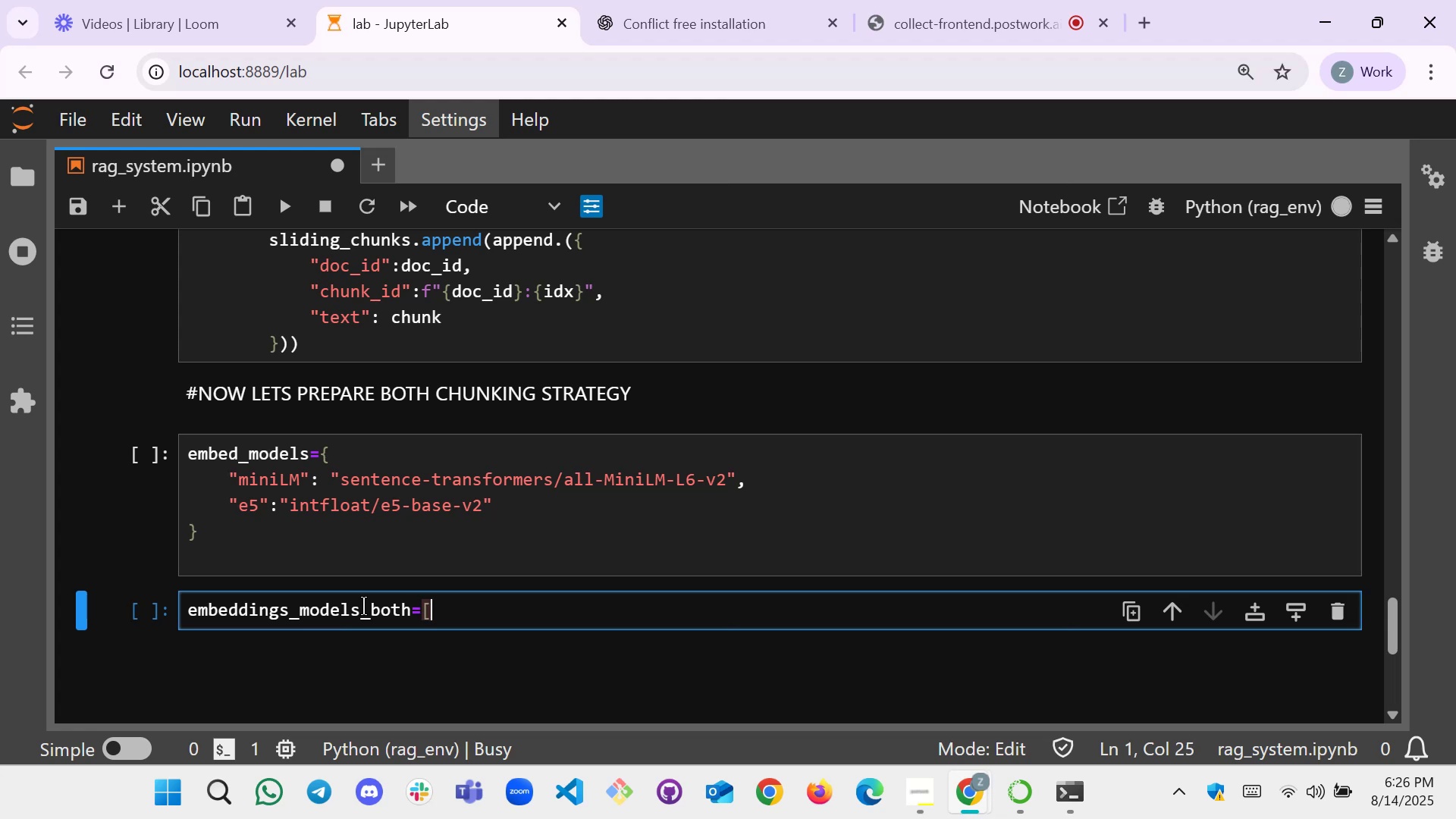 
key(Backspace)
 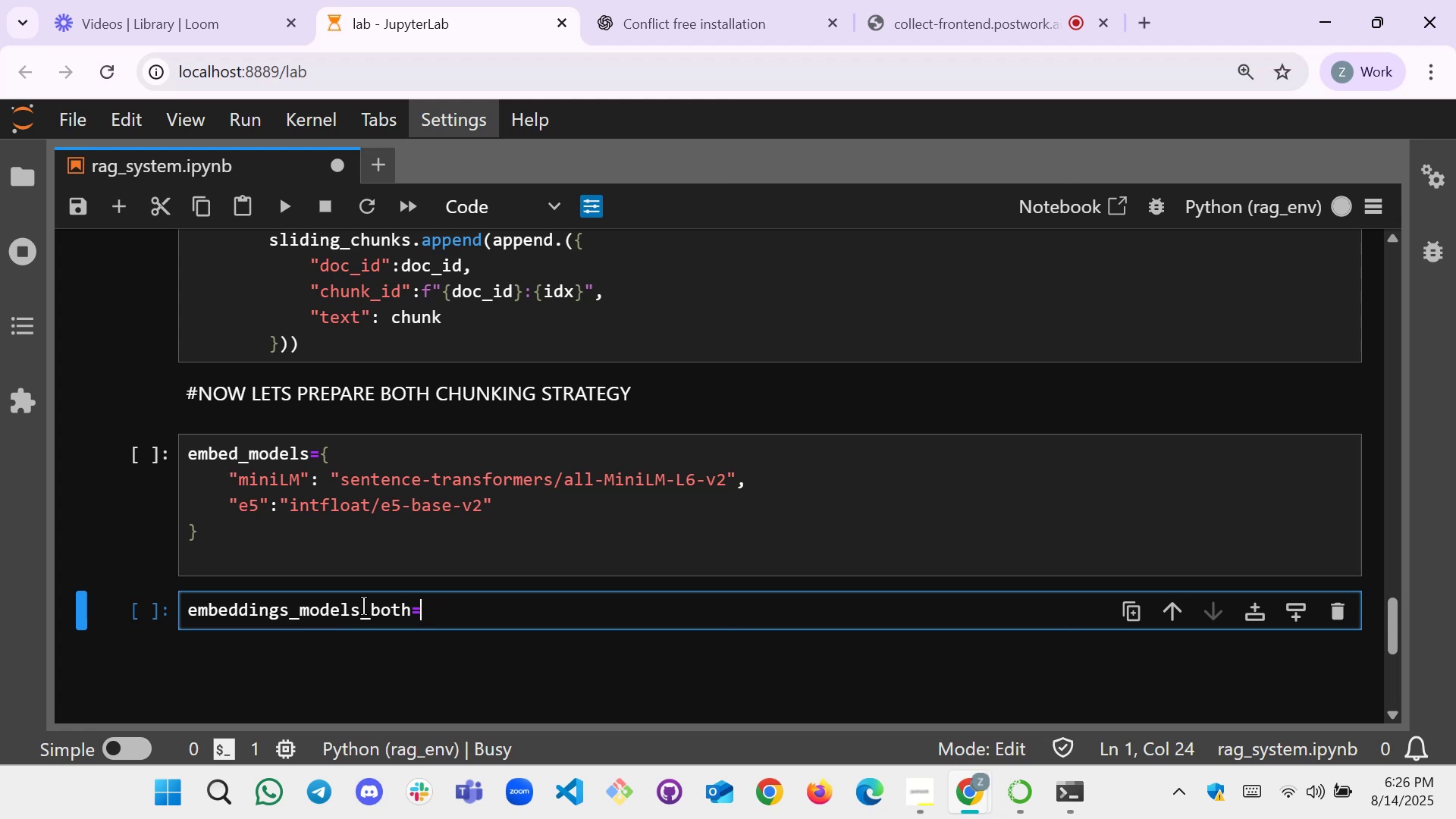 
key(Shift+BracketLeft)
 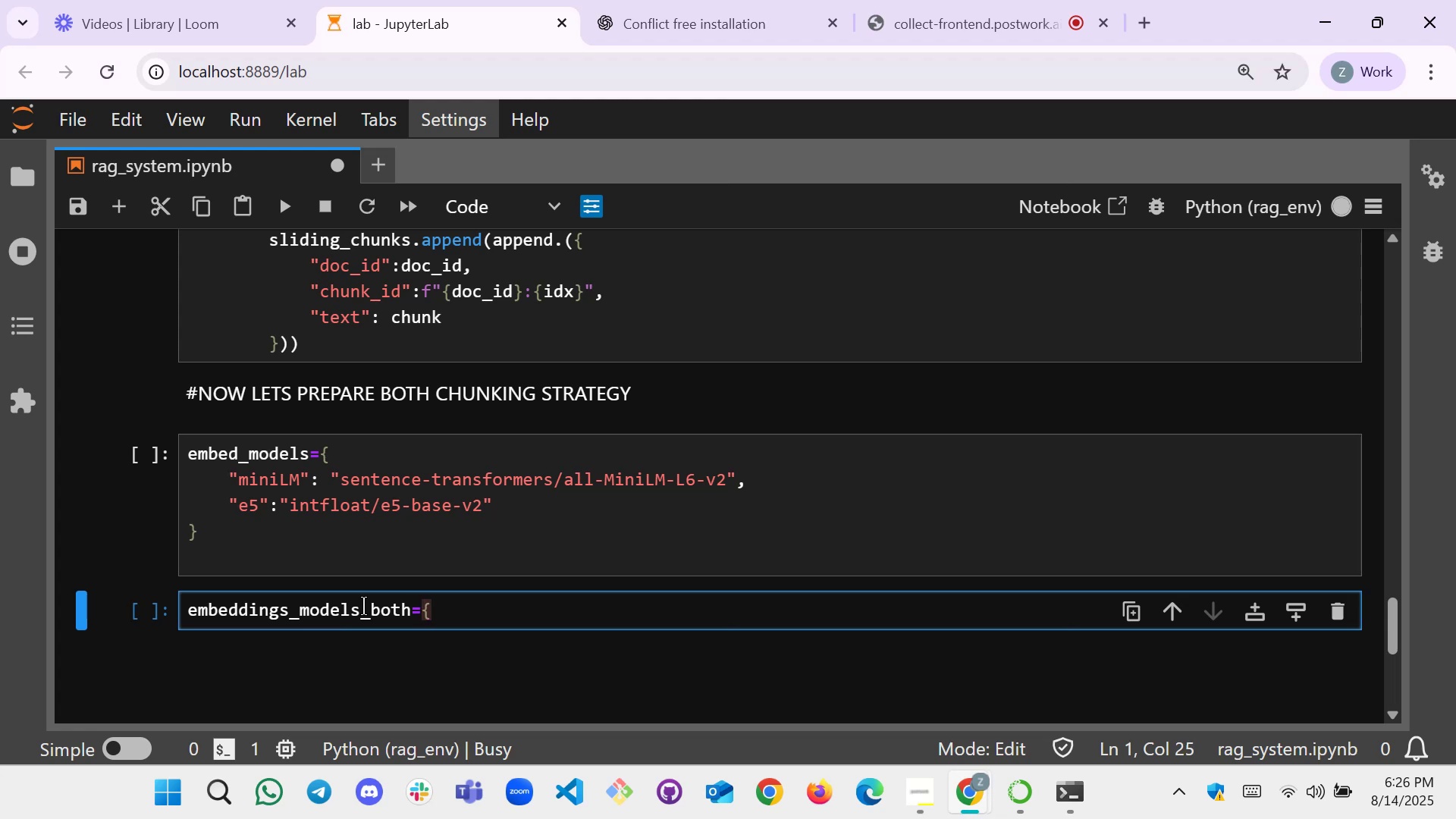 
key(Shift+BracketRight)
 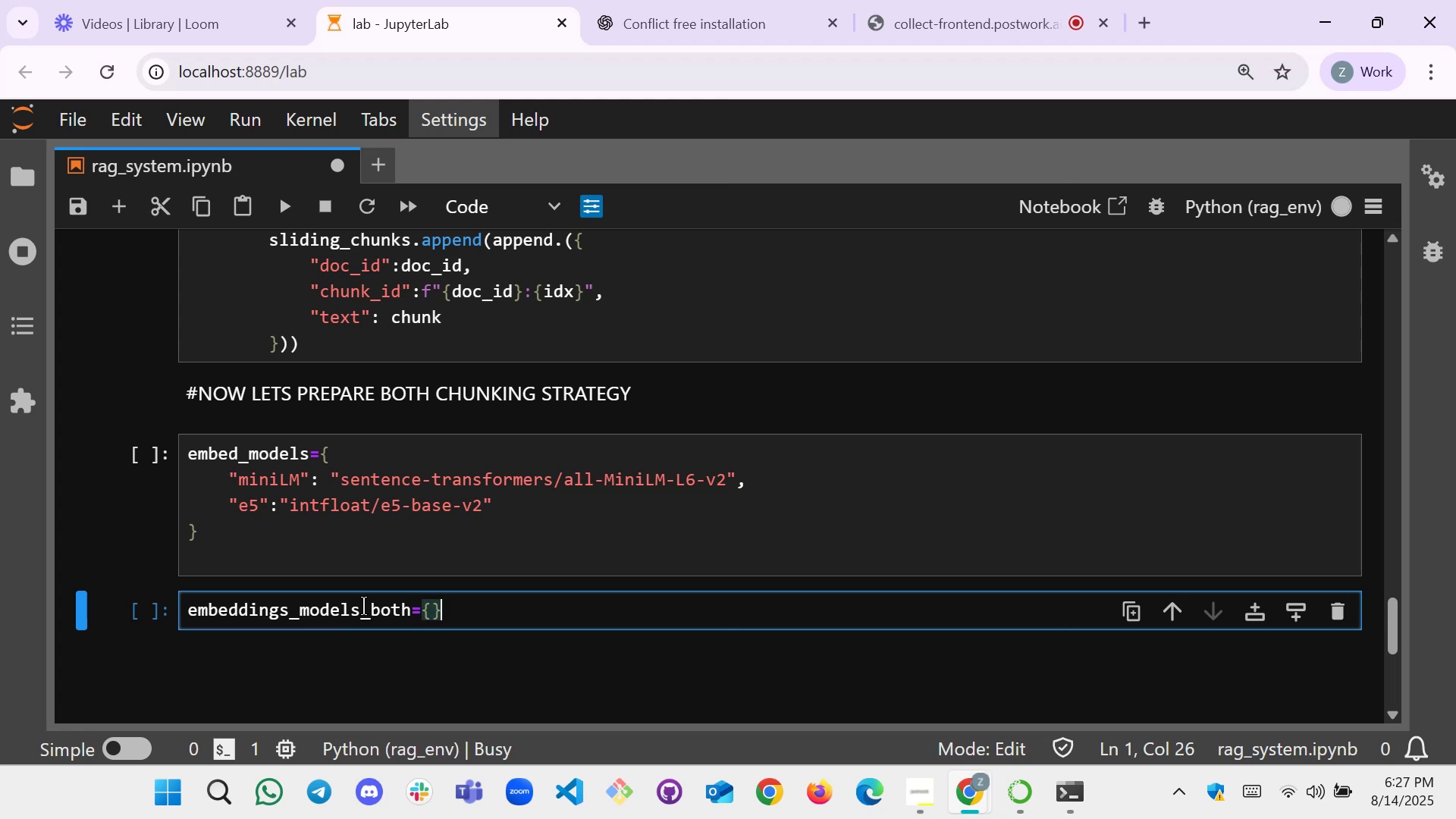 
key(ArrowLeft)
 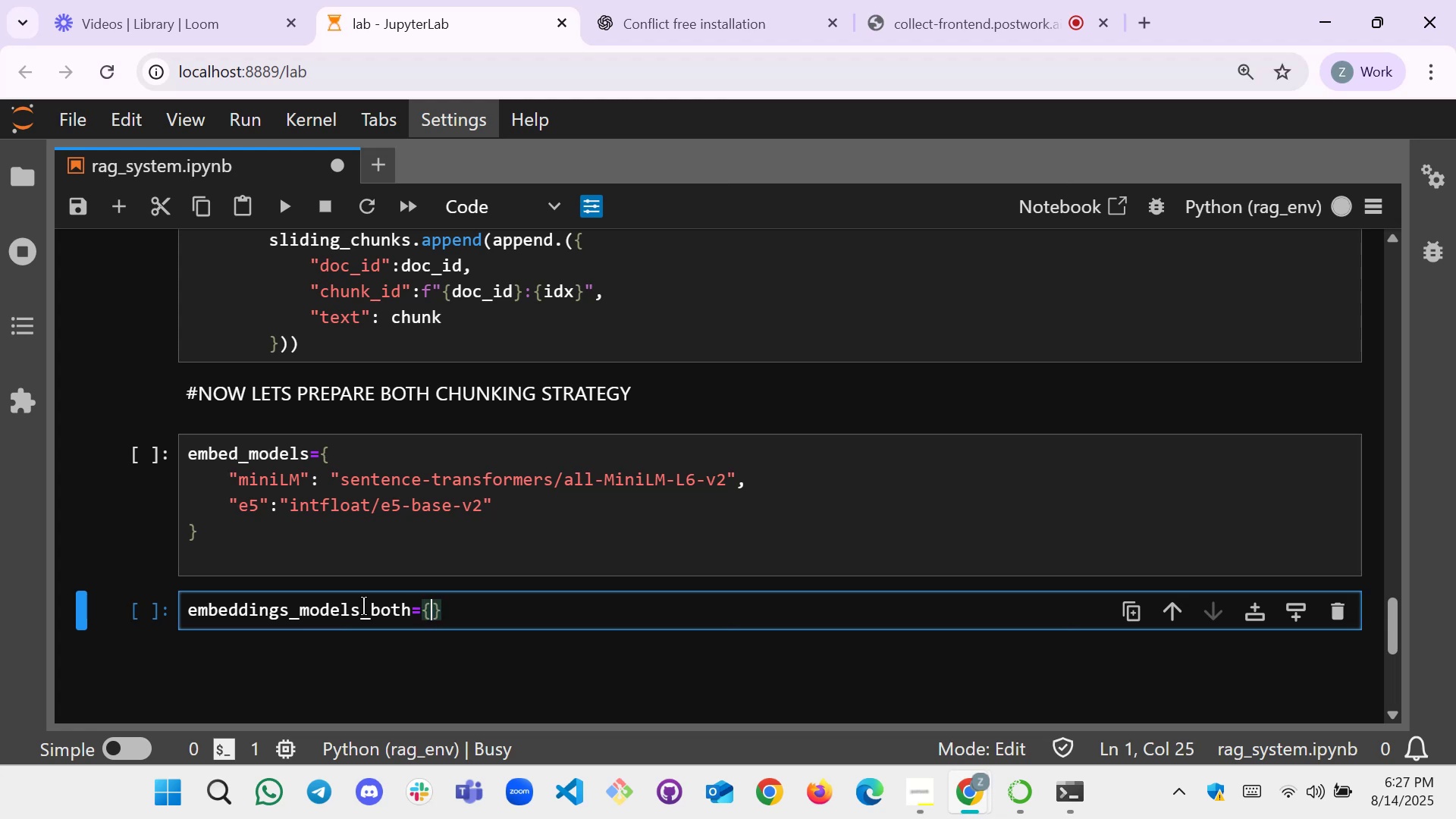 
key(Enter)
 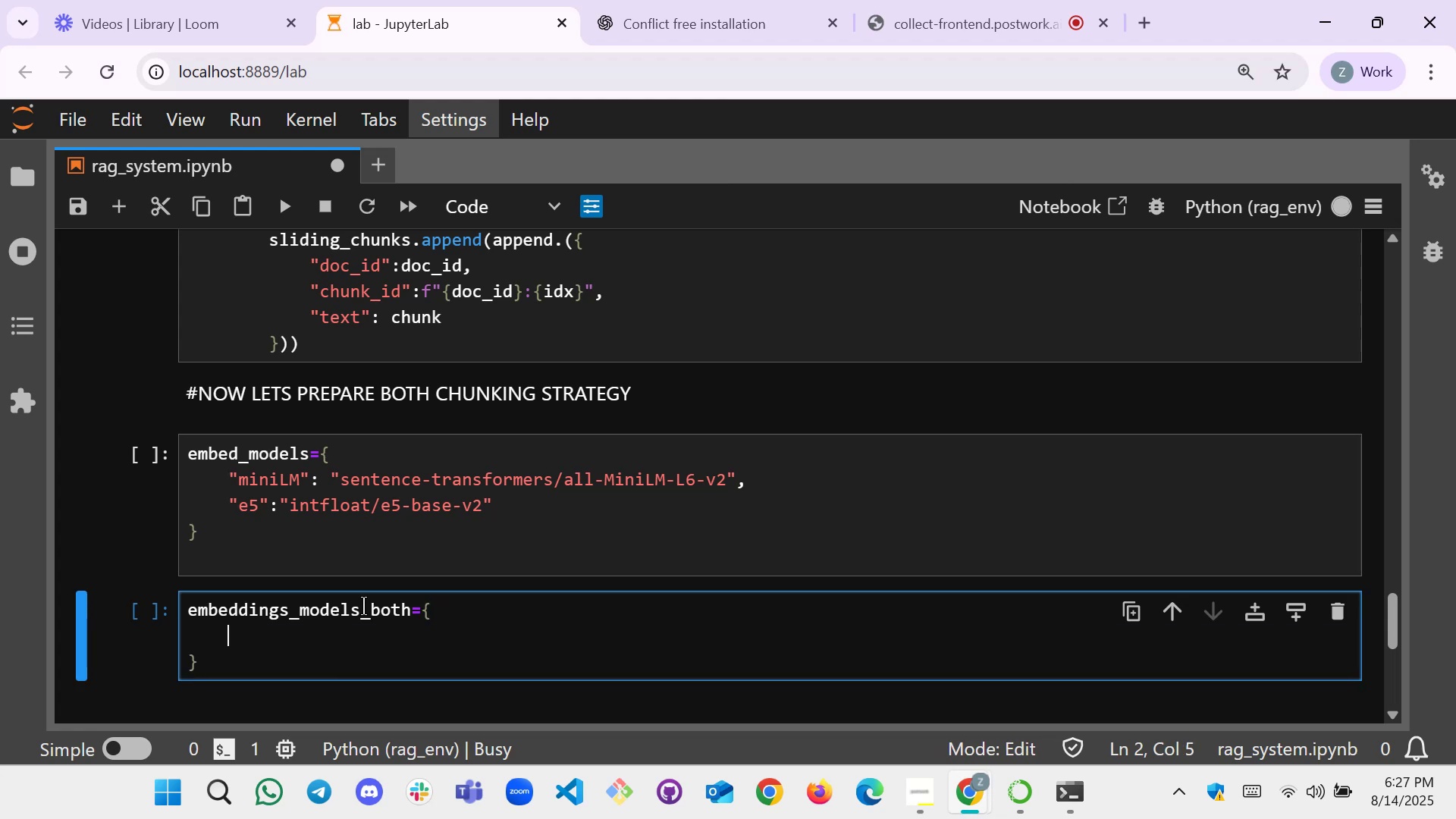 
key(Enter)
 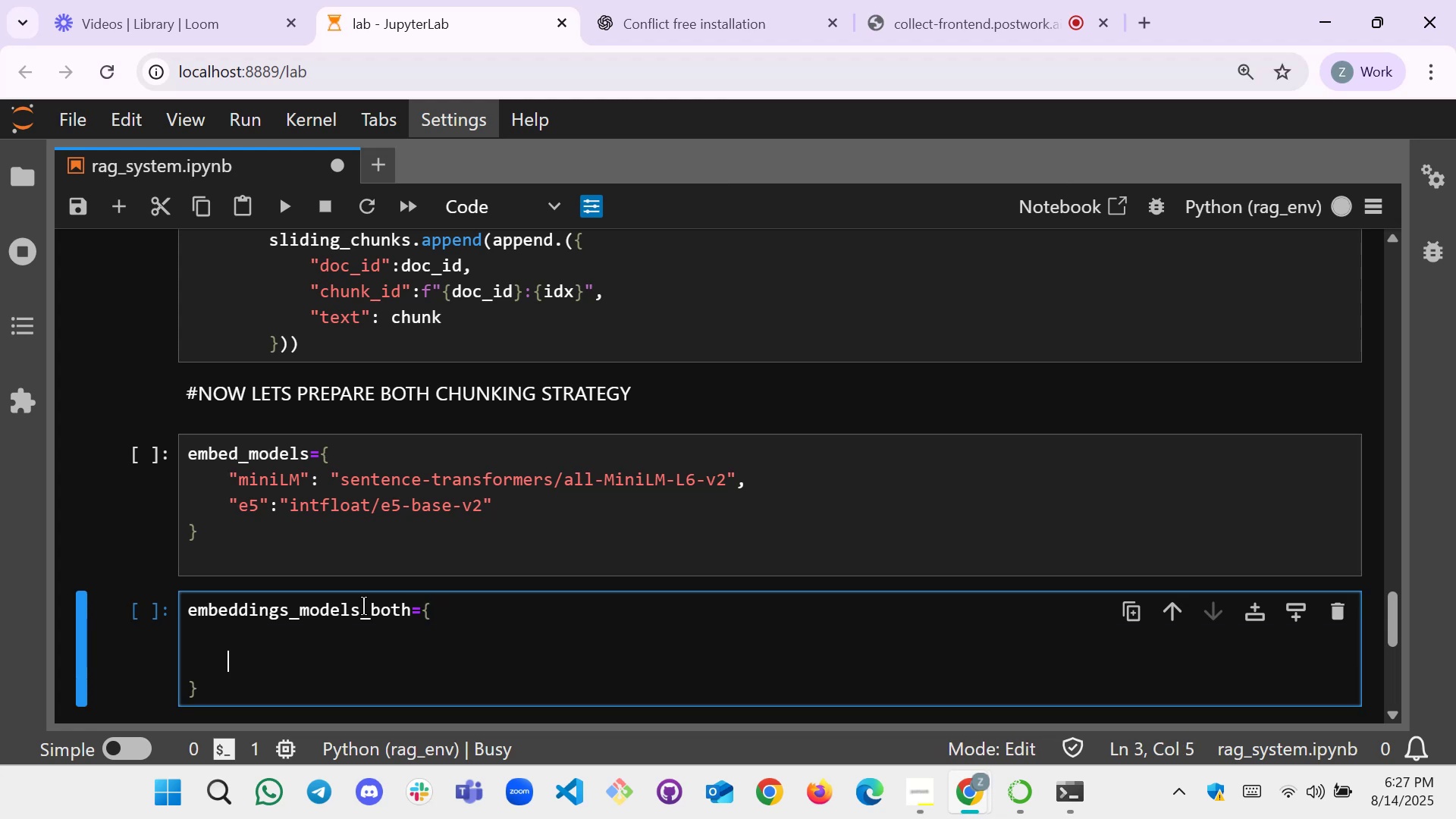 
key(ArrowUp)
 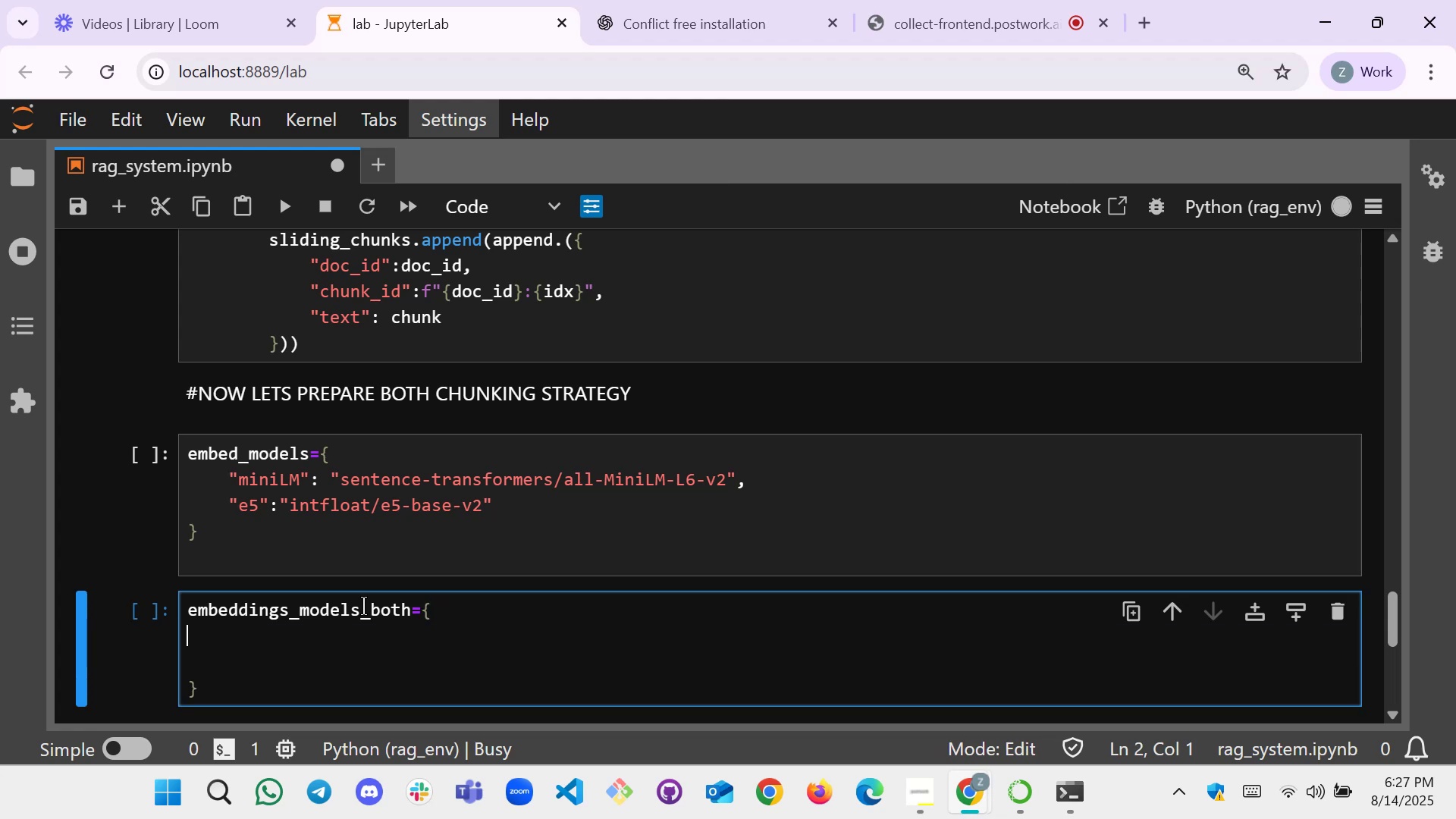 
key(Tab)
 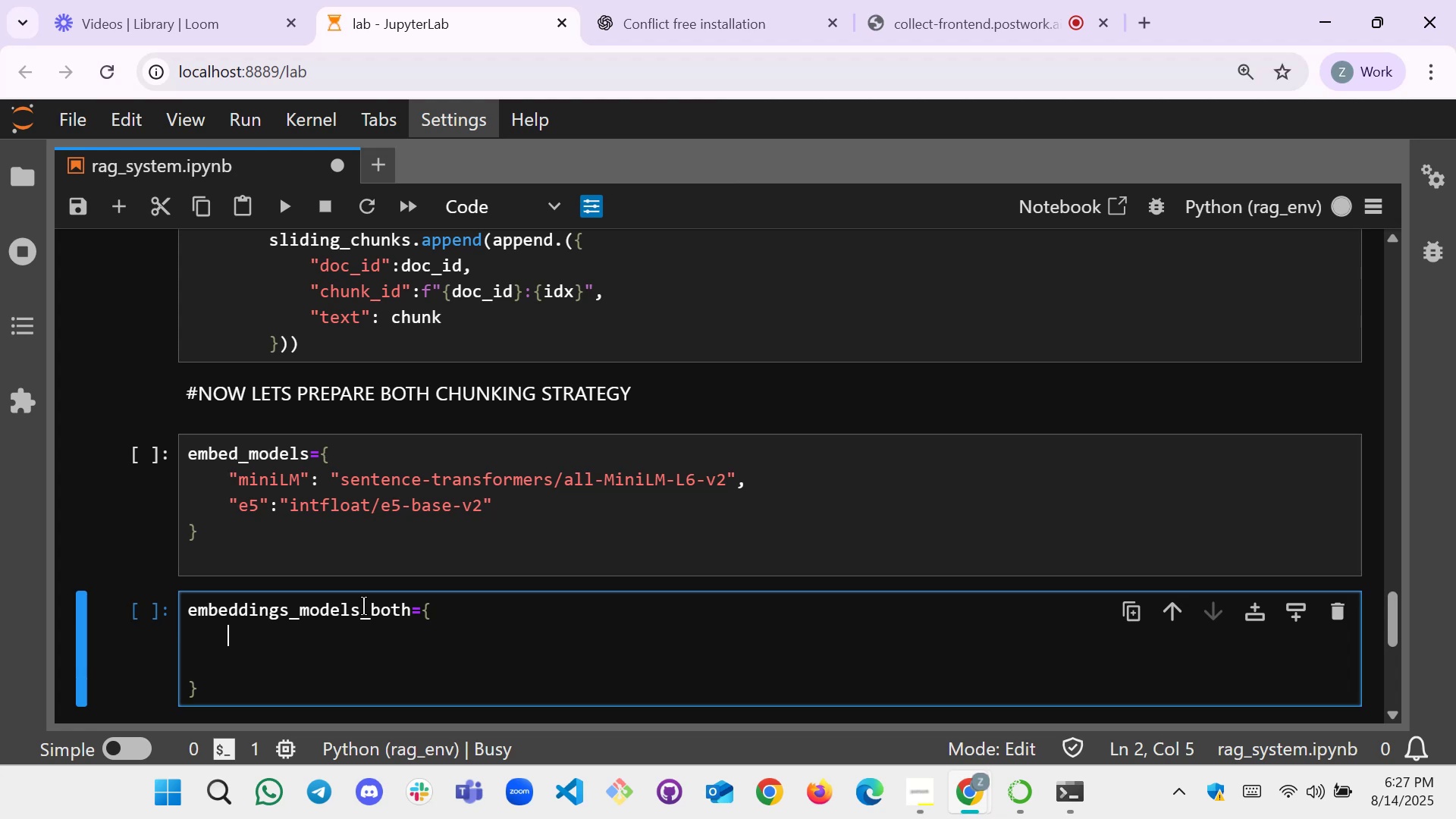 
type(Sen)
key(Tab)
type(tenceTransformers())
 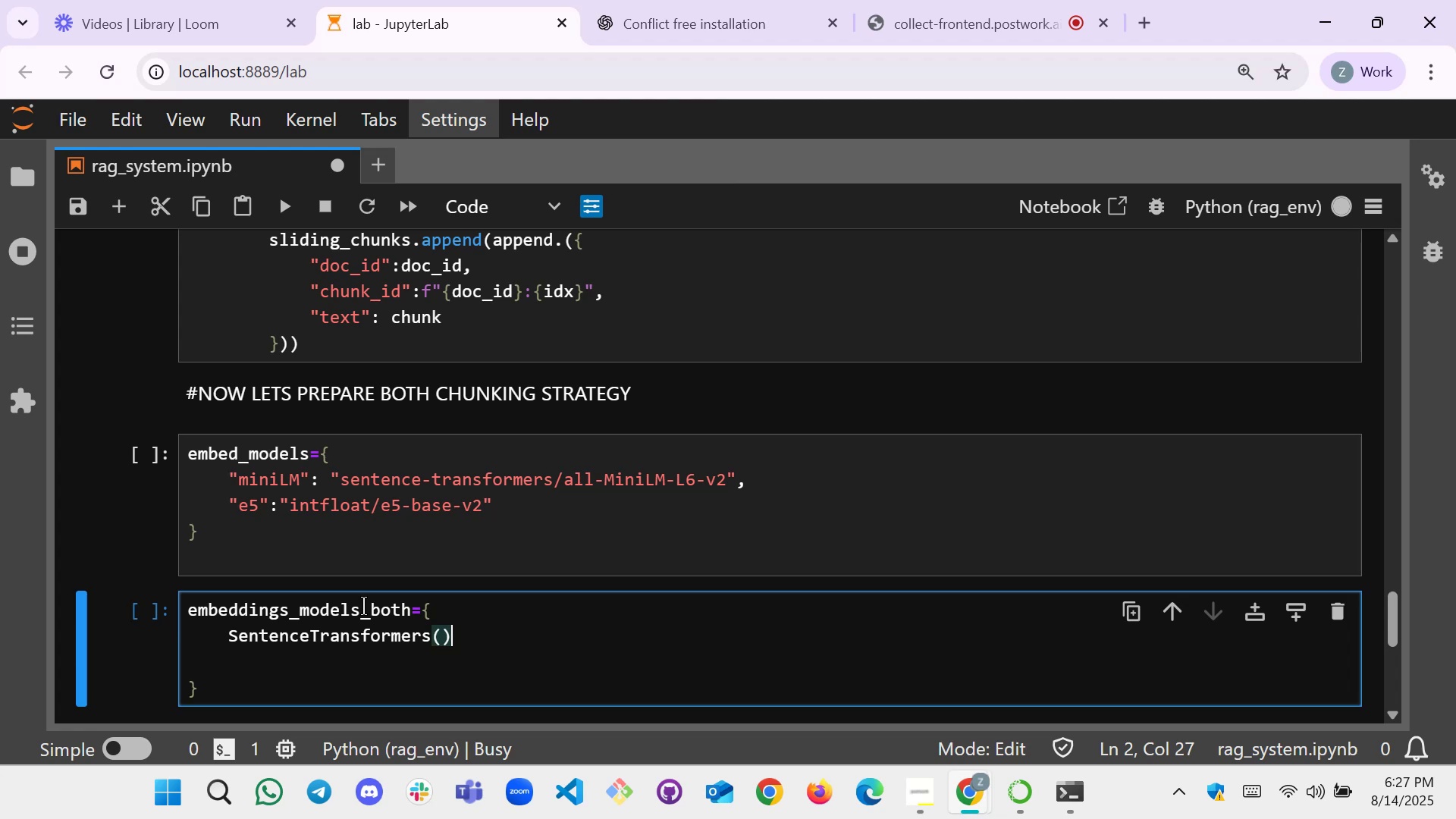 
key(ArrowLeft)
 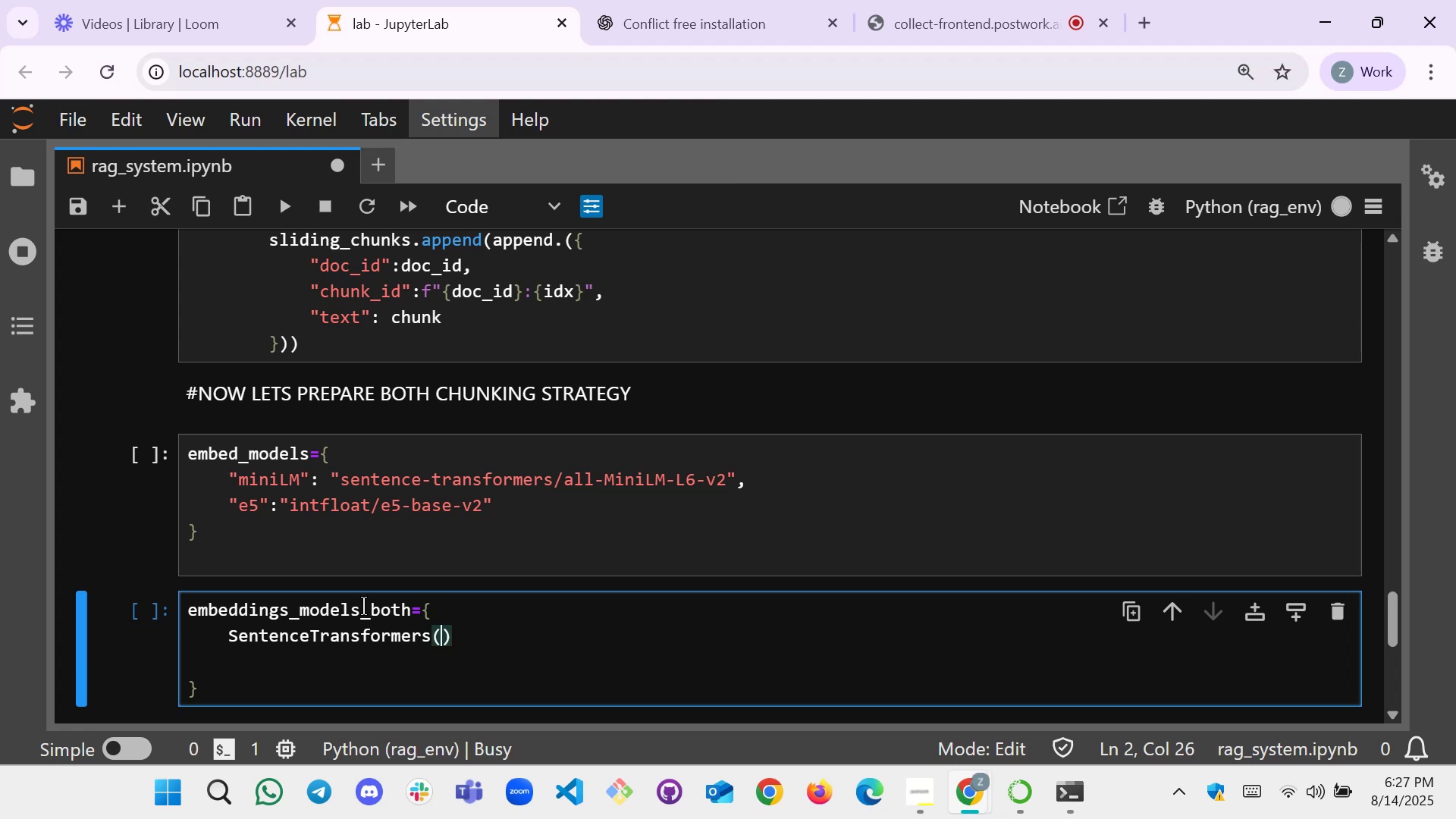 
wait(8.98)
 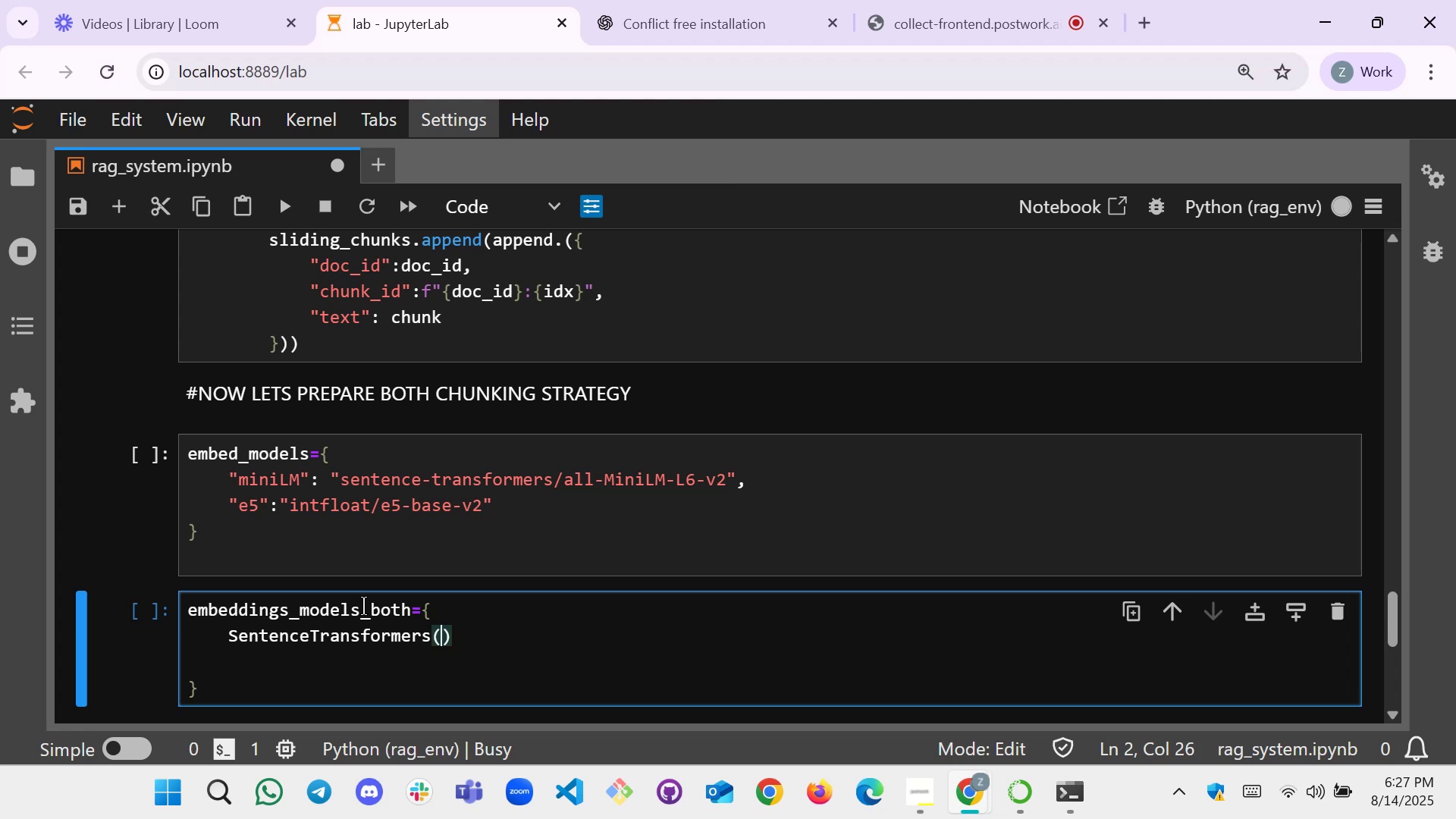 
hold_key(key=ArrowLeft, duration=1.08)
 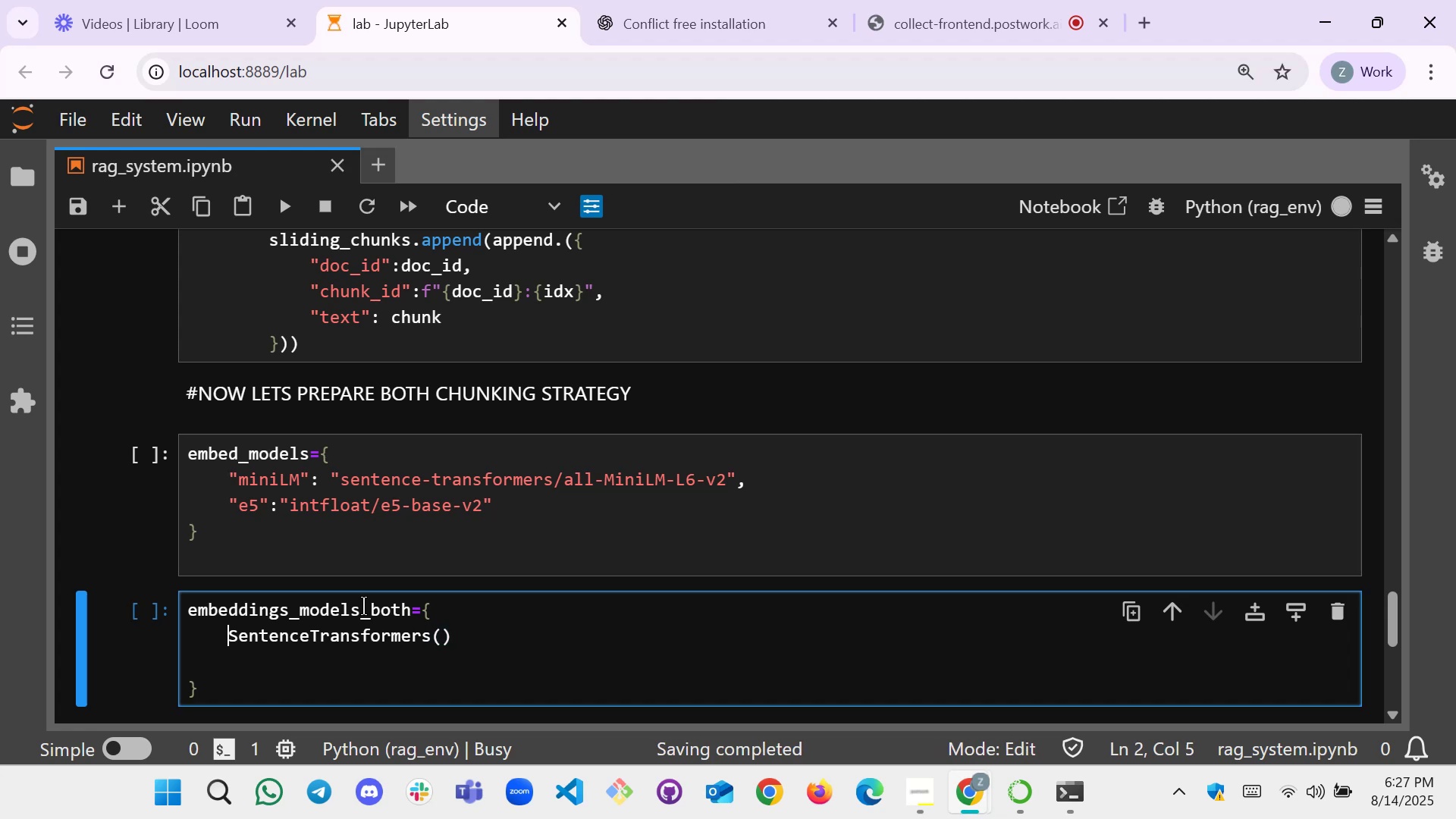 
type(name)
key(Backspace)
key(Backspace)
key(Backspace)
key(Backspace)
type(:)
 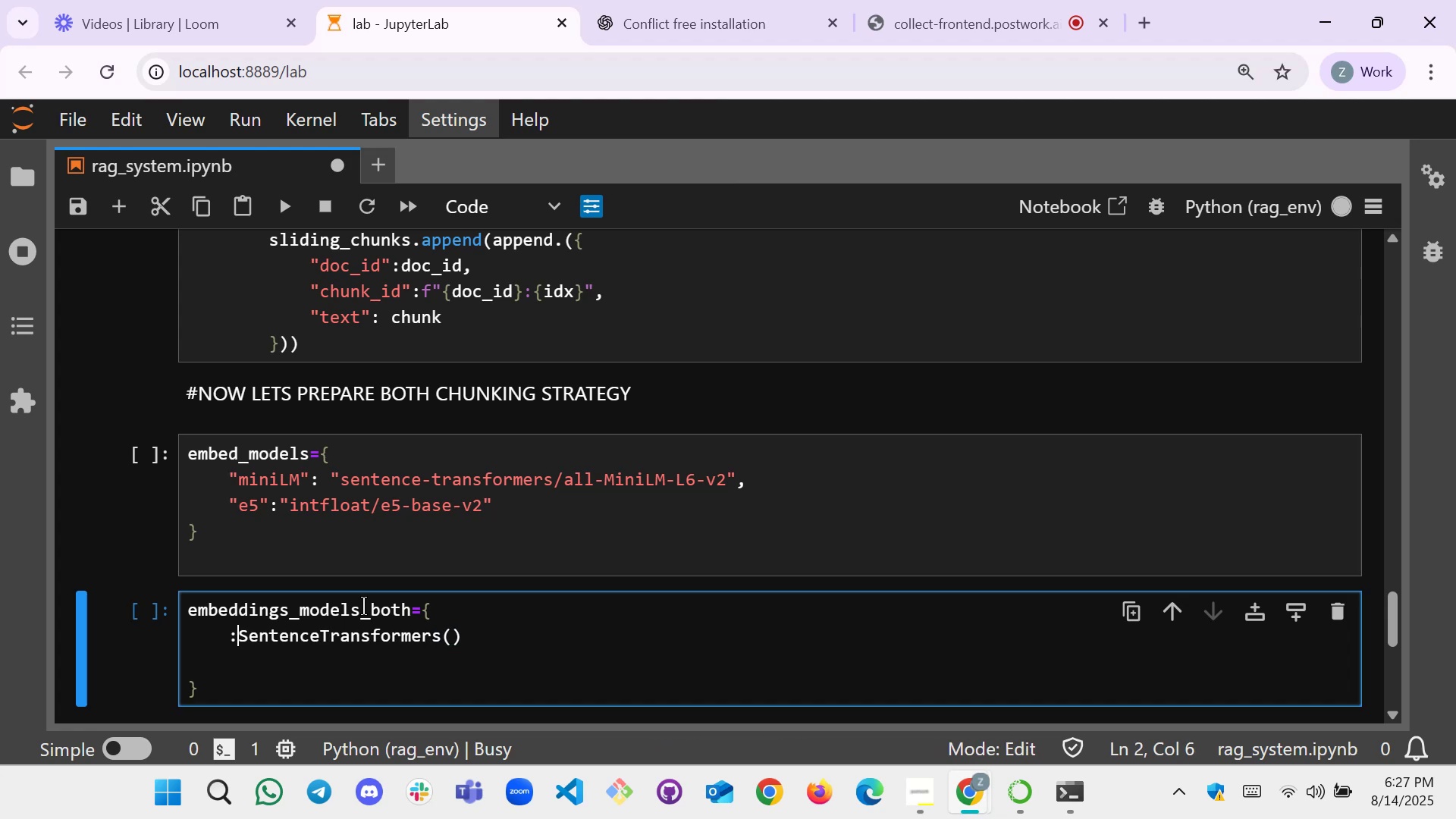 
key(ArrowLeft)
 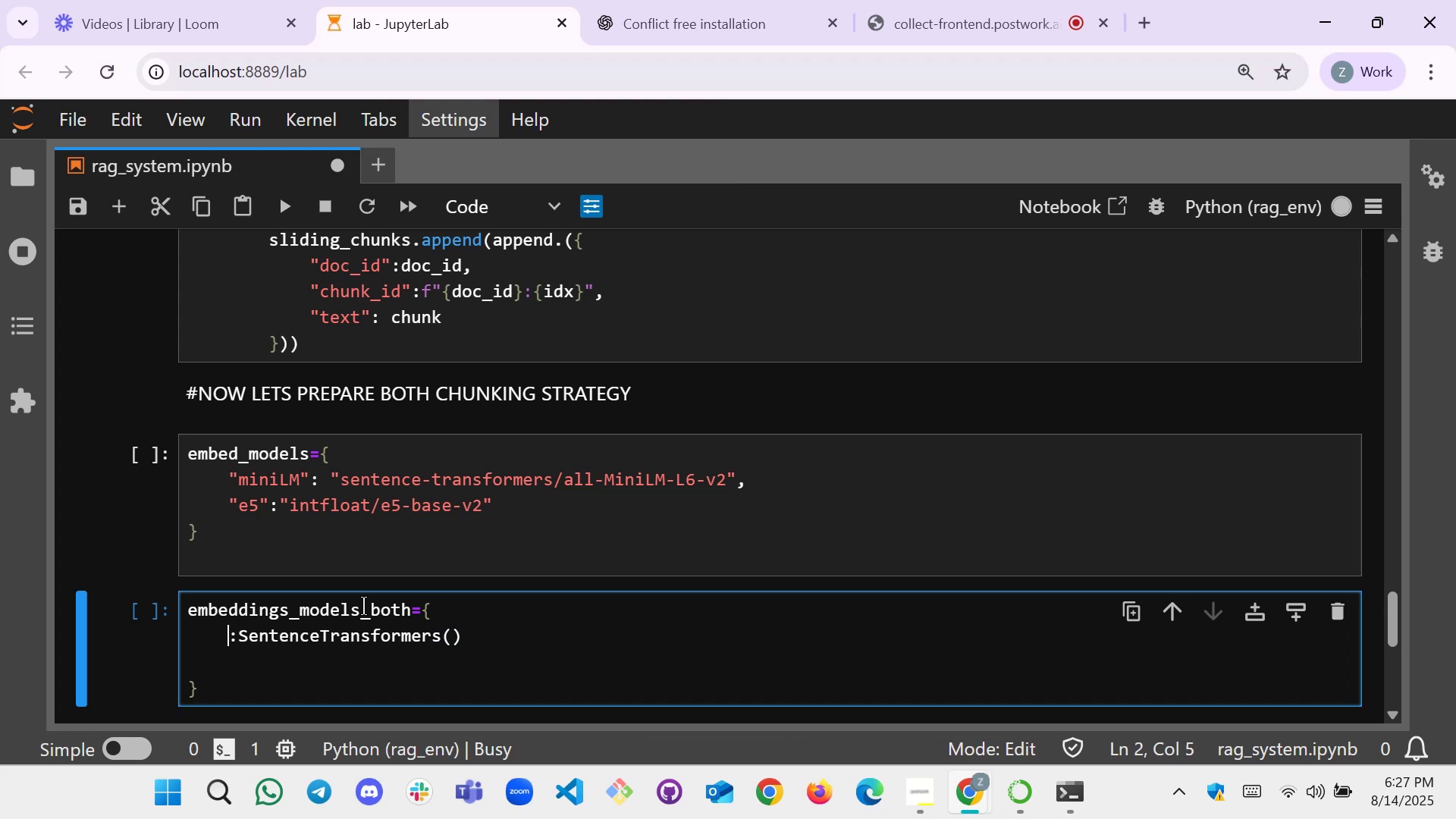 
hold_key(key=ShiftLeft, duration=0.31)
 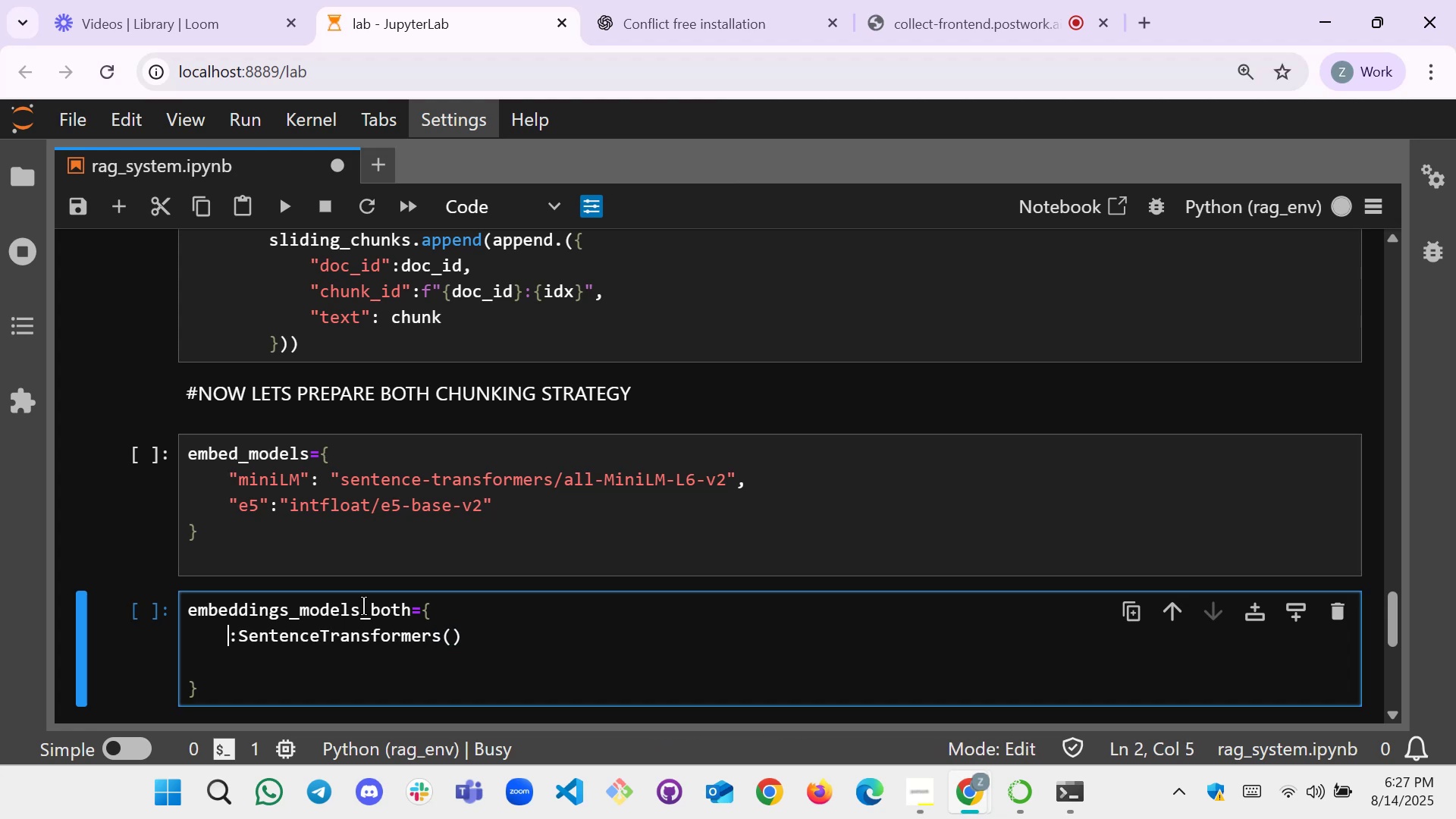 
type(naem)
 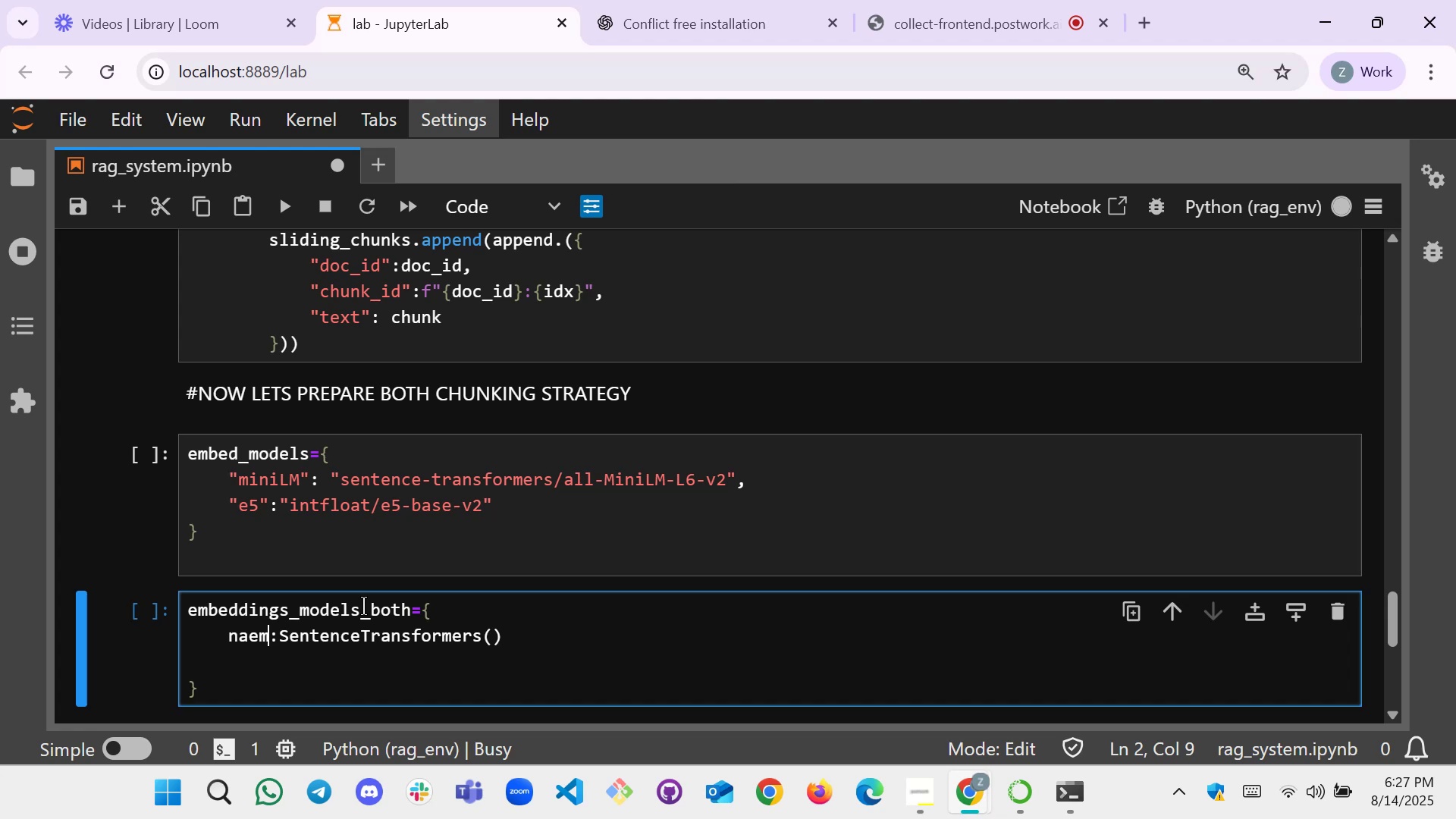 
key(Backspace)
key(Backspace)
type(me)
 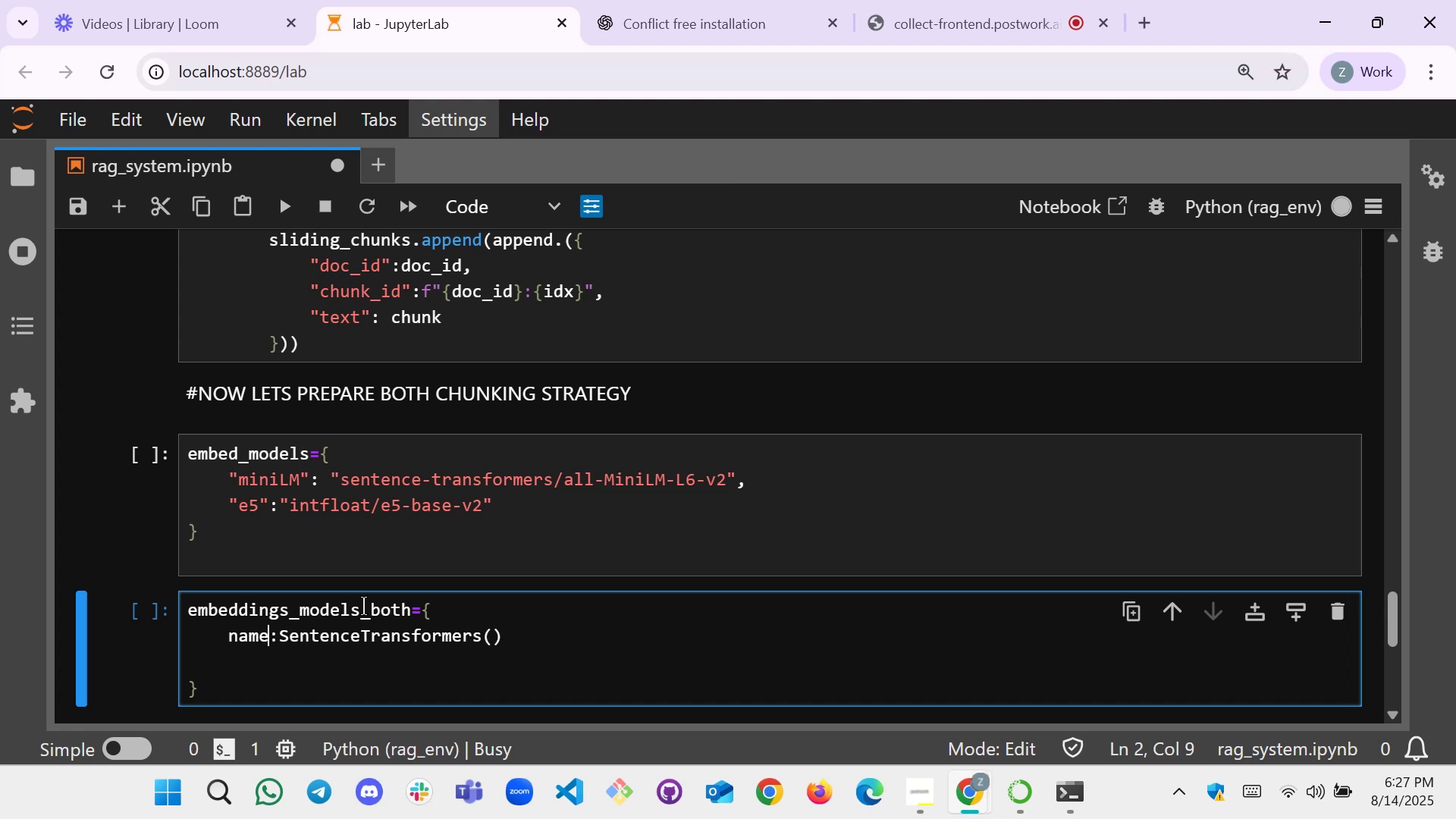 
hold_key(key=ArrowRight, duration=1.05)
 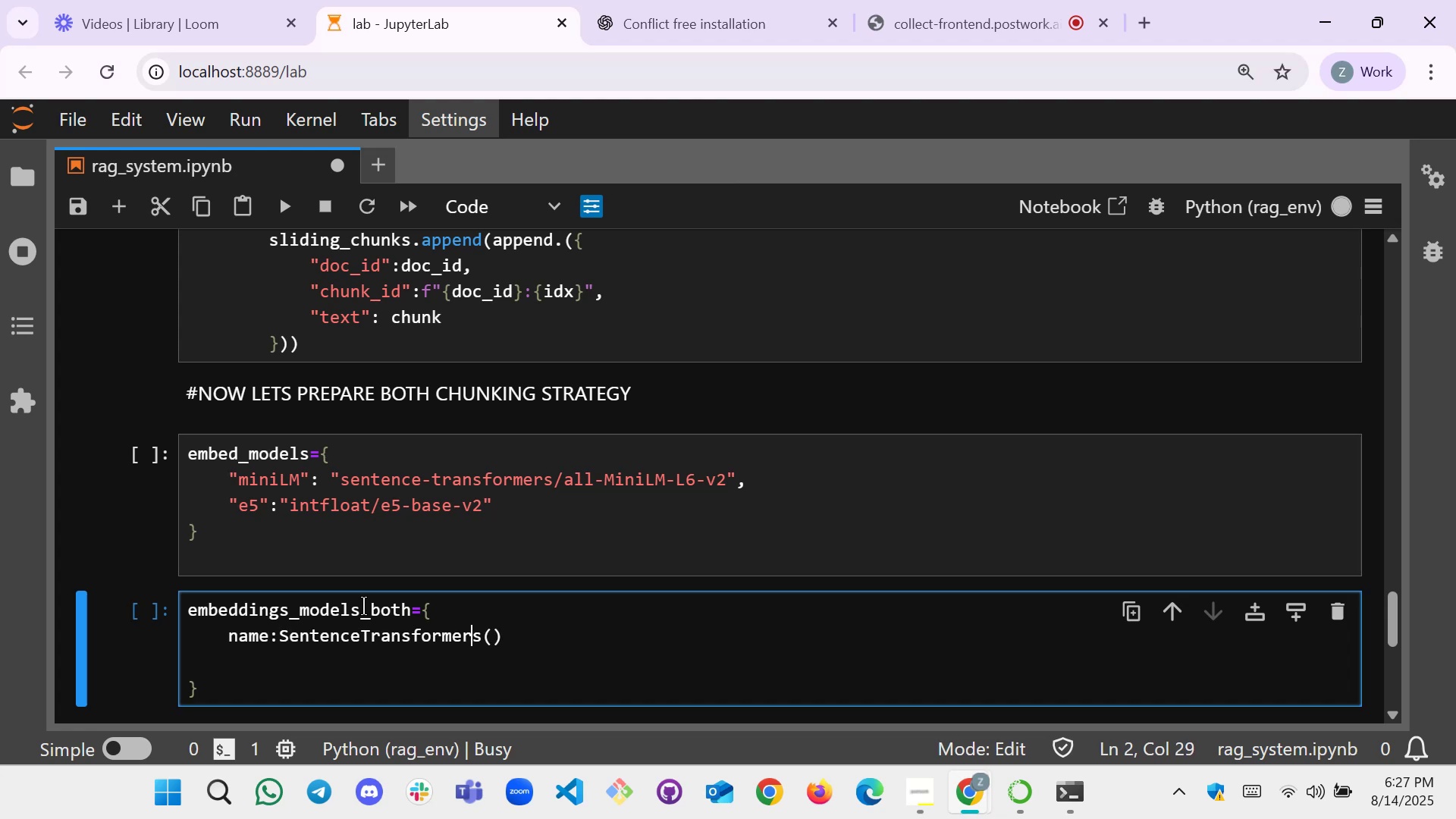 
key(ArrowRight)
 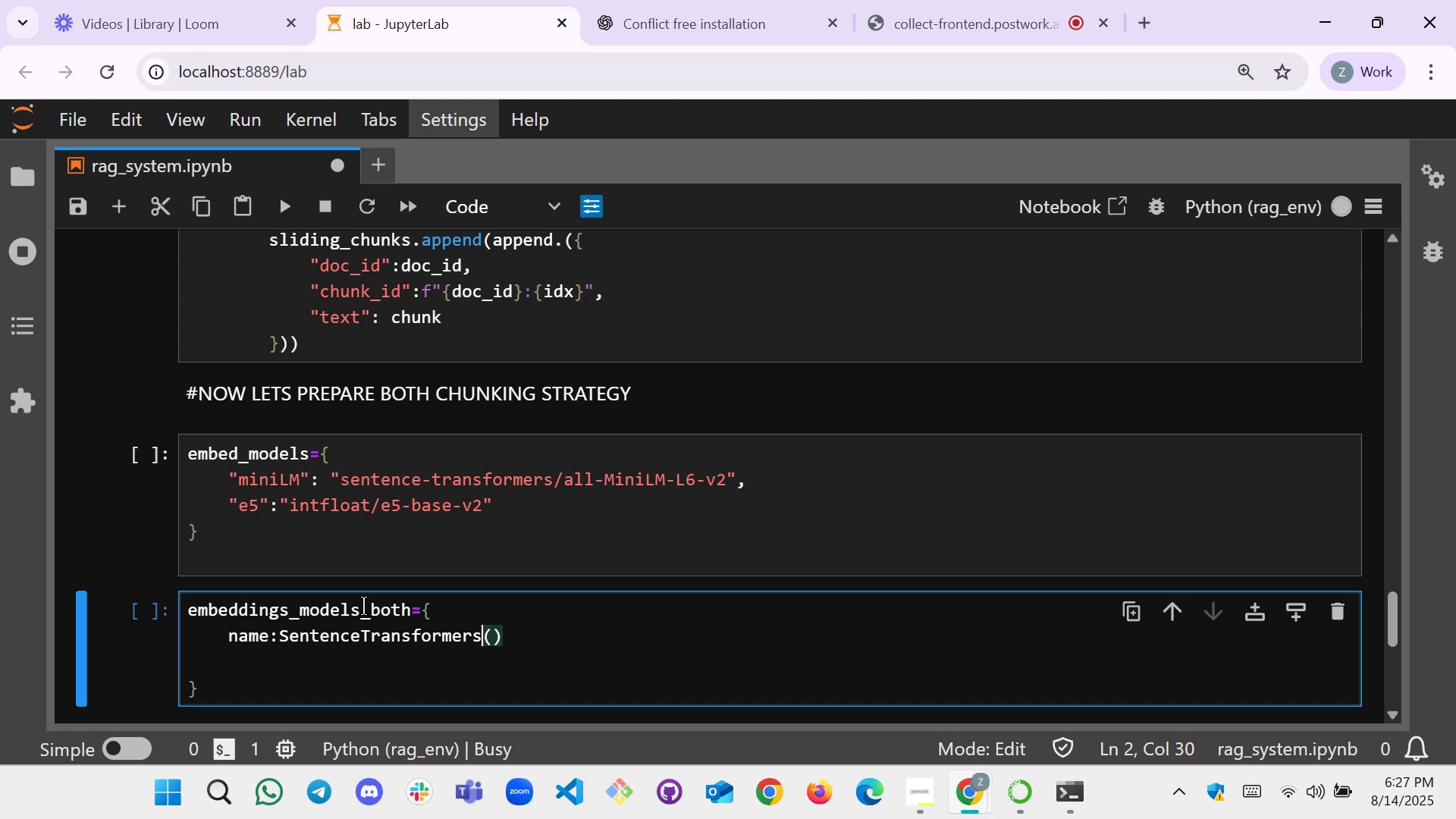 
key(ArrowRight)
 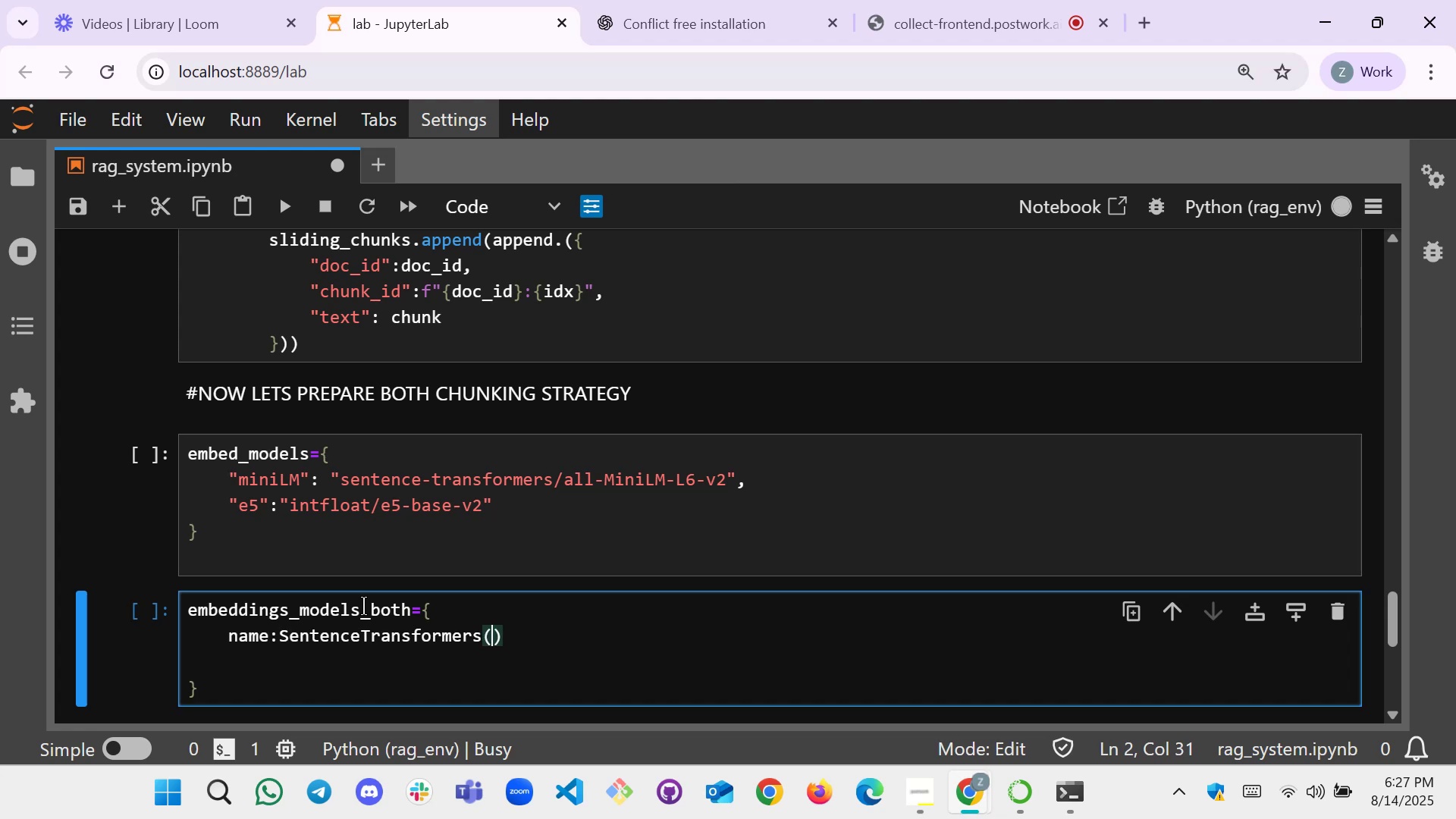 
wait(5.43)
 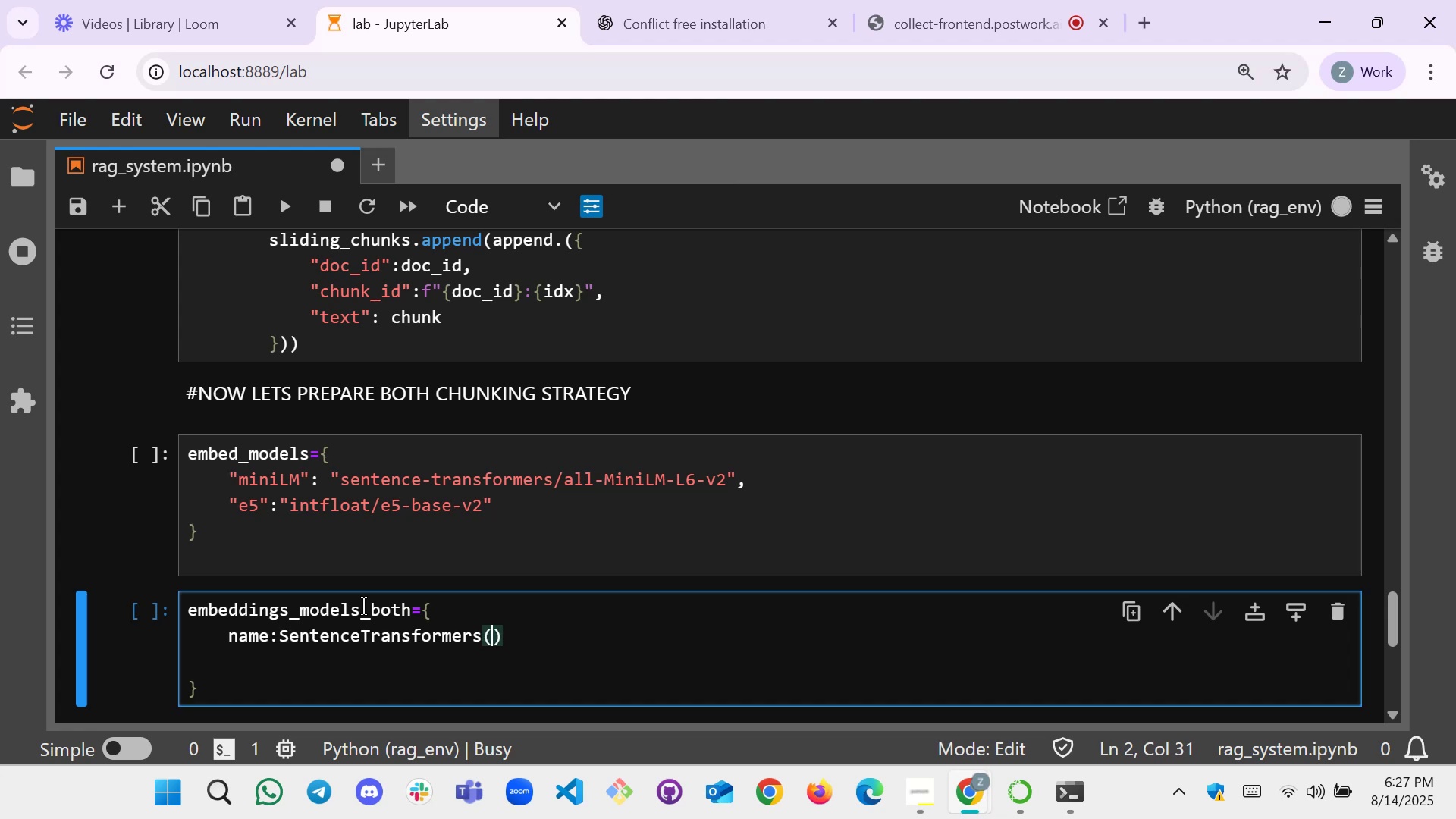 
type(model)
 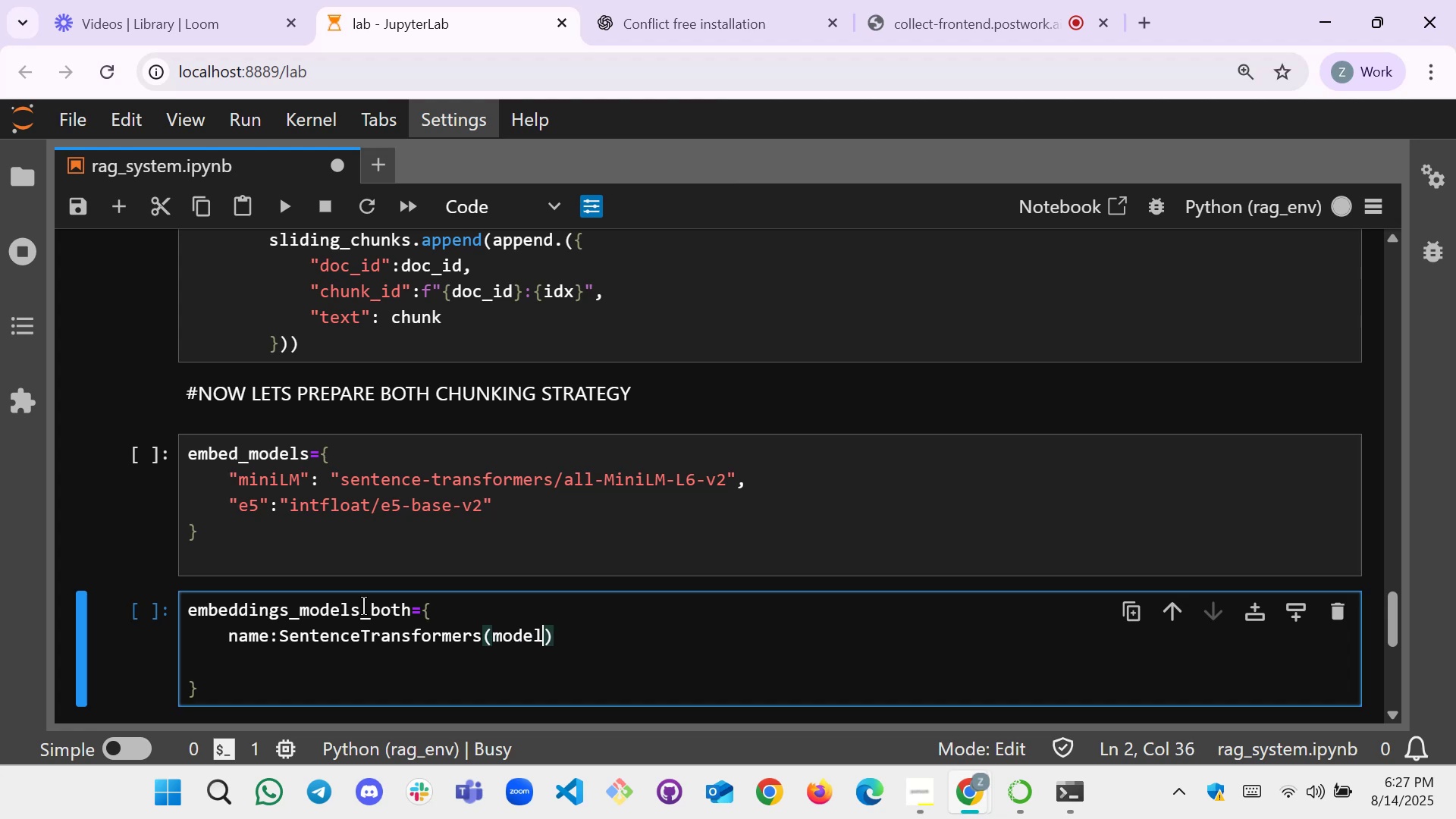 
key(ArrowRight)
 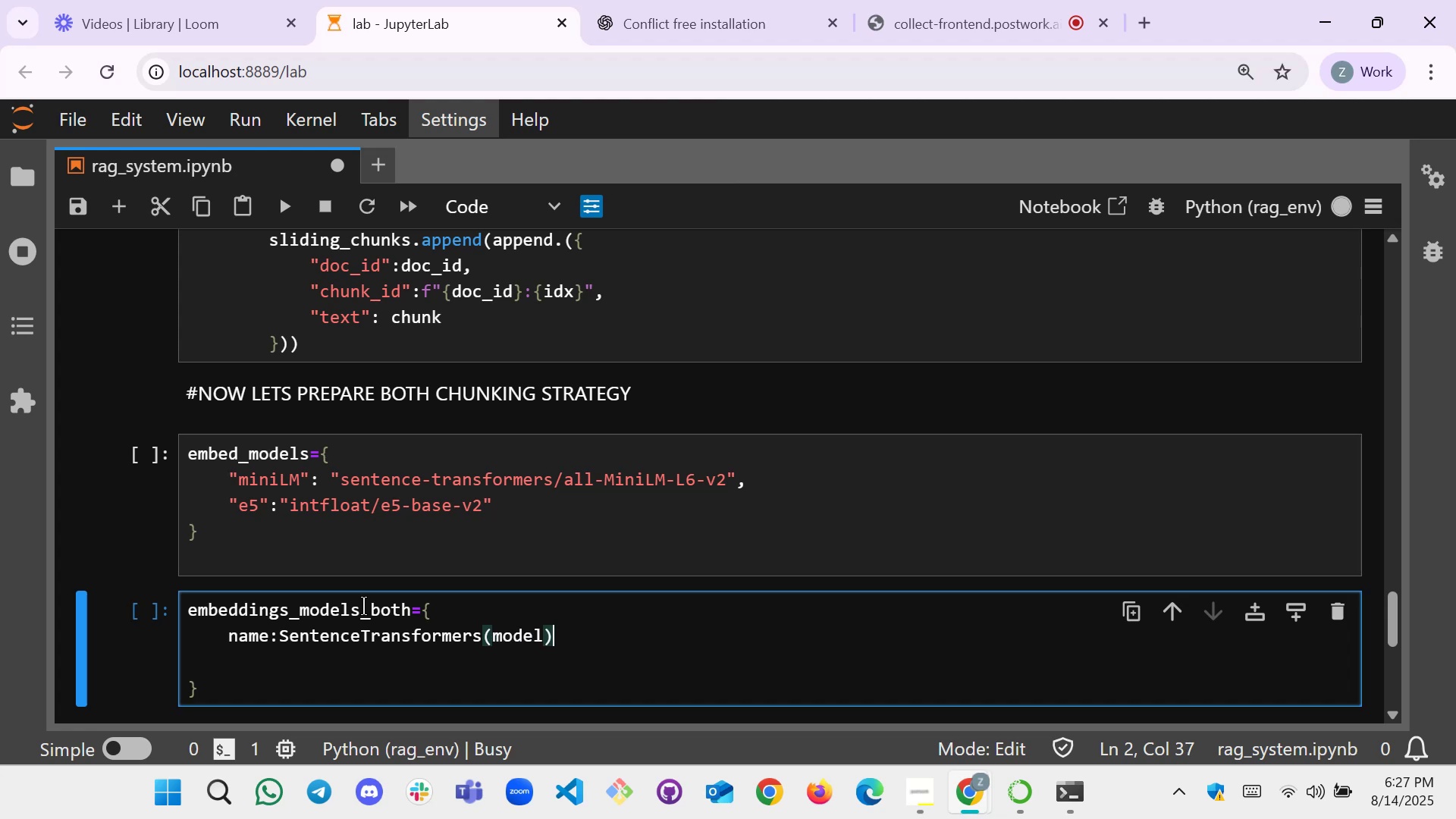 
type( for name , model in m)
key(Backspace)
type(embed_do)
key(Backspace)
type(m)
key(Backspace)
key(Backspace)
type(modle)
key(Backspace)
key(Backspace)
type(els.items90)
key(Backspace)
key(Backspace)
type(())
 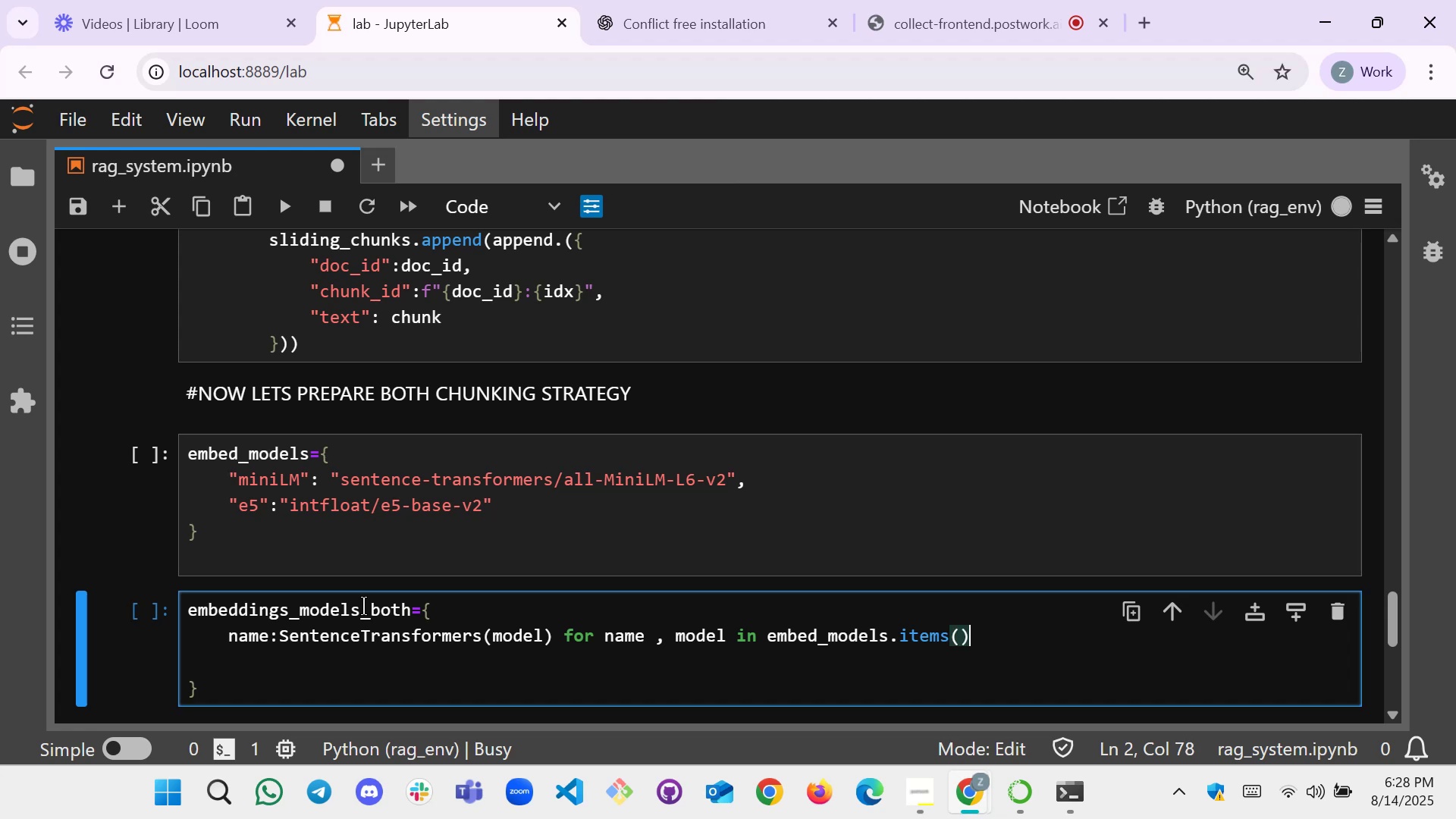 
key(Shift+BracketRight)
 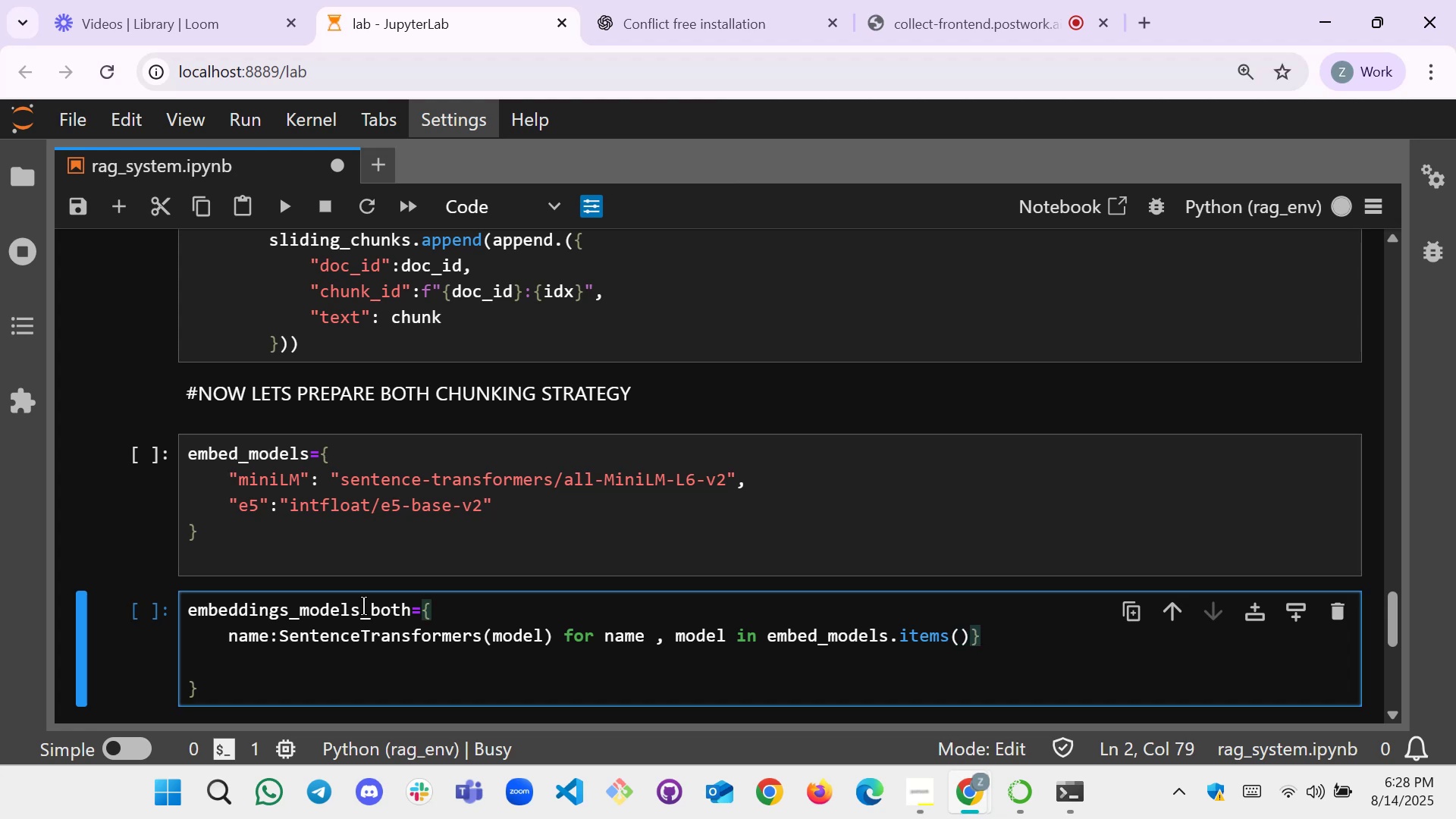 
wait(9.65)
 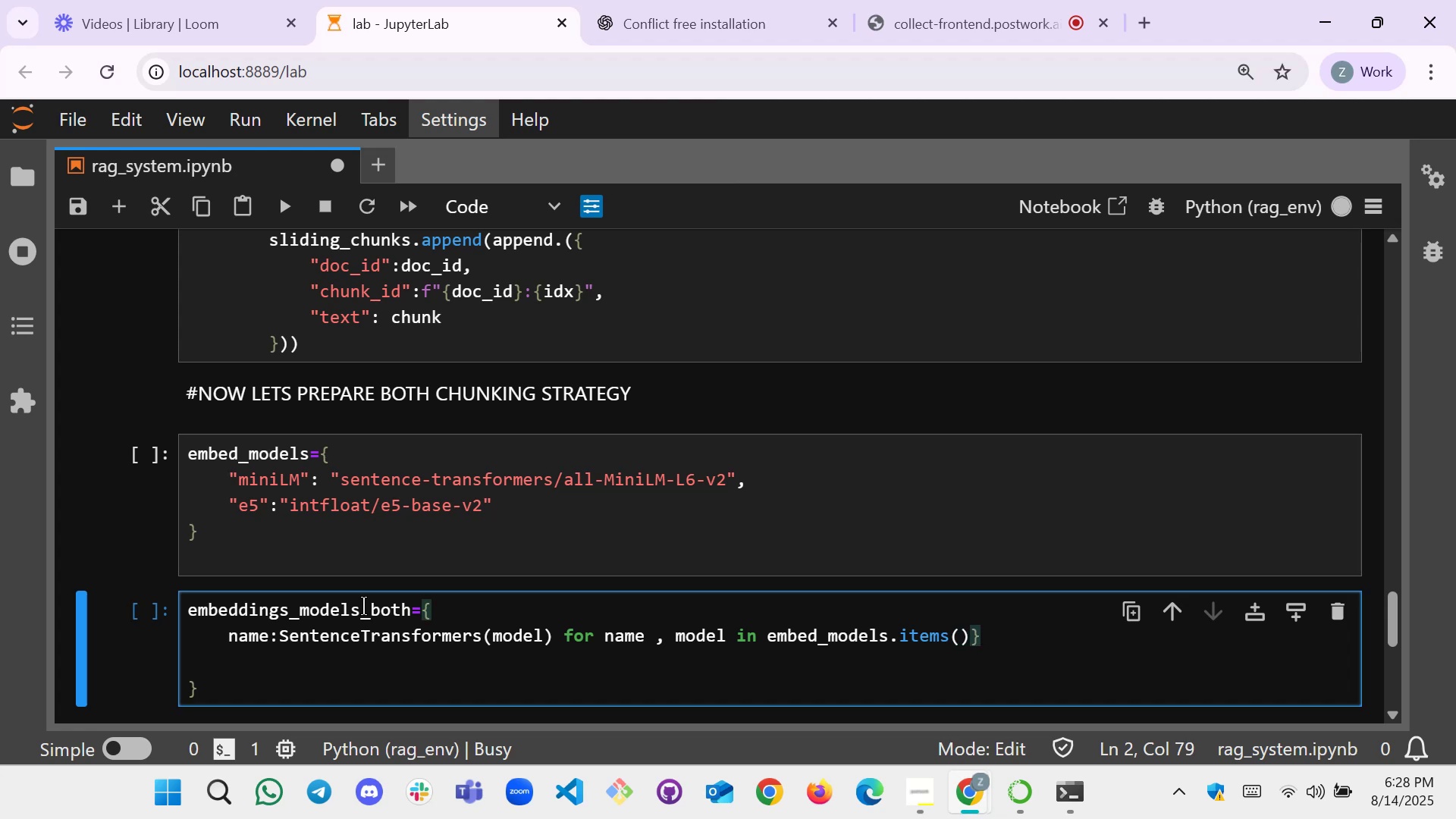 
left_click([479, 646])
 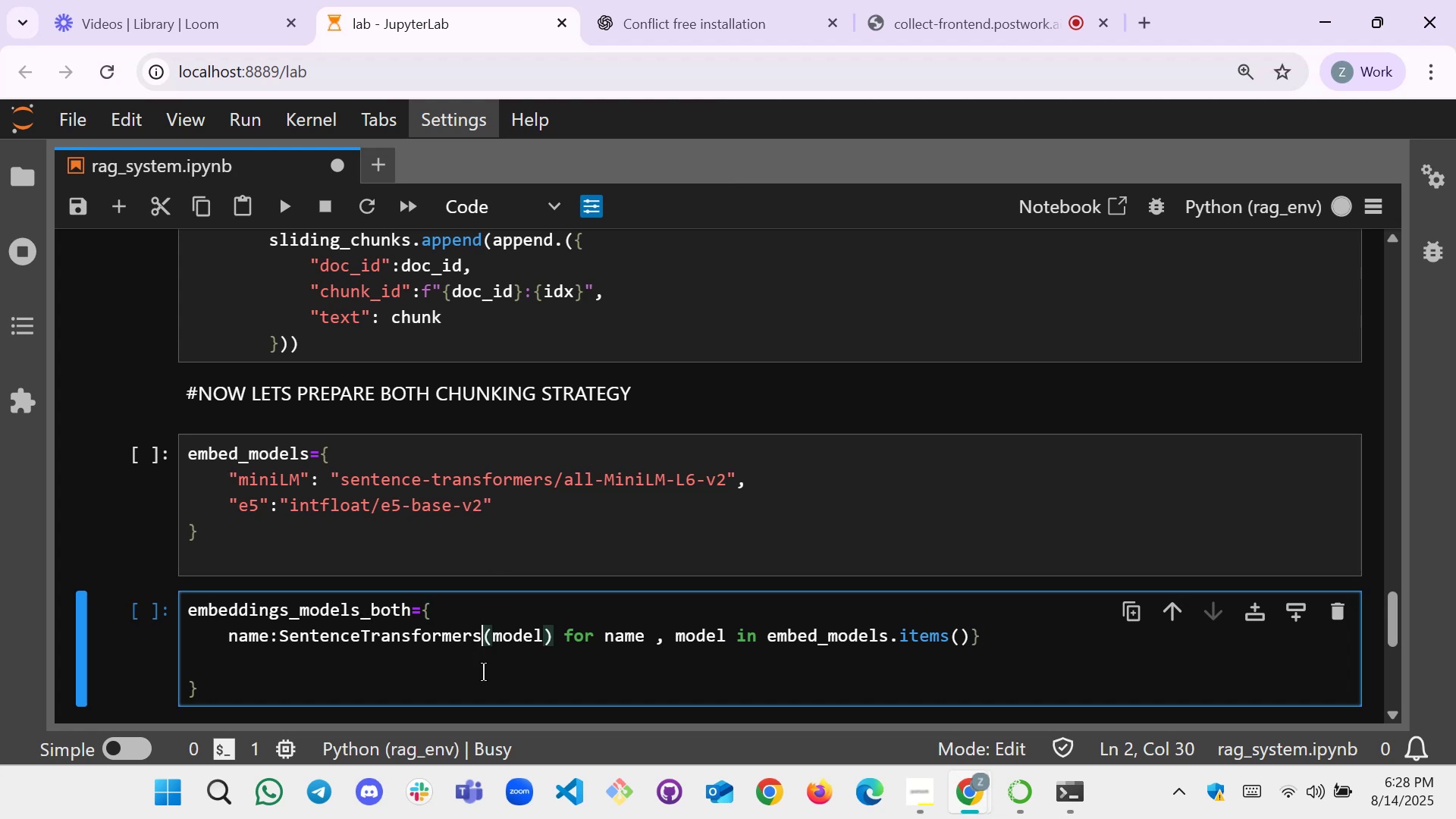 
key(Backspace)
 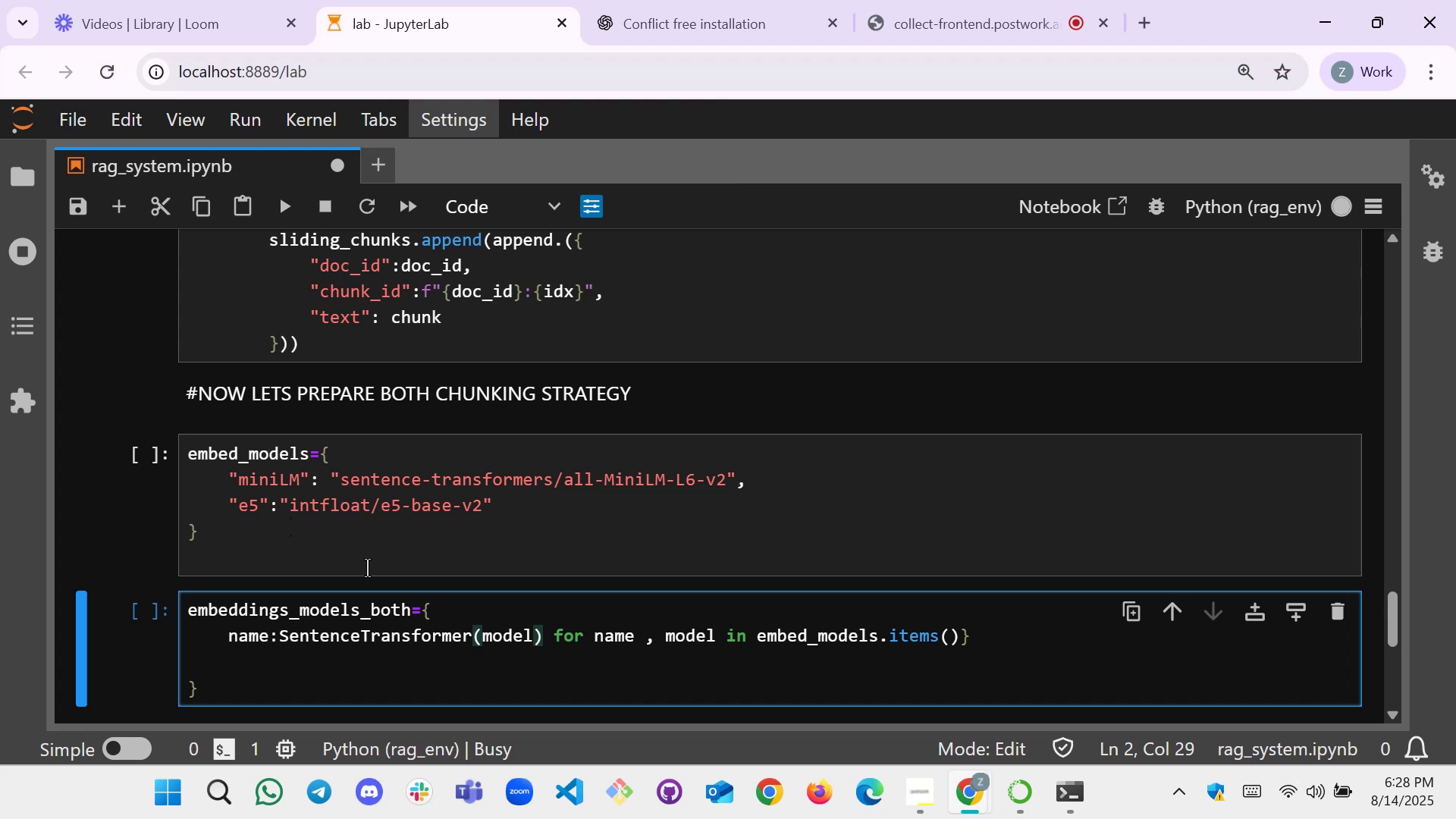 
wait(28.61)
 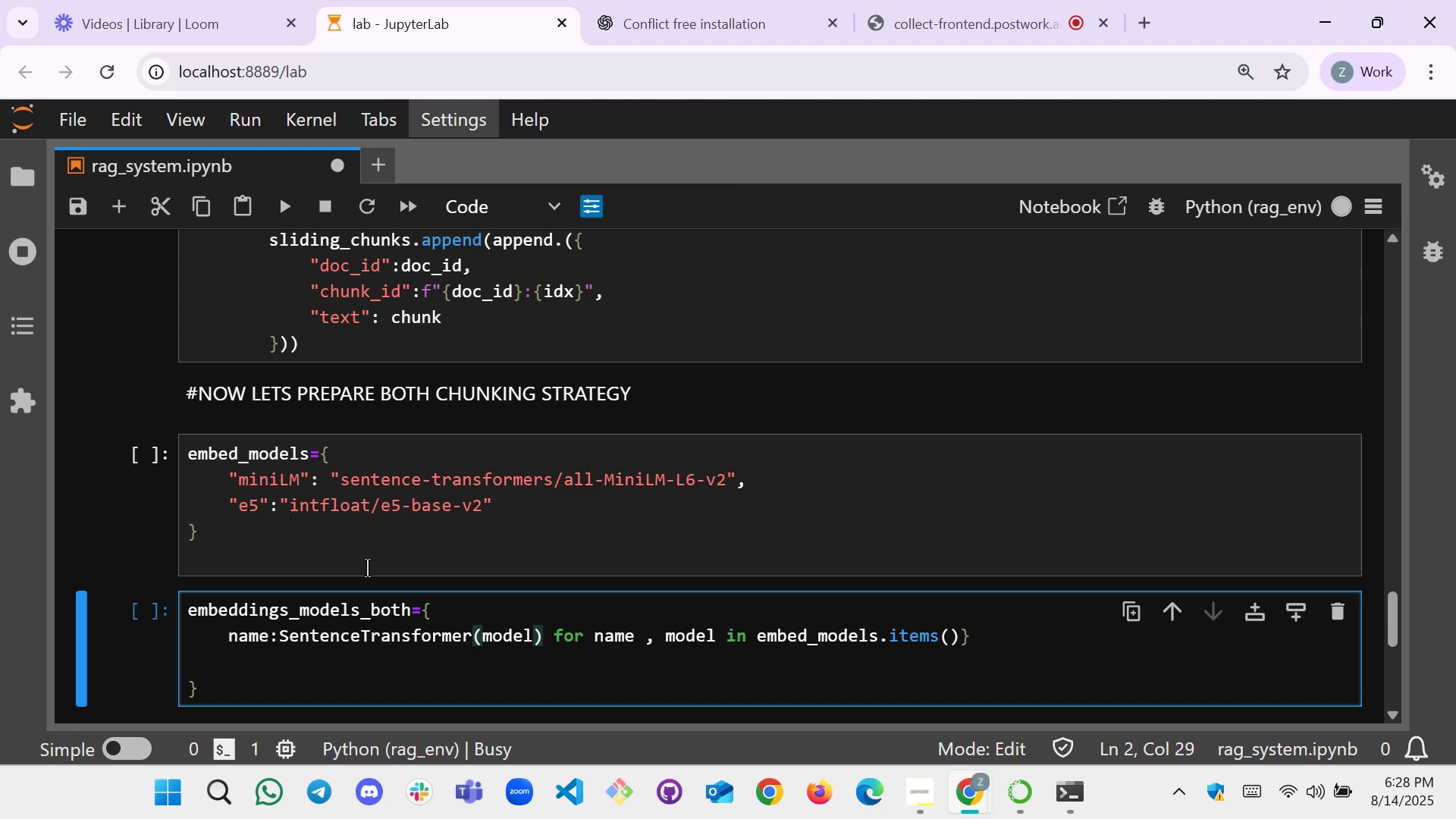 
scroll: coordinate [726, 384], scroll_direction: up, amount: 28.0
 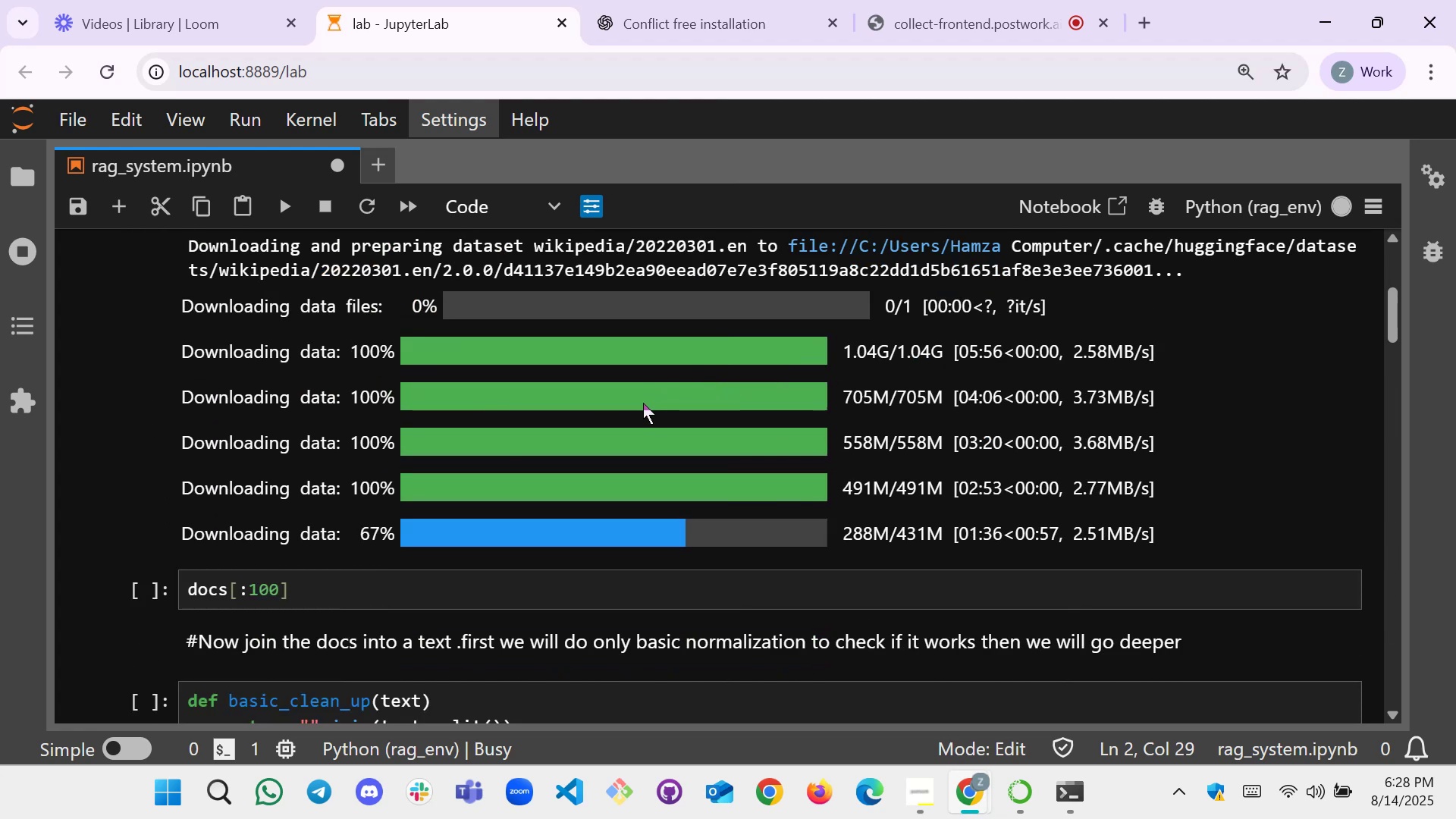 
scroll: coordinate [643, 403], scroll_direction: none, amount: 0.0
 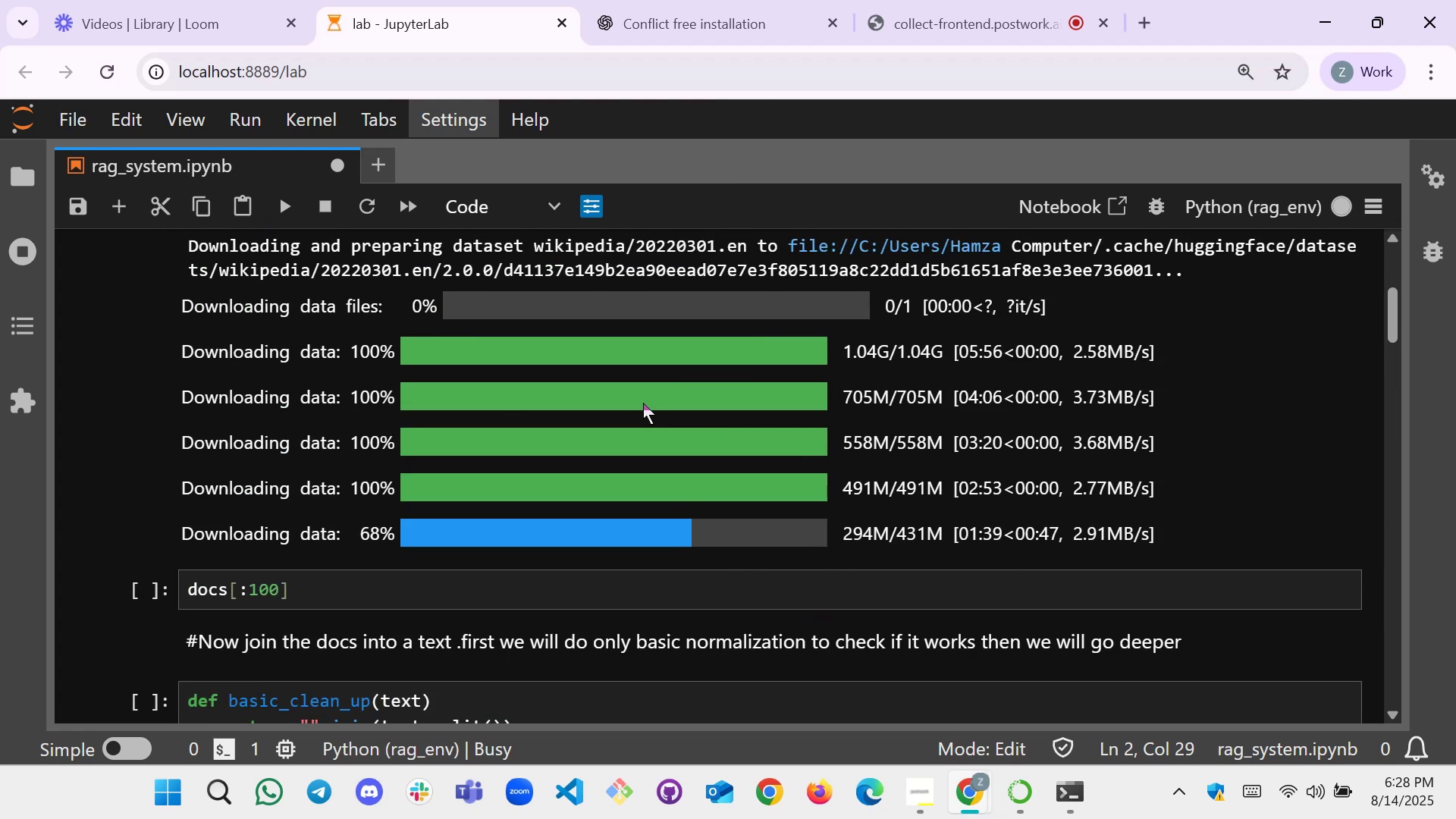 
scroll: coordinate [642, 403], scroll_direction: down, amount: 16.0
 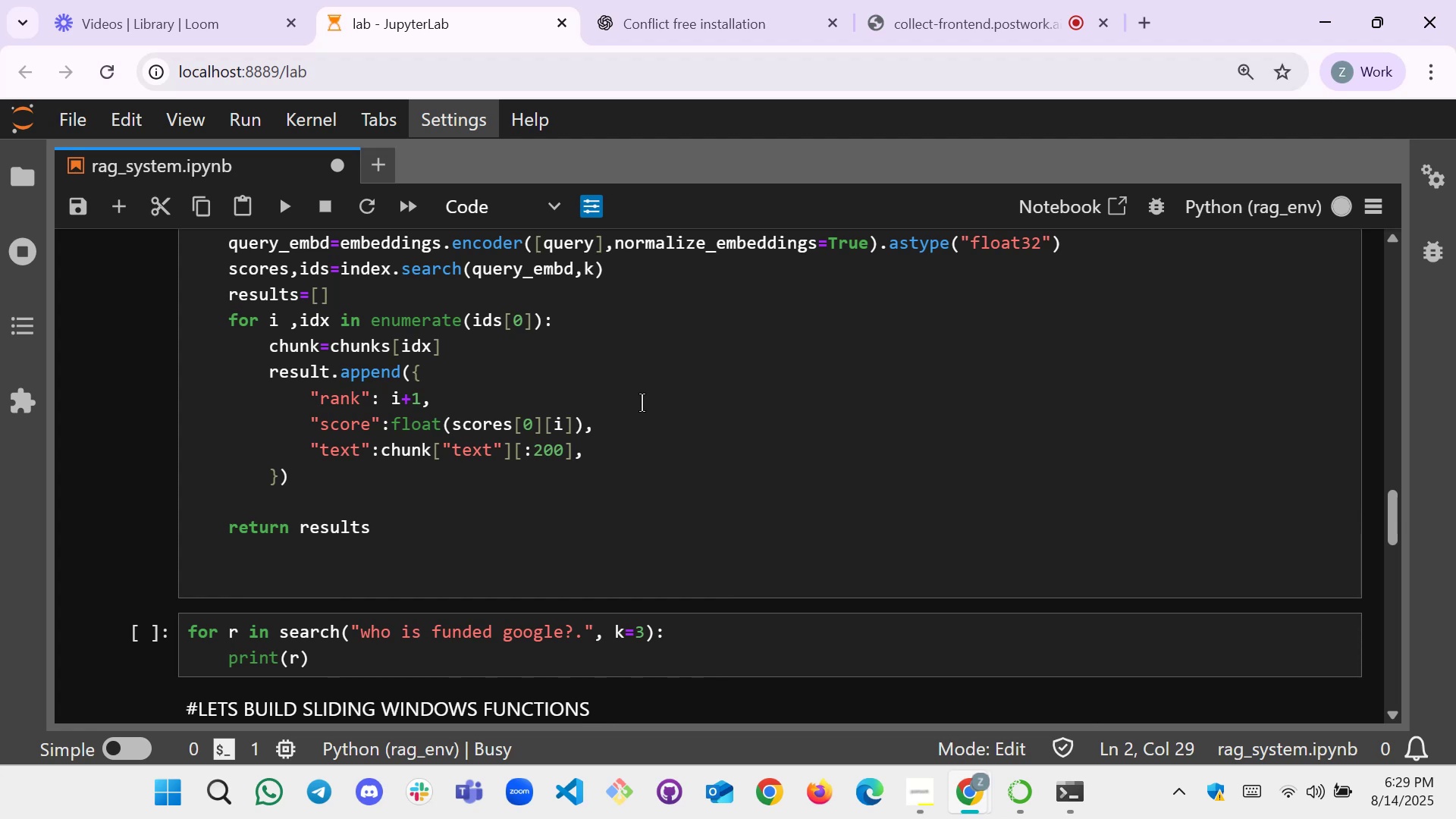 
wait(16.8)
 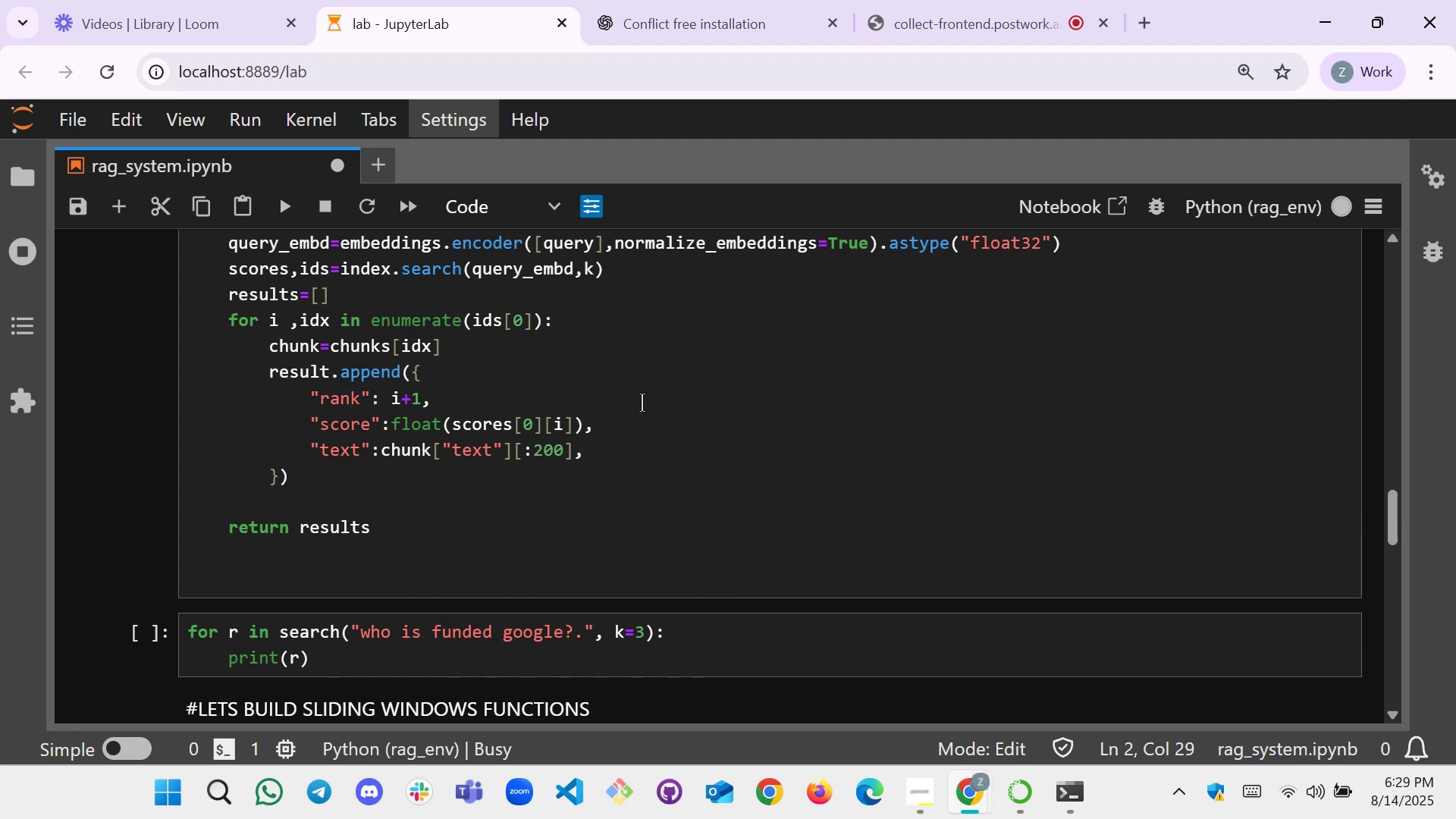 
scroll: coordinate [466, 406], scroll_direction: down, amount: 10.0
 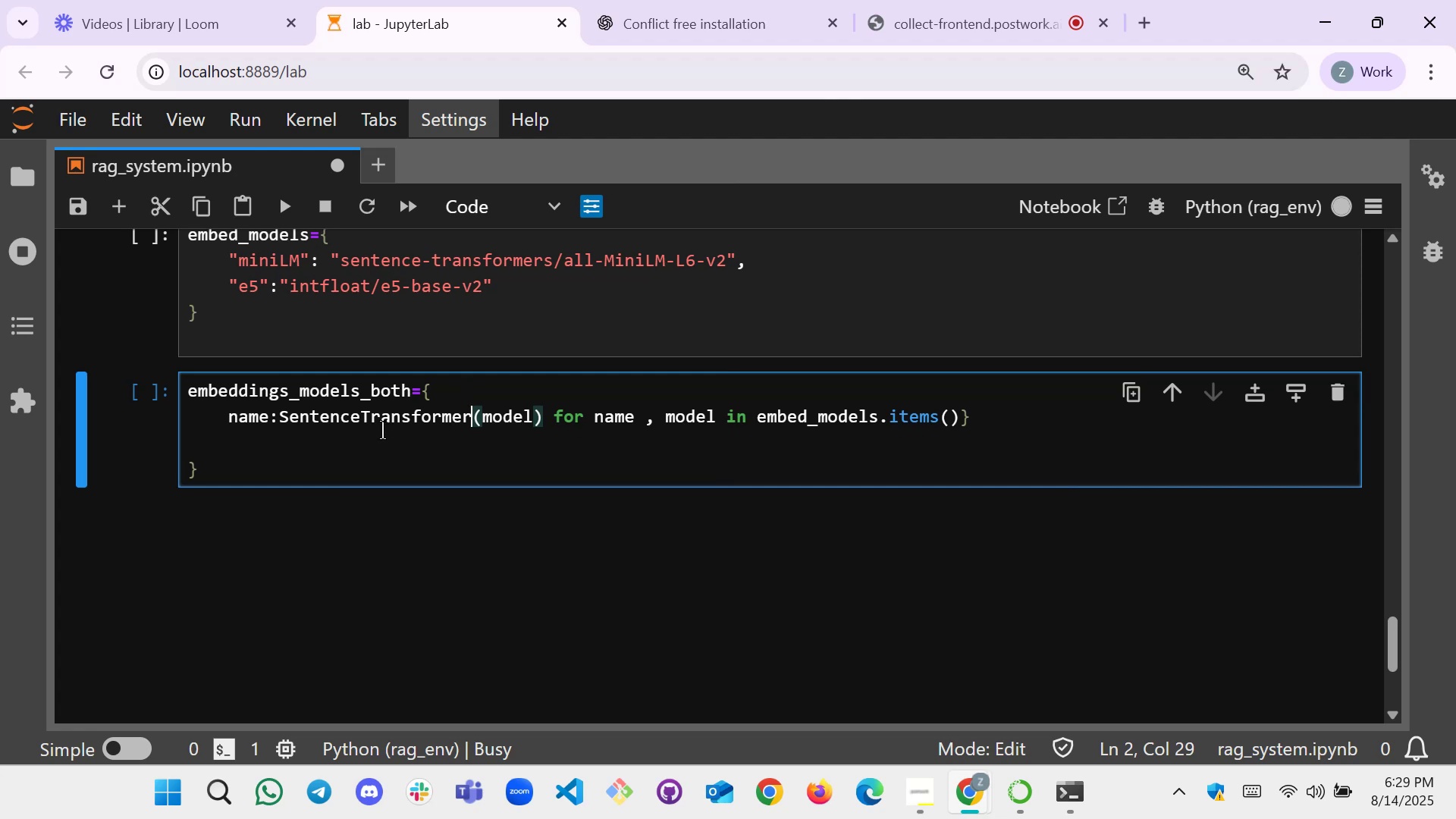 
left_click([356, 457])
 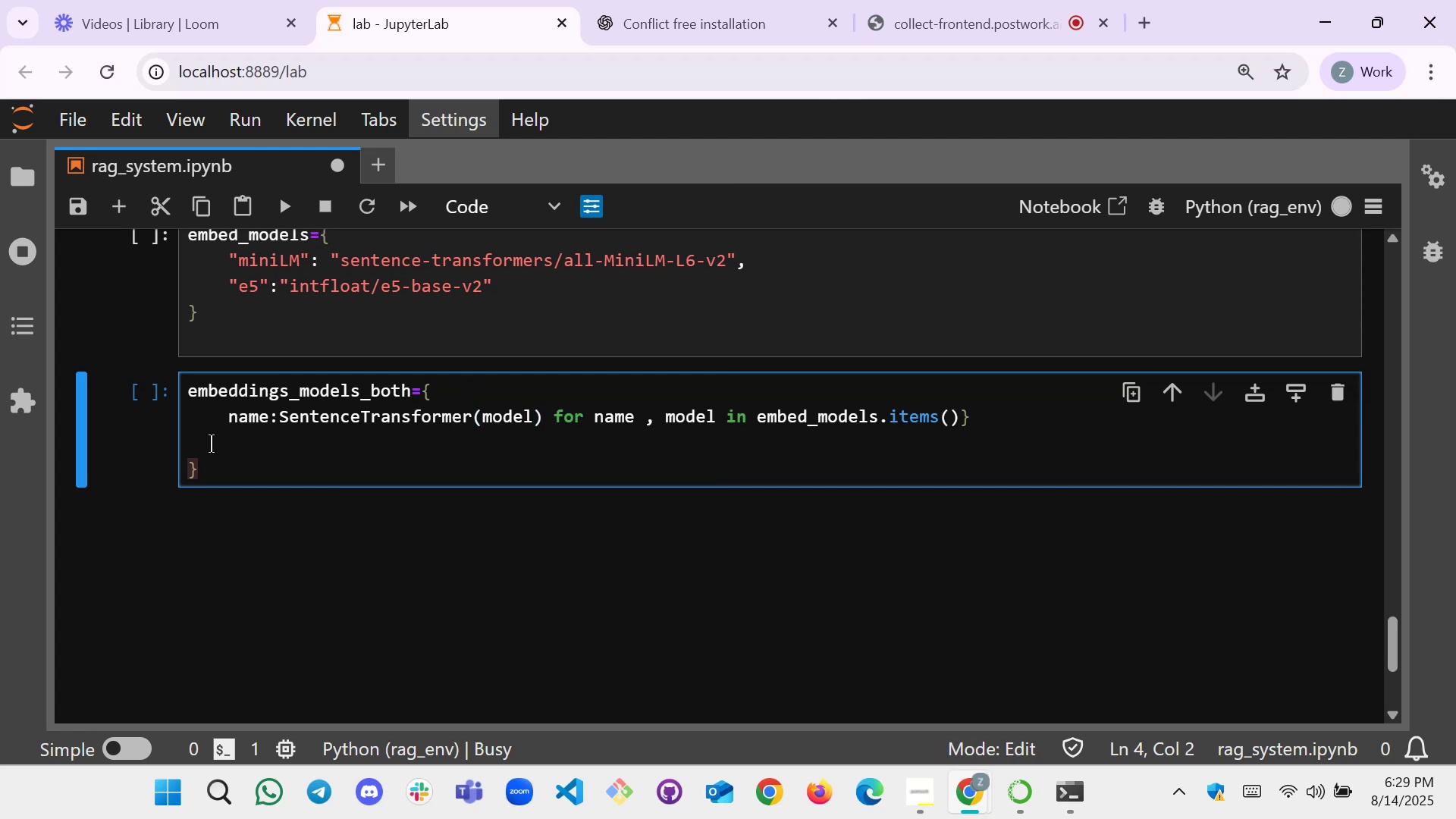 
left_click([211, 444])
 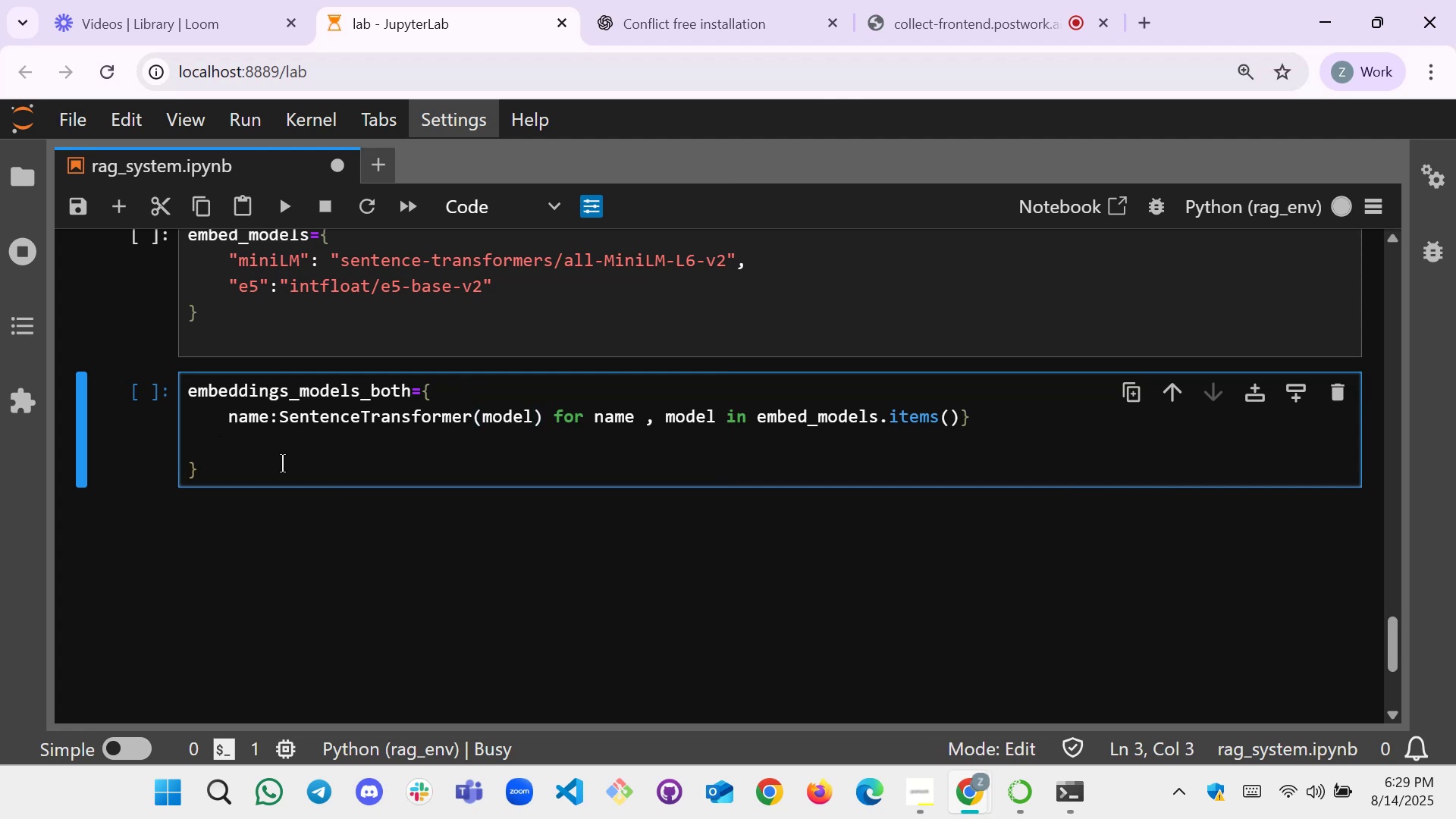 
key(Backspace)
 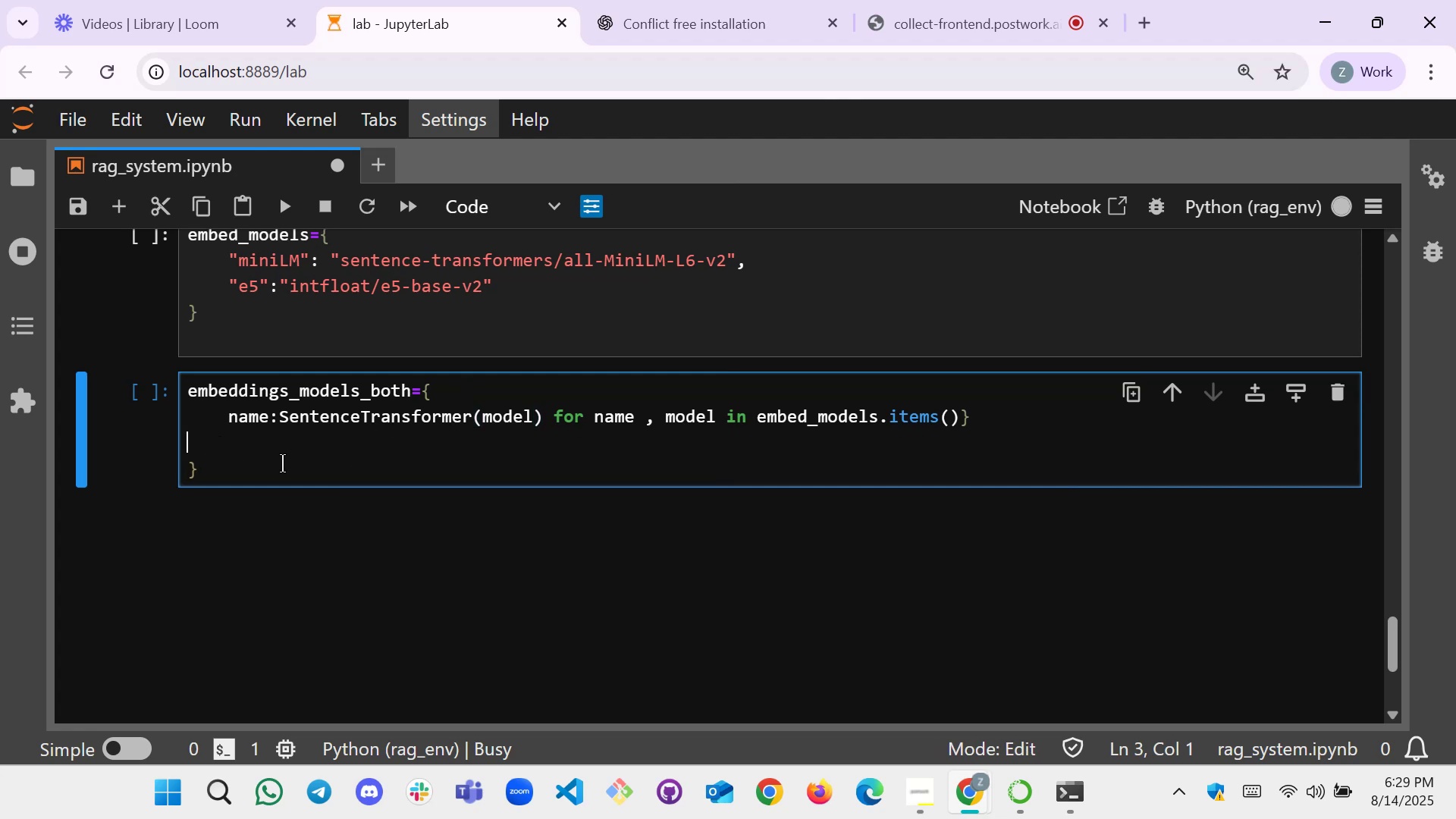 
key(Backspace)
 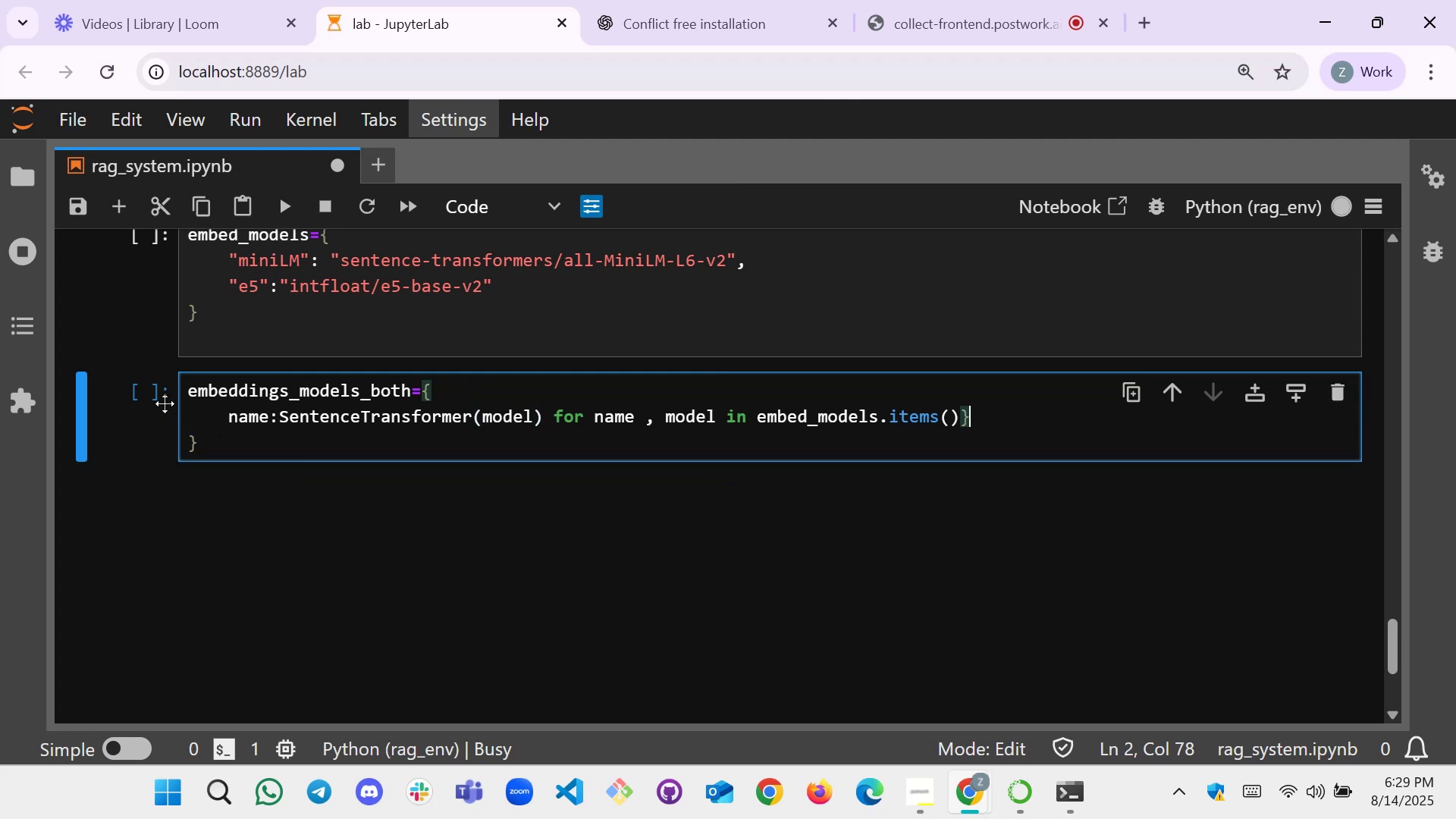 
scroll: coordinate [638, 416], scroll_direction: up, amount: 6.0
 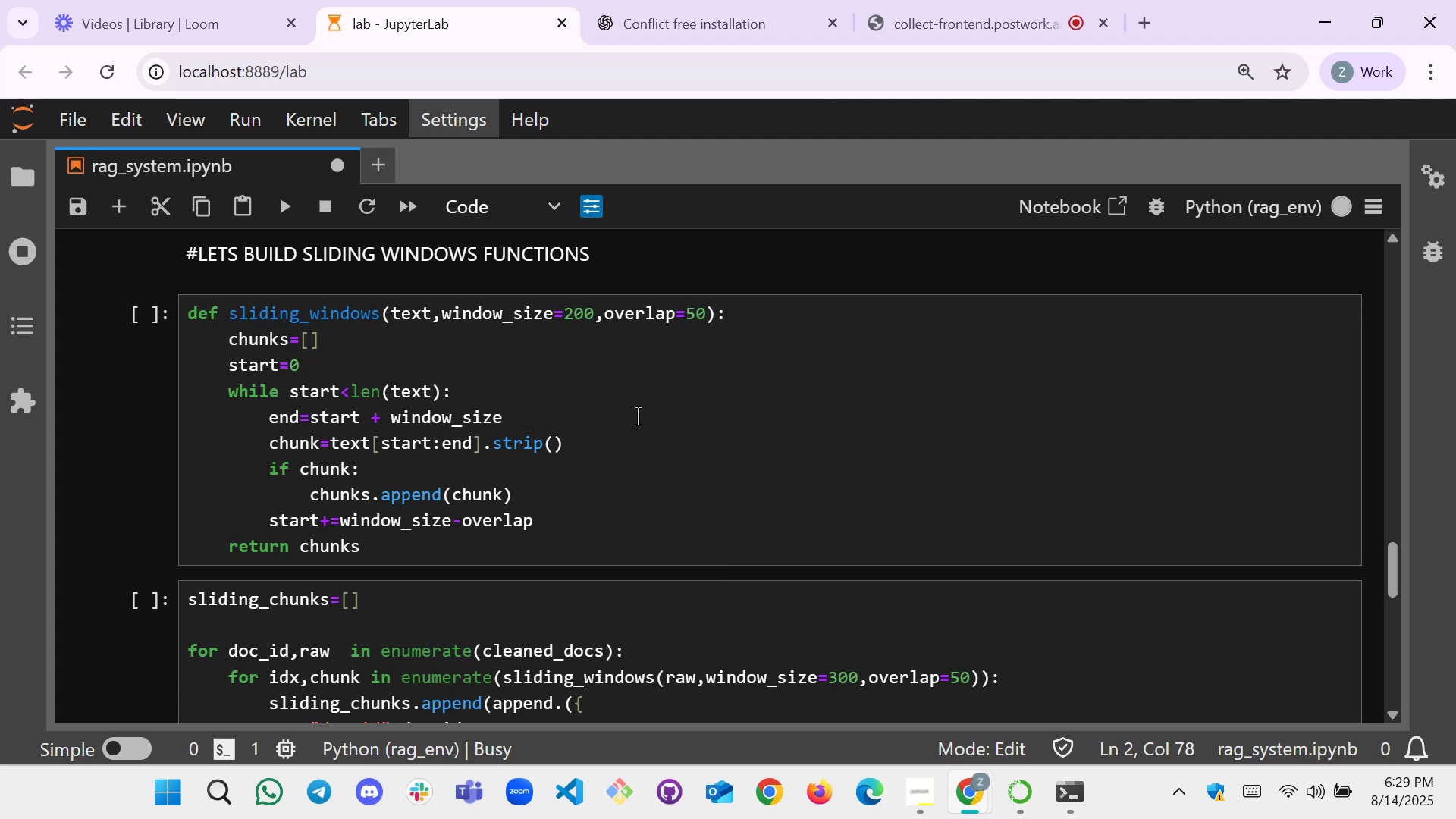 
wait(10.64)
 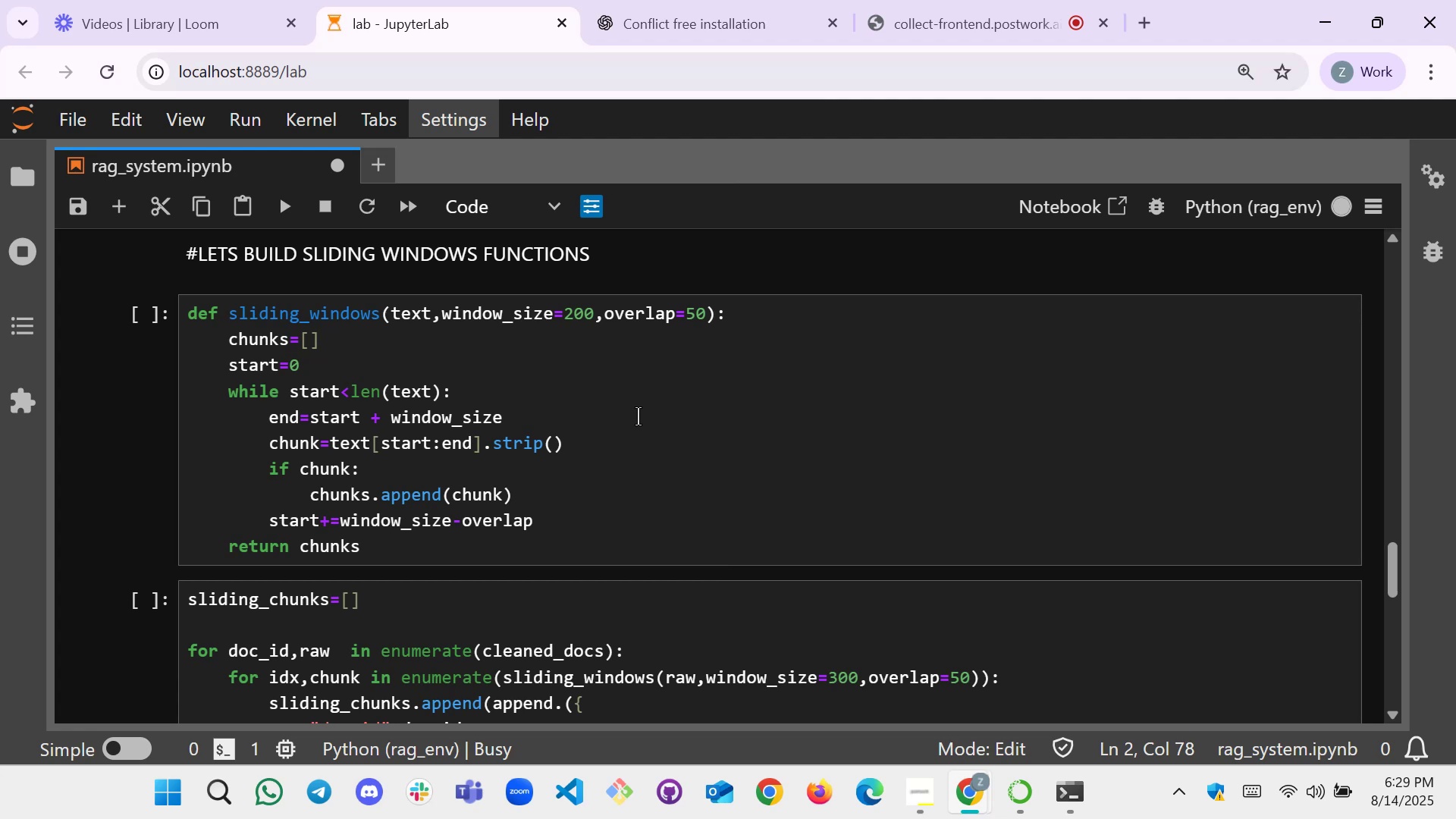 
scroll: coordinate [527, 461], scroll_direction: down, amount: 5.0
 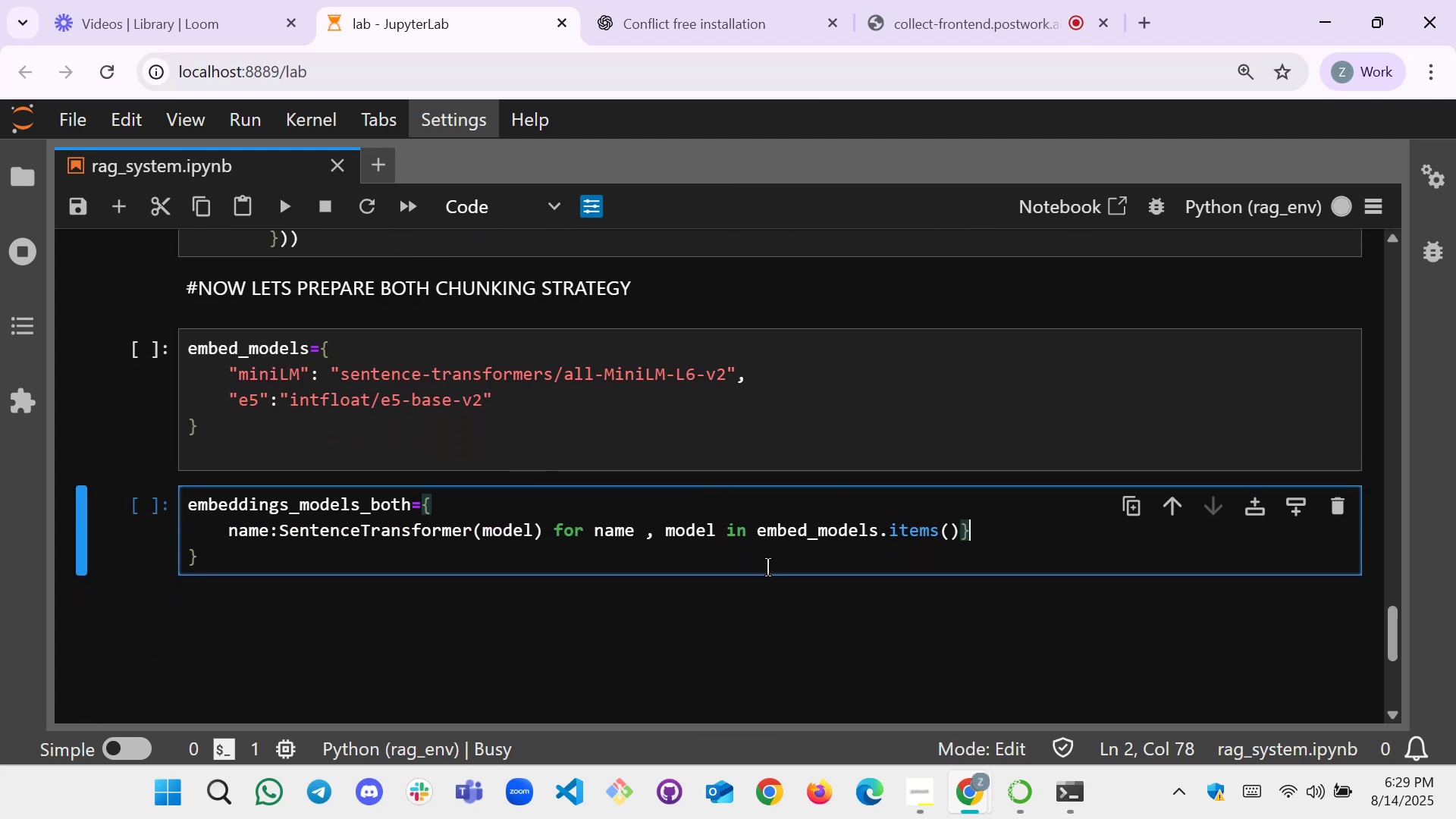 
left_click([556, 563])
 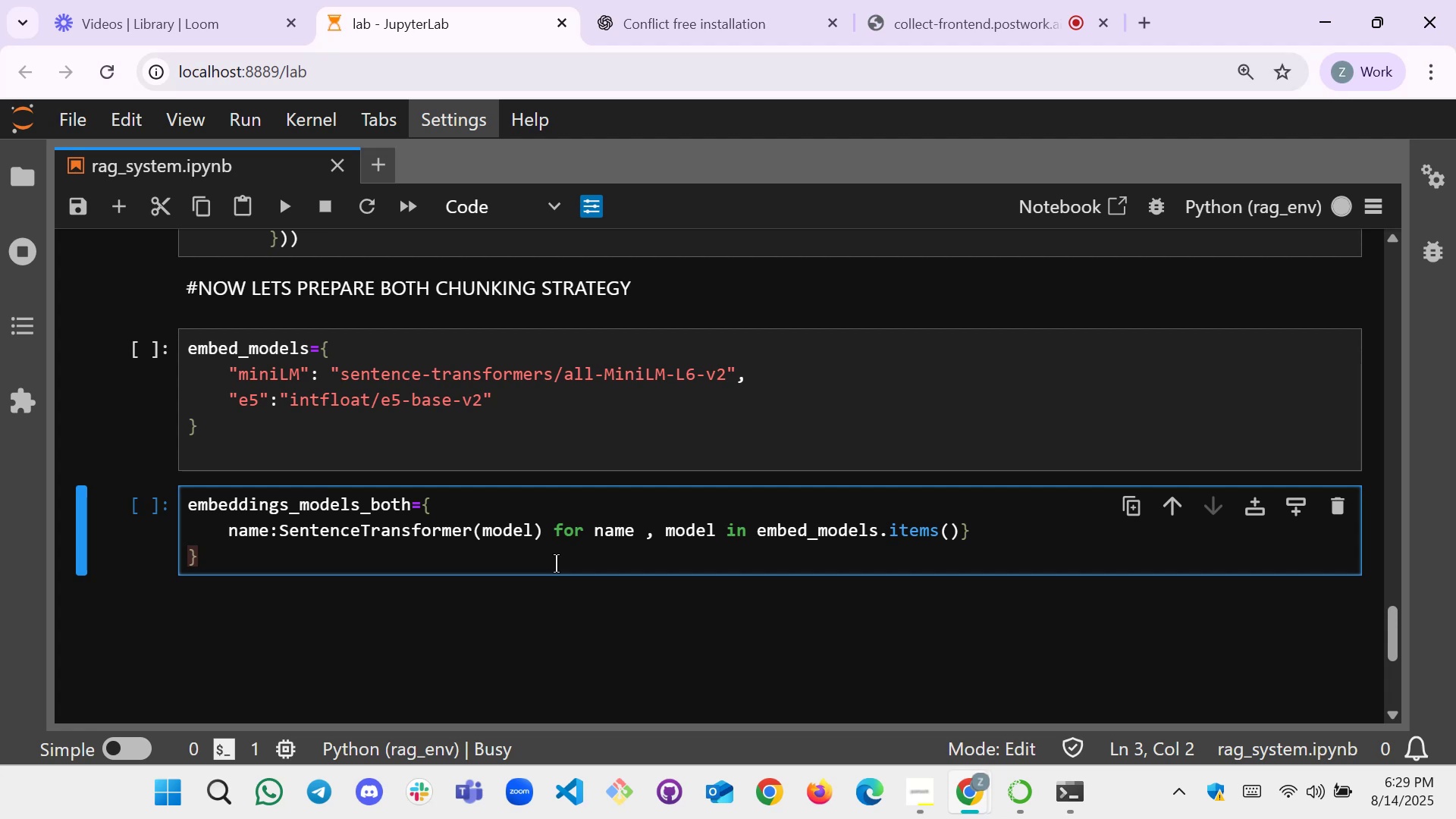 
key(ArrowDown)
 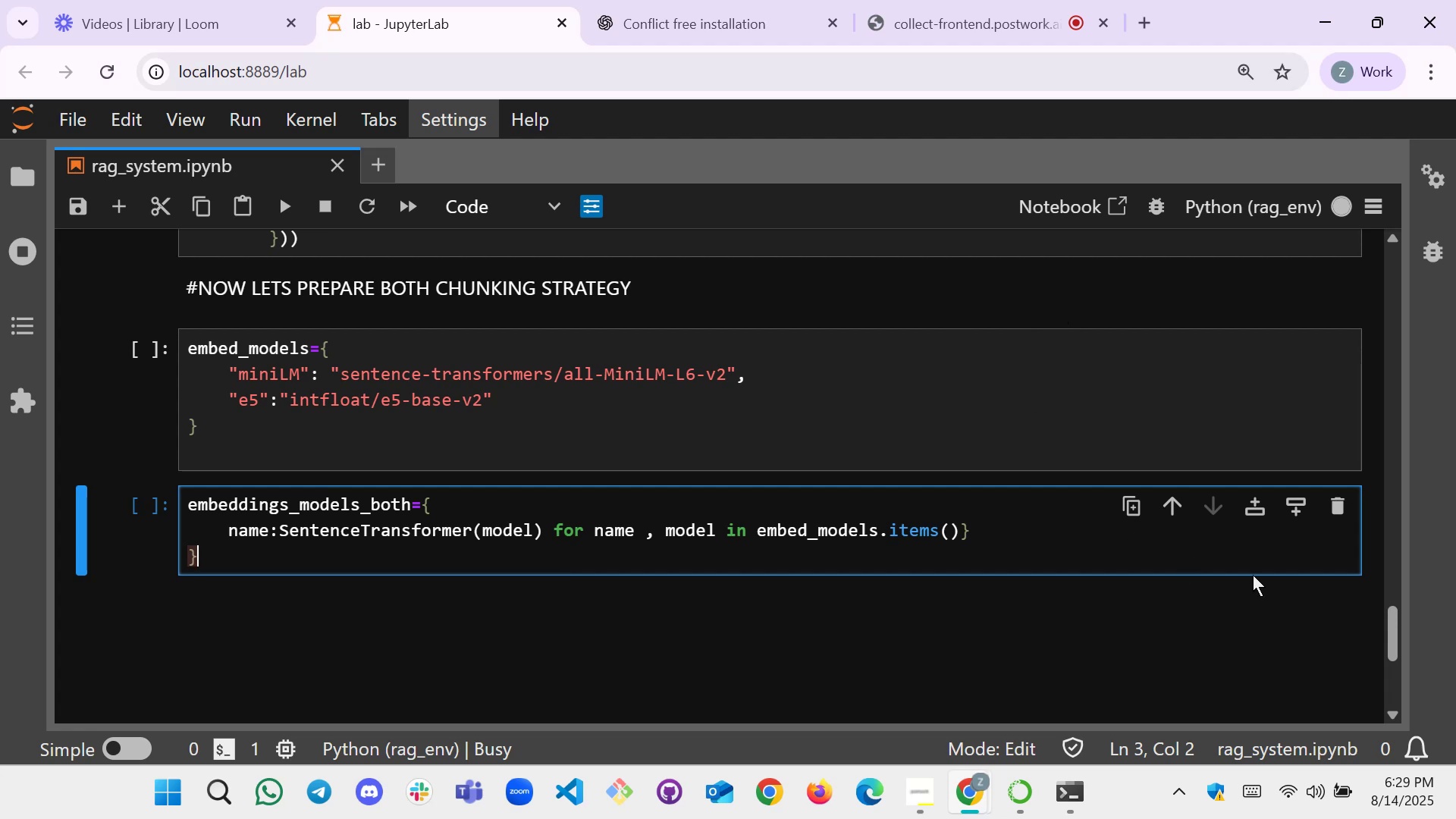 
left_click([1282, 503])
 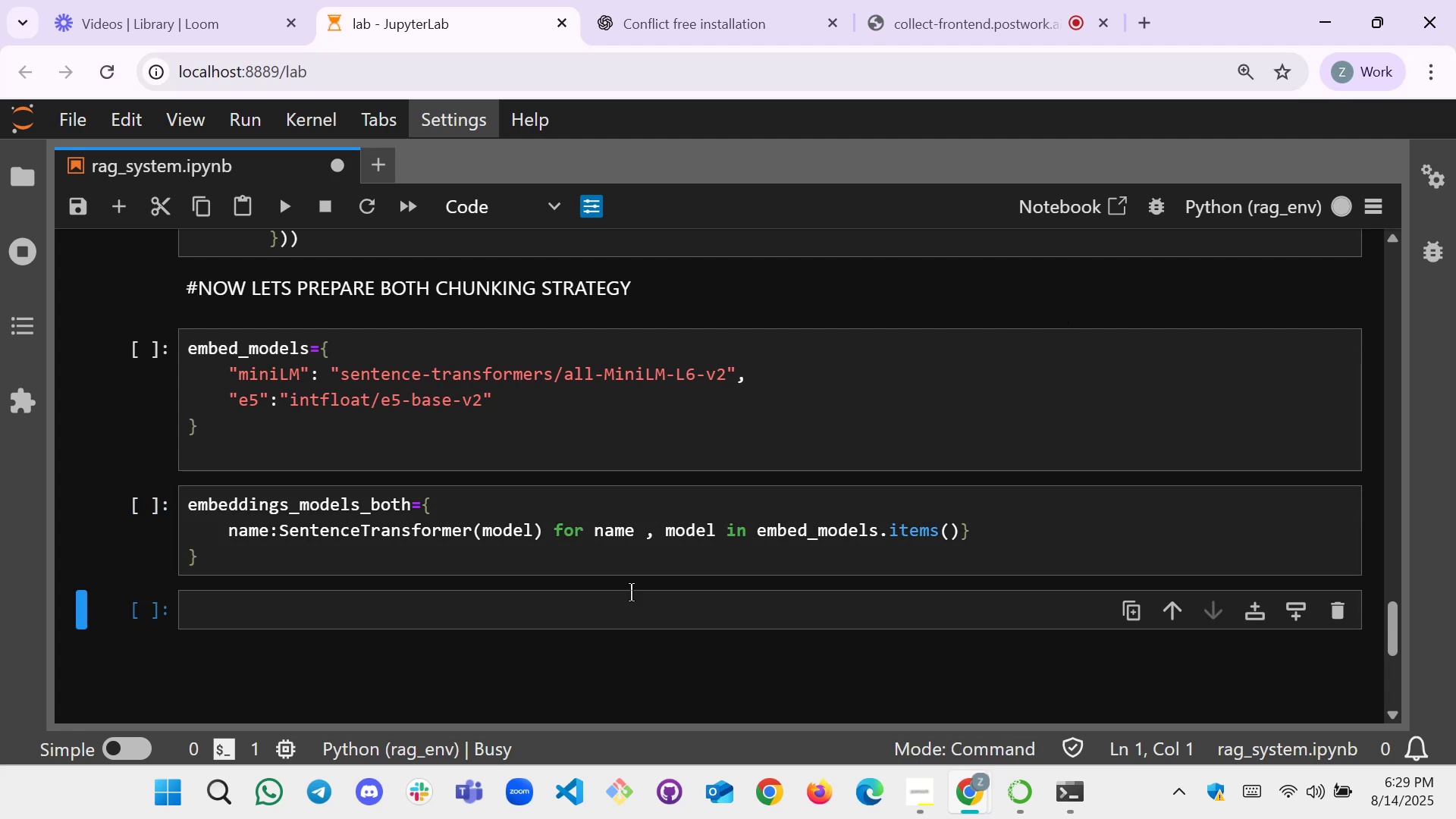 
left_click([560, 602])
 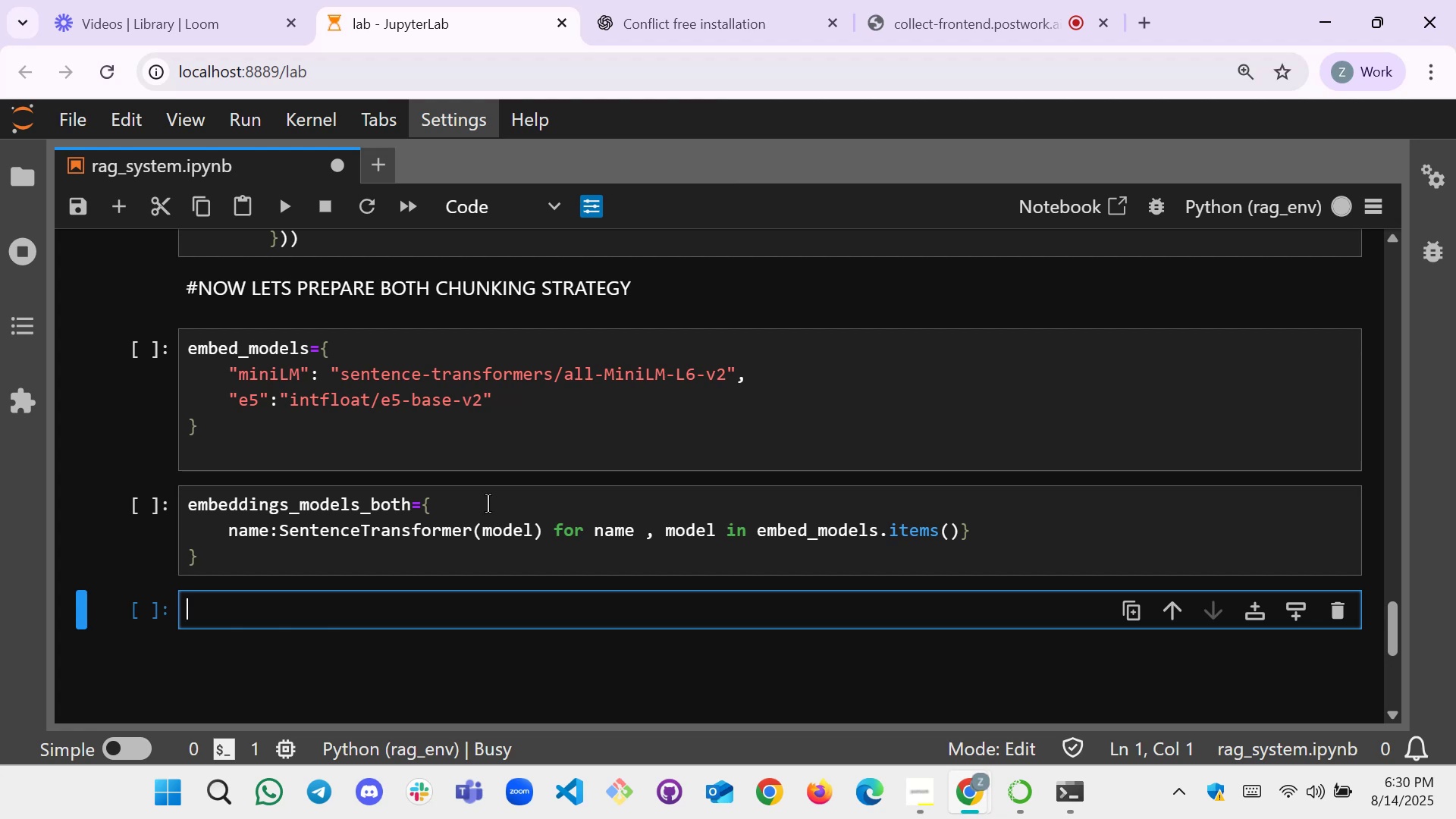 
wait(27.97)
 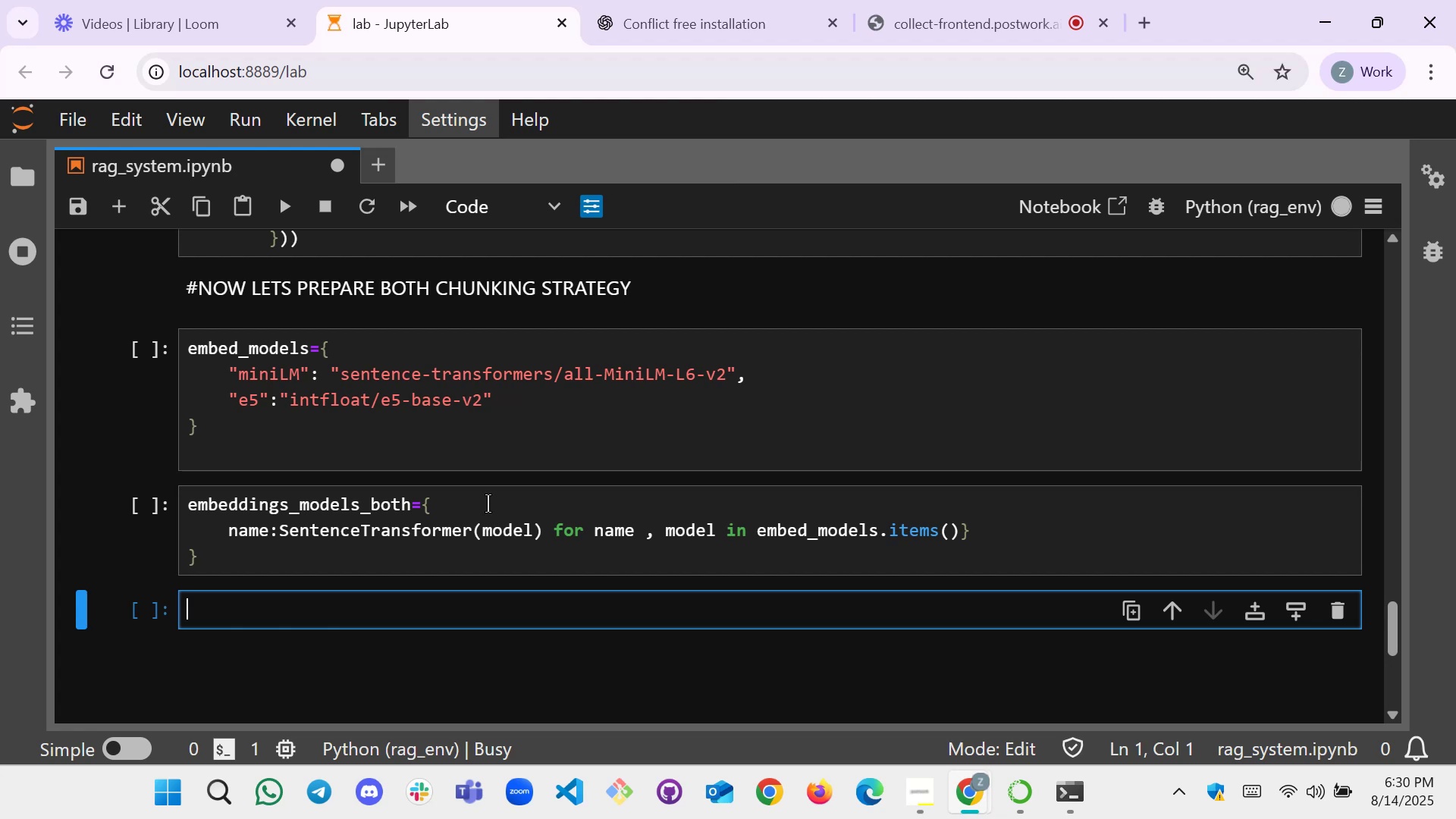 
scroll: coordinate [984, 563], scroll_direction: down, amount: 1.0
 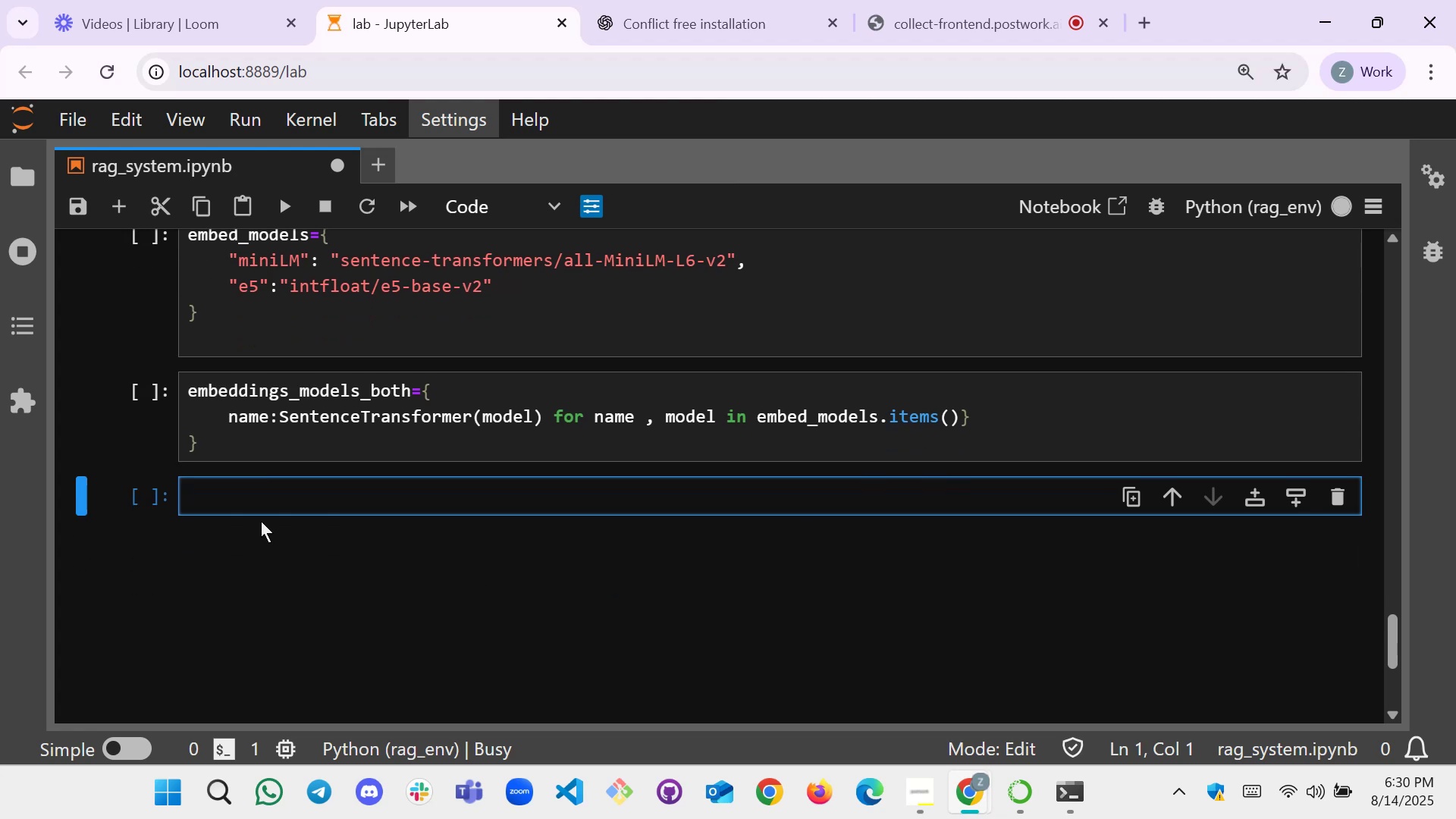 
left_click([281, 482])
 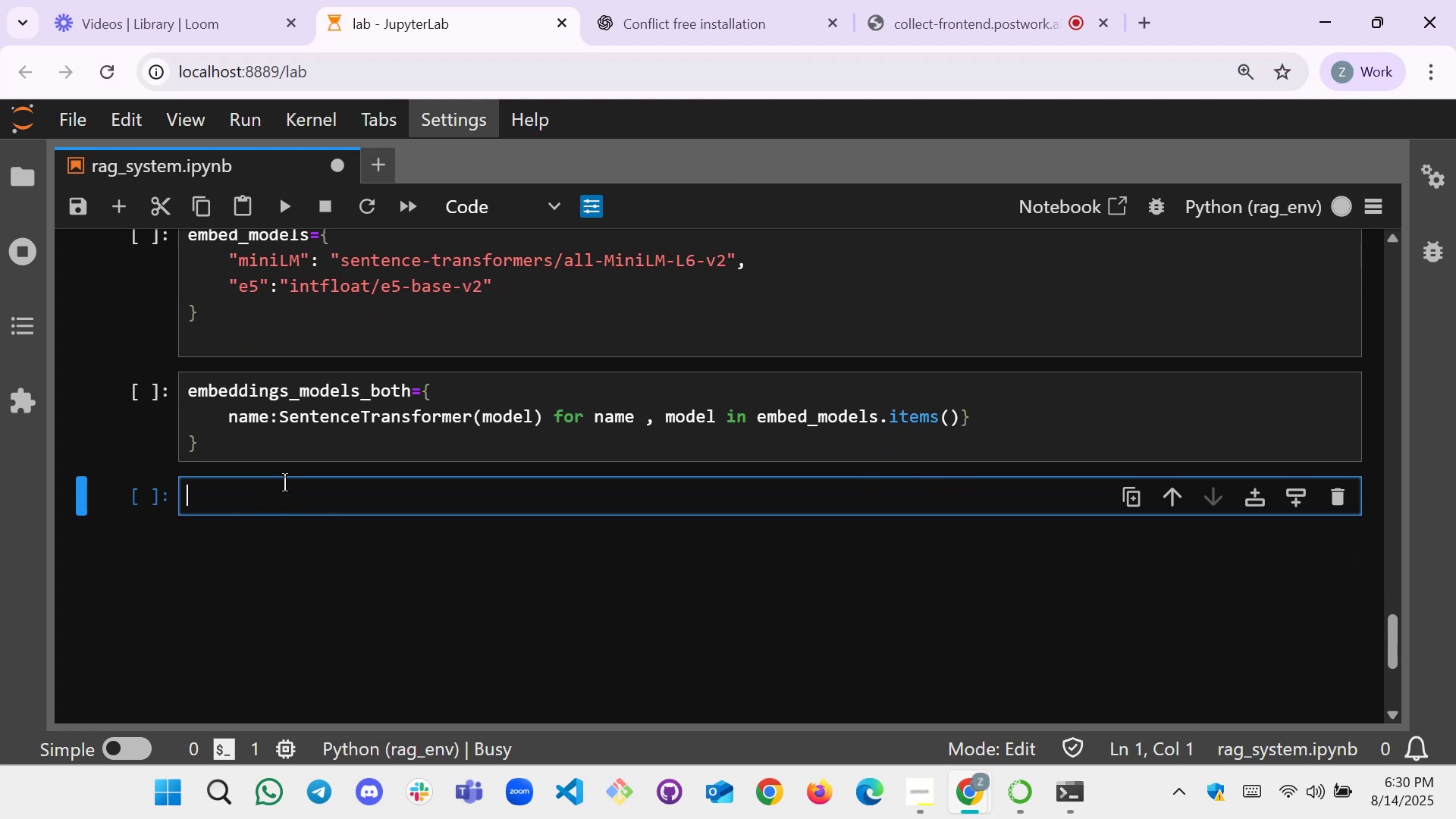 
wait(7.18)
 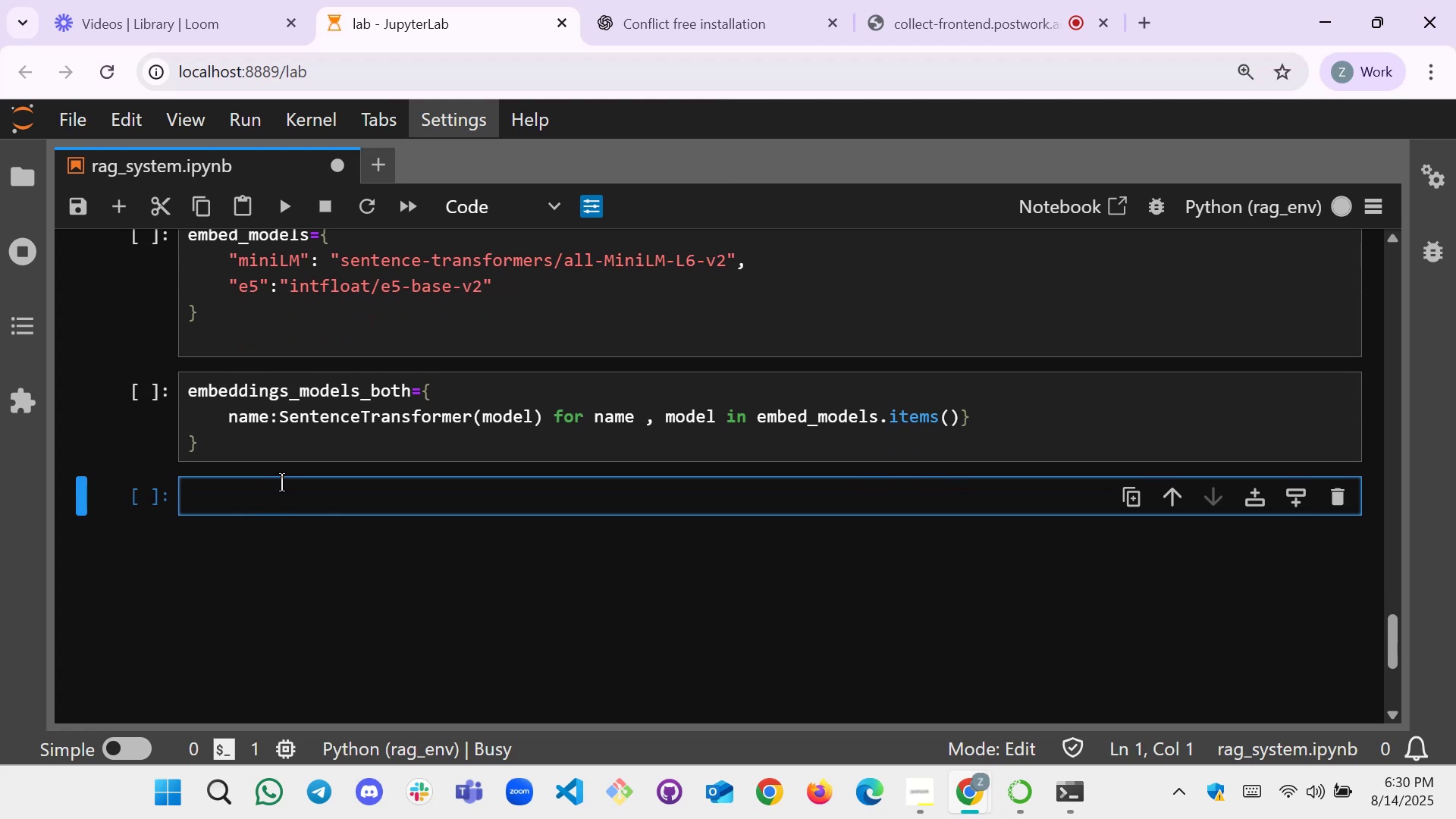 
type(#after this )
key(Backspace)
key(Backspace)
key(Backspace)
key(Backspace)
key(Backspace)
key(Backspace)
key(Backspace)
key(Backspace)
type(Now)
key(Backspace)
key(Backspace)
key(Backspace)
type(now we i)
key(Backspace)
type(will tryto )
key(Backspace)
key(Backspace)
key(Backspace)
type( to )
 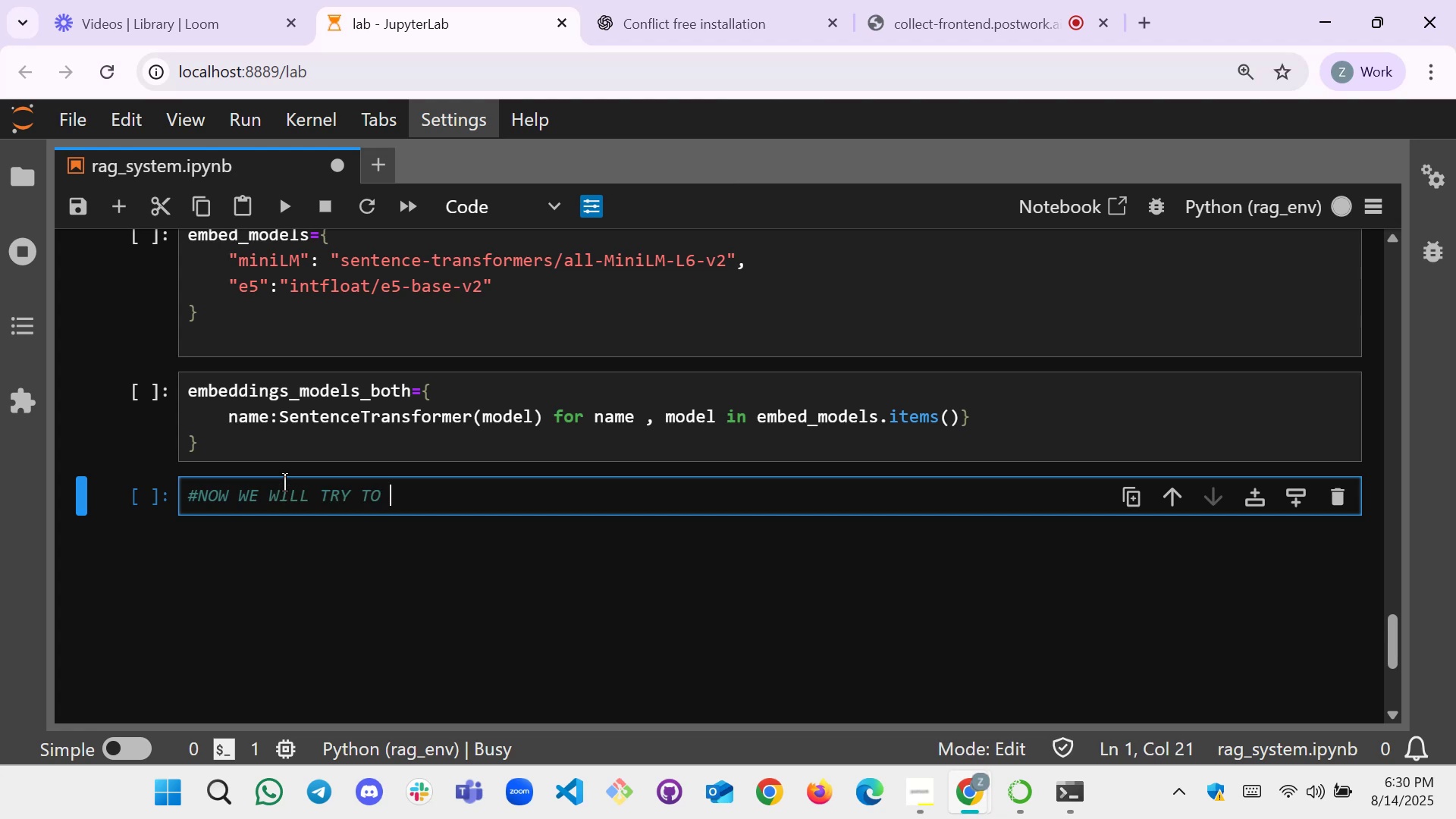 
wait(7.4)
 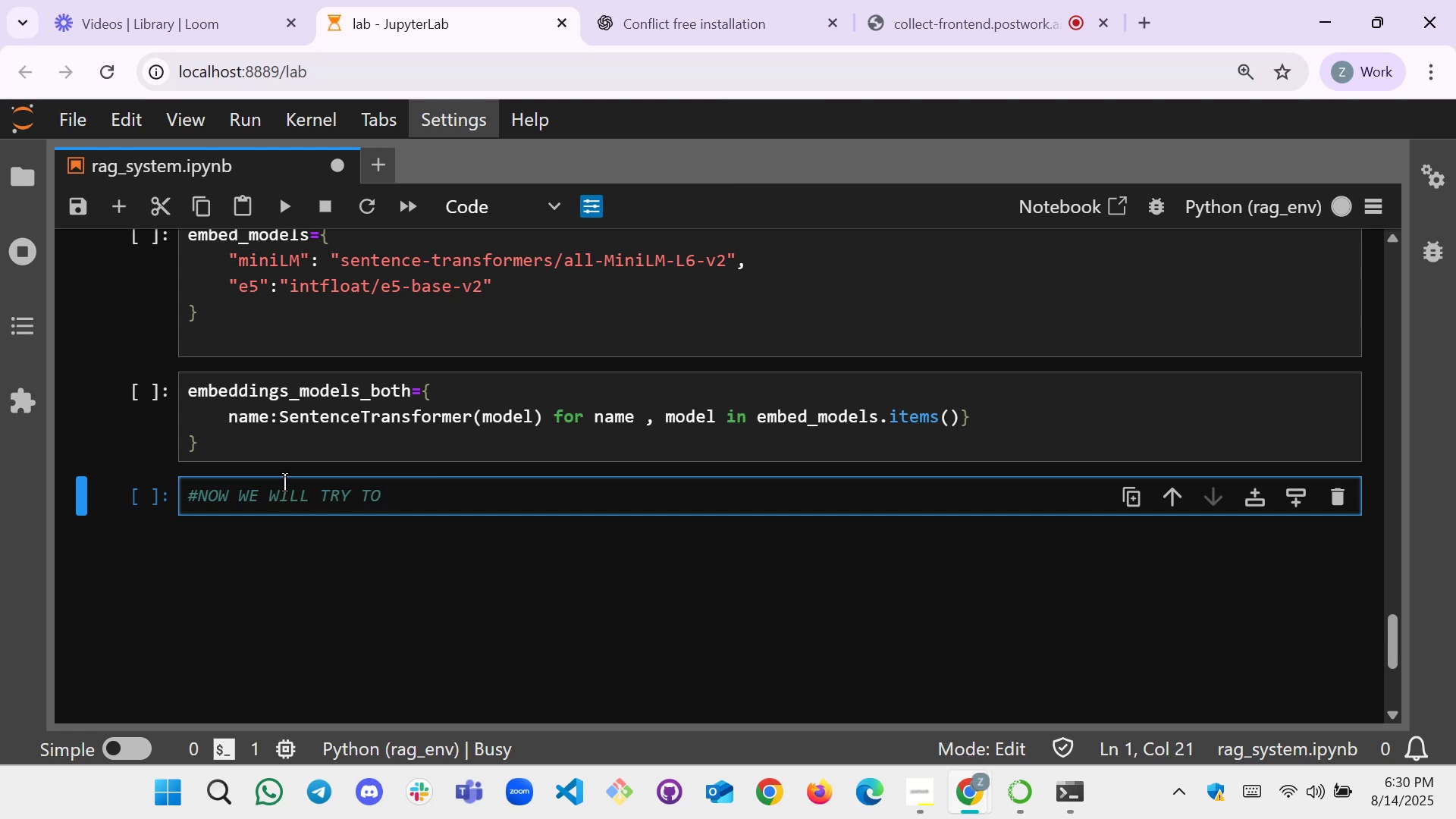 
type(build indices for each combination)
 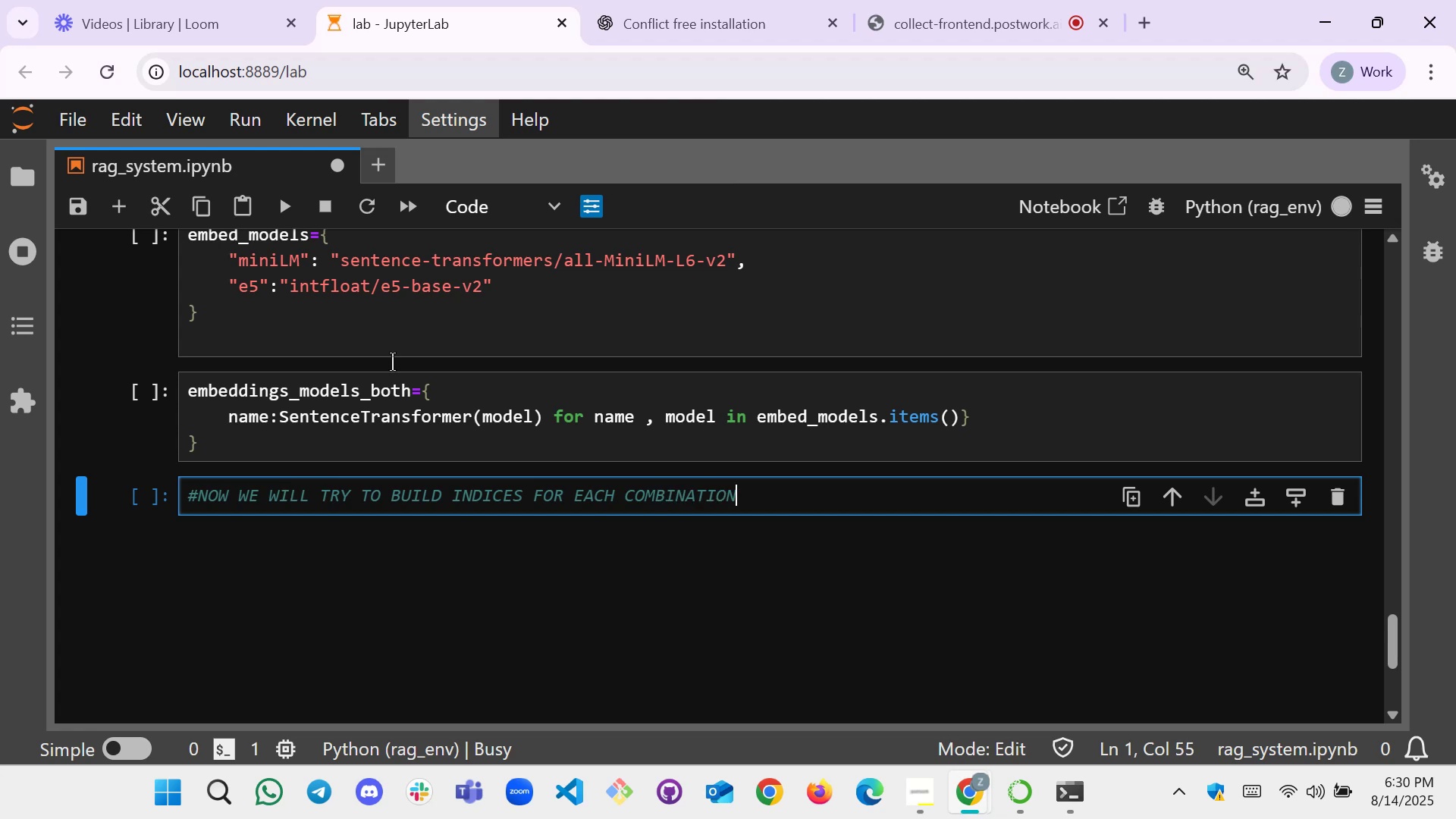 
left_click([523, 203])
 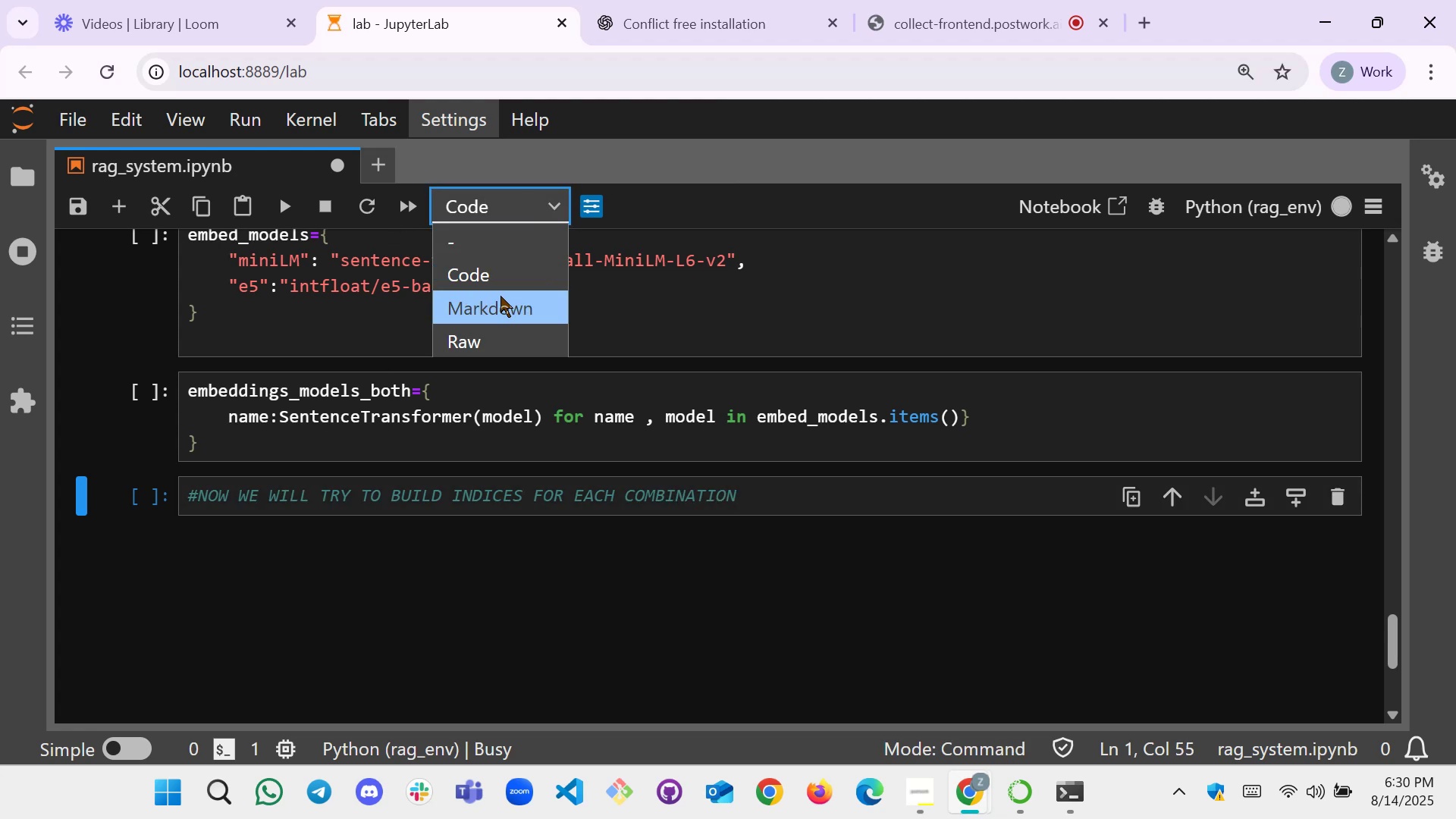 
left_click([500, 297])
 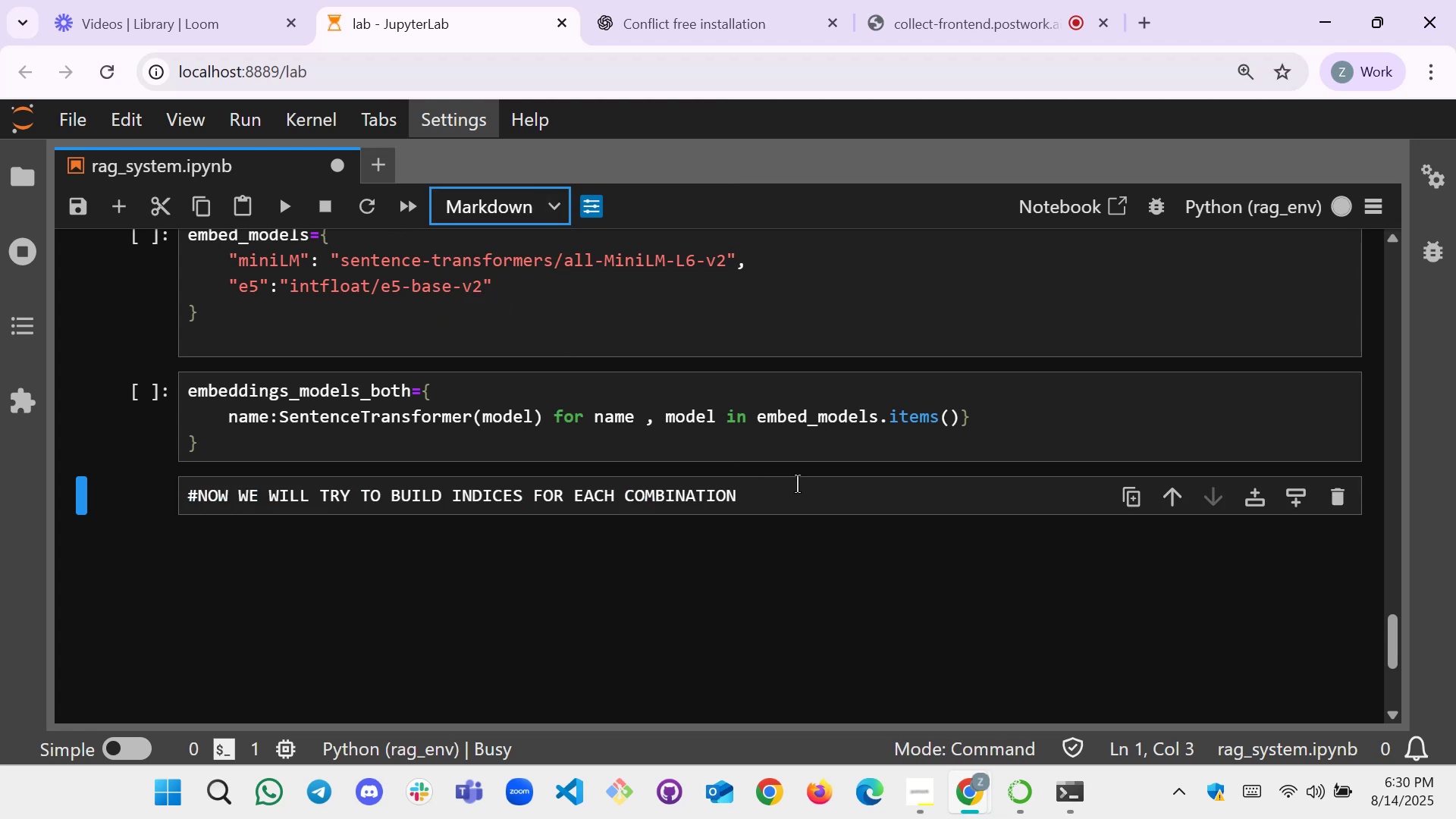 
left_click([802, 494])
 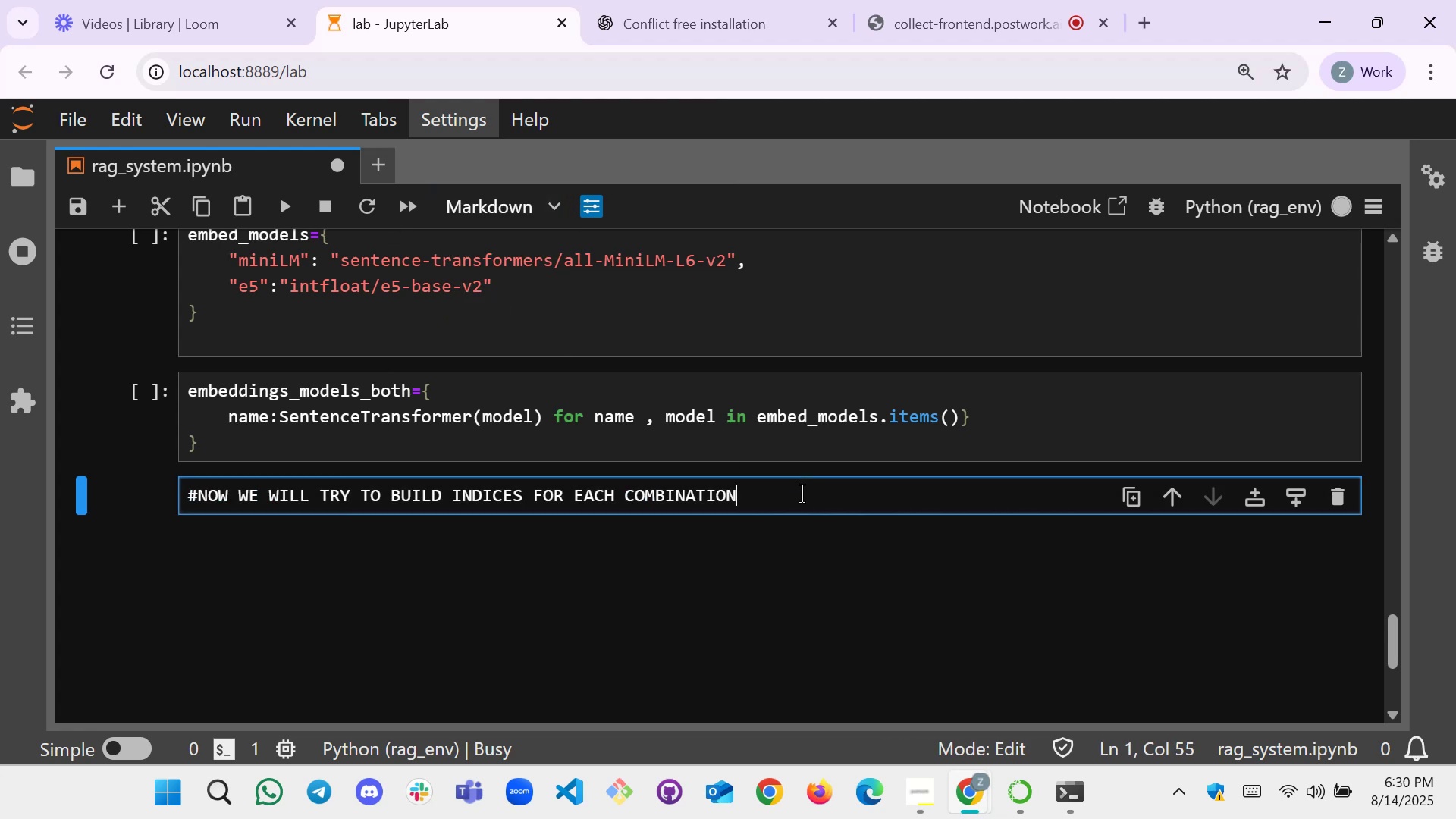 
key(Shift+Enter)
 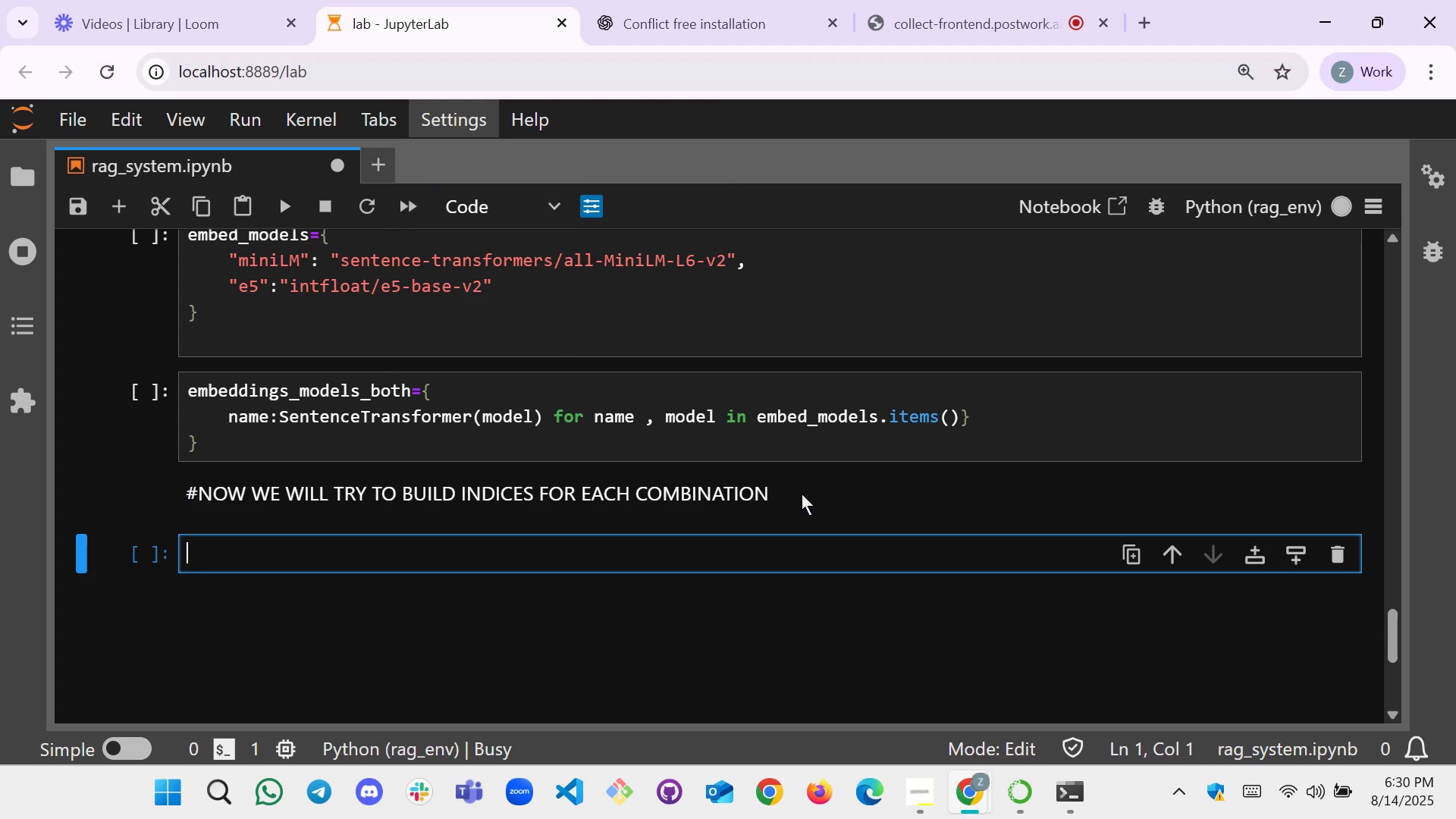 
scroll: coordinate [570, 369], scroll_direction: up, amount: 26.0
 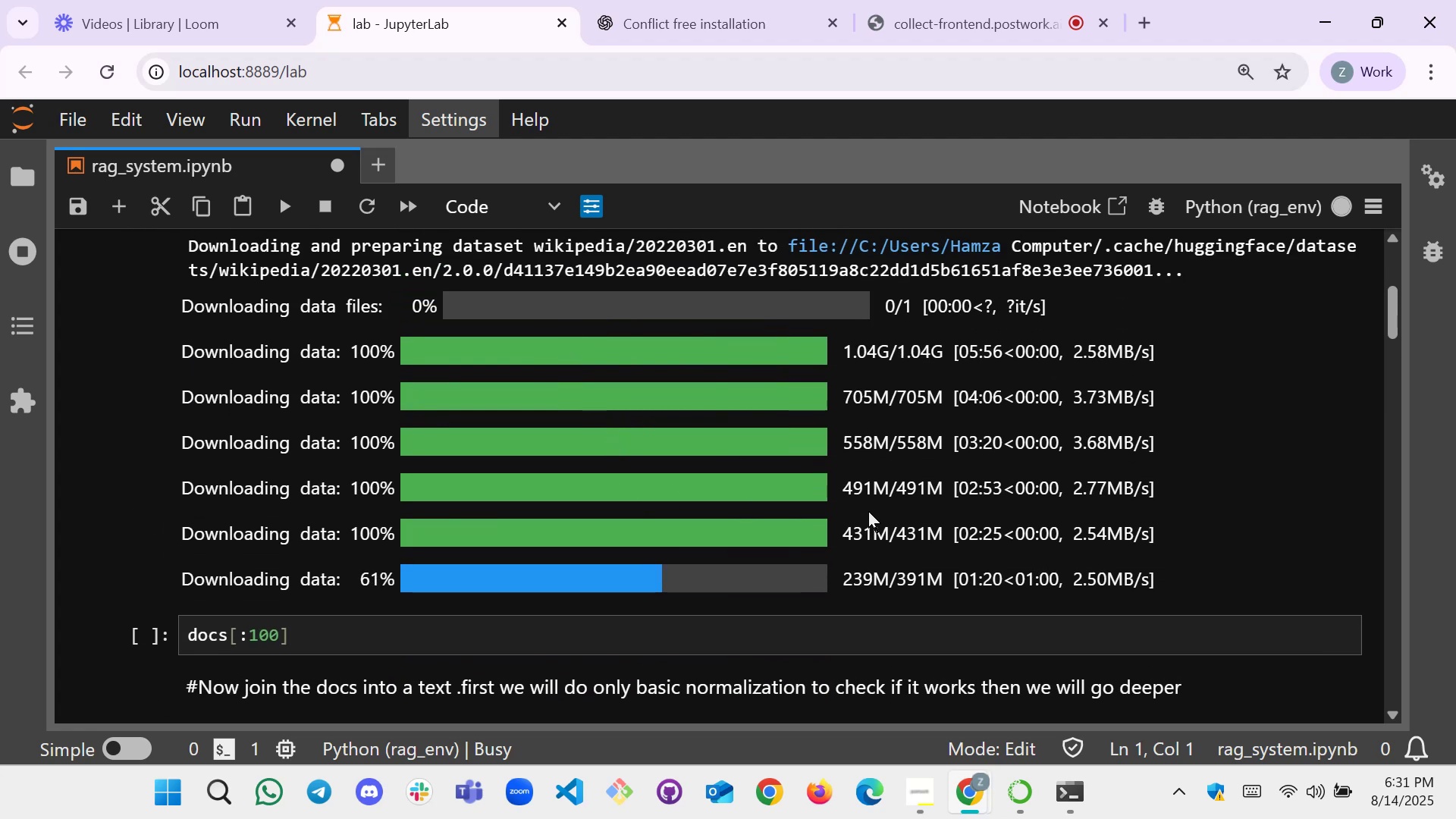 
wait(9.11)
 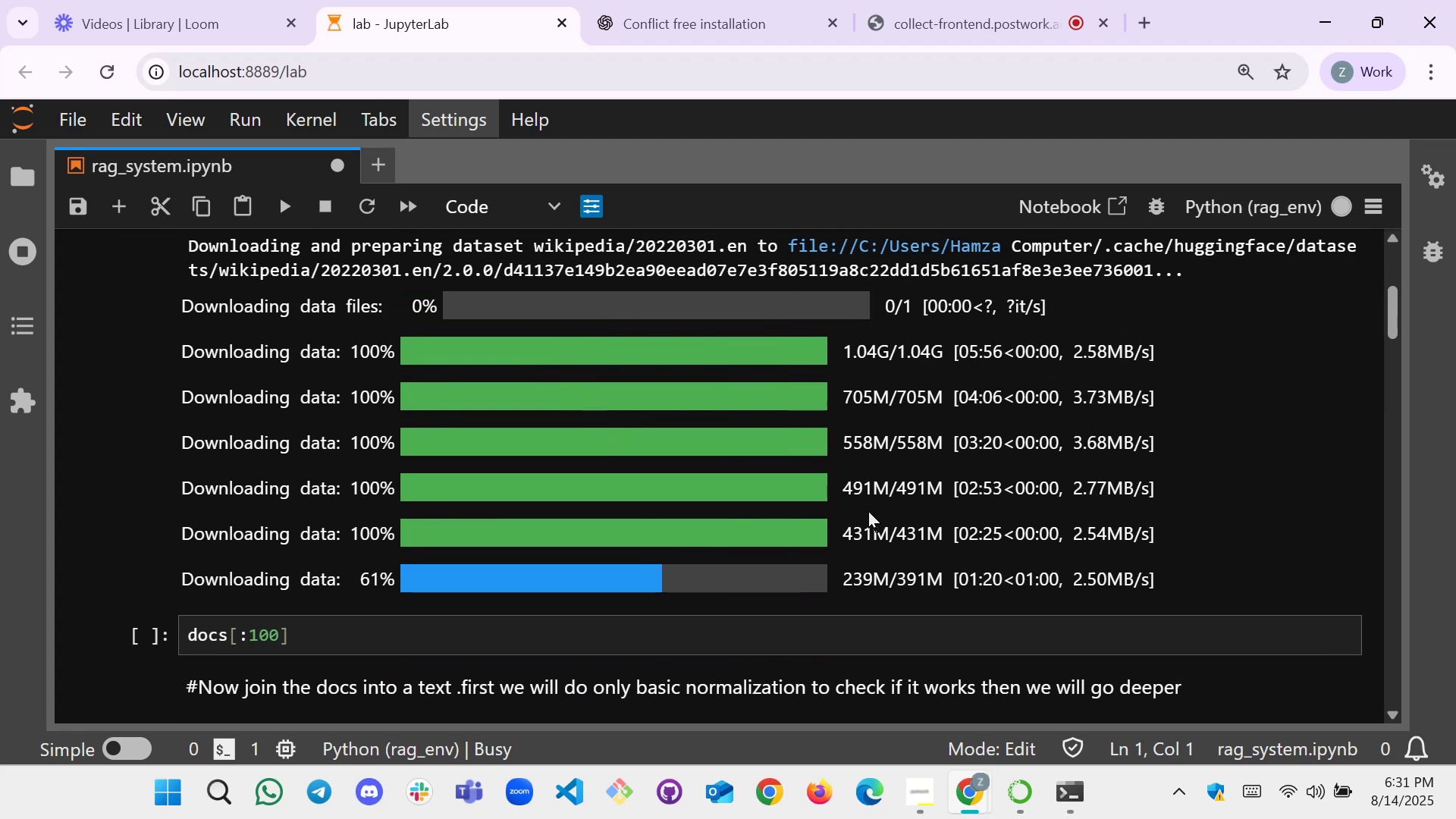 
scroll: coordinate [843, 485], scroll_direction: up, amount: 2.0
 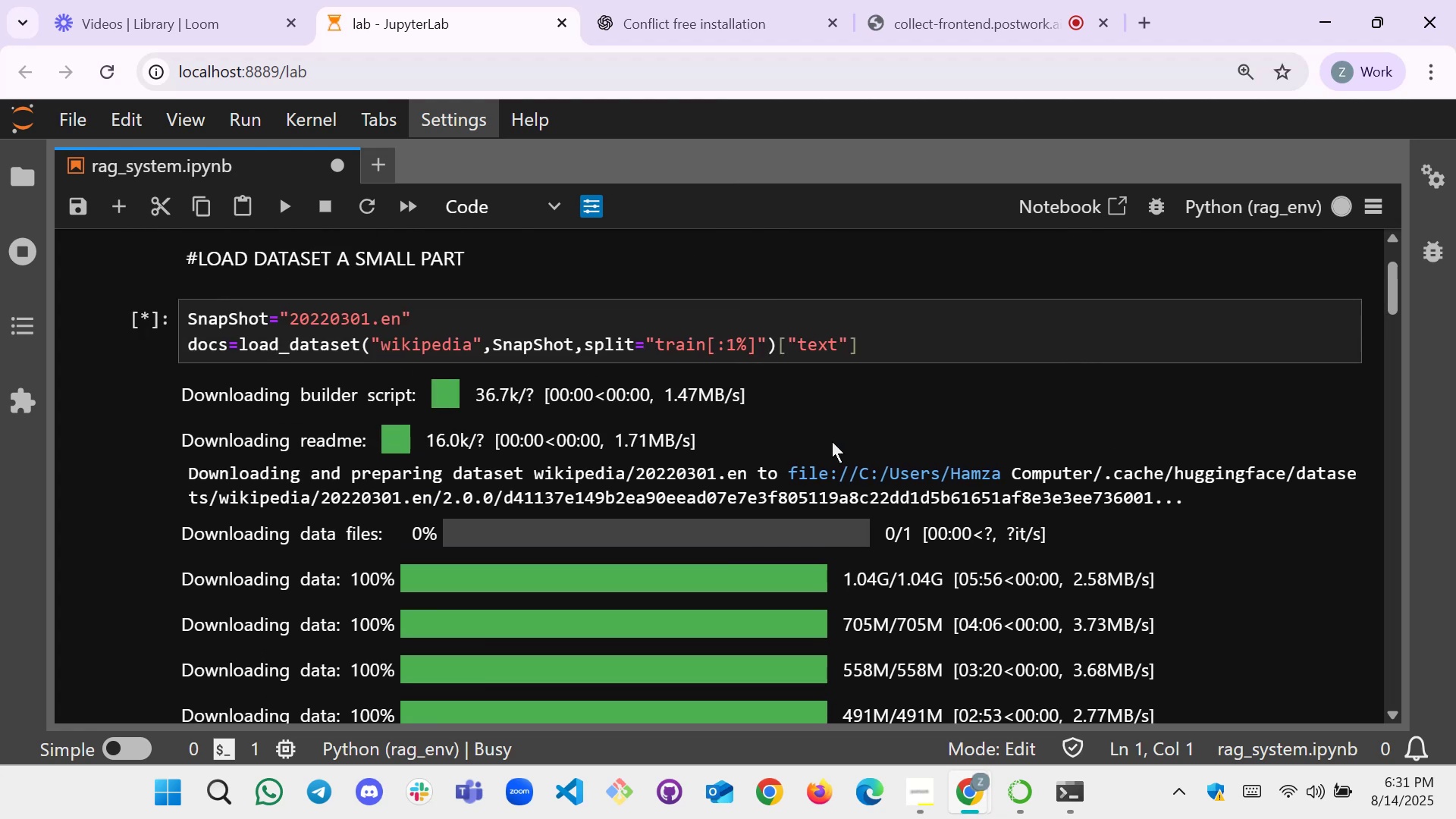 
scroll: coordinate [824, 428], scroll_direction: down, amount: 4.0
 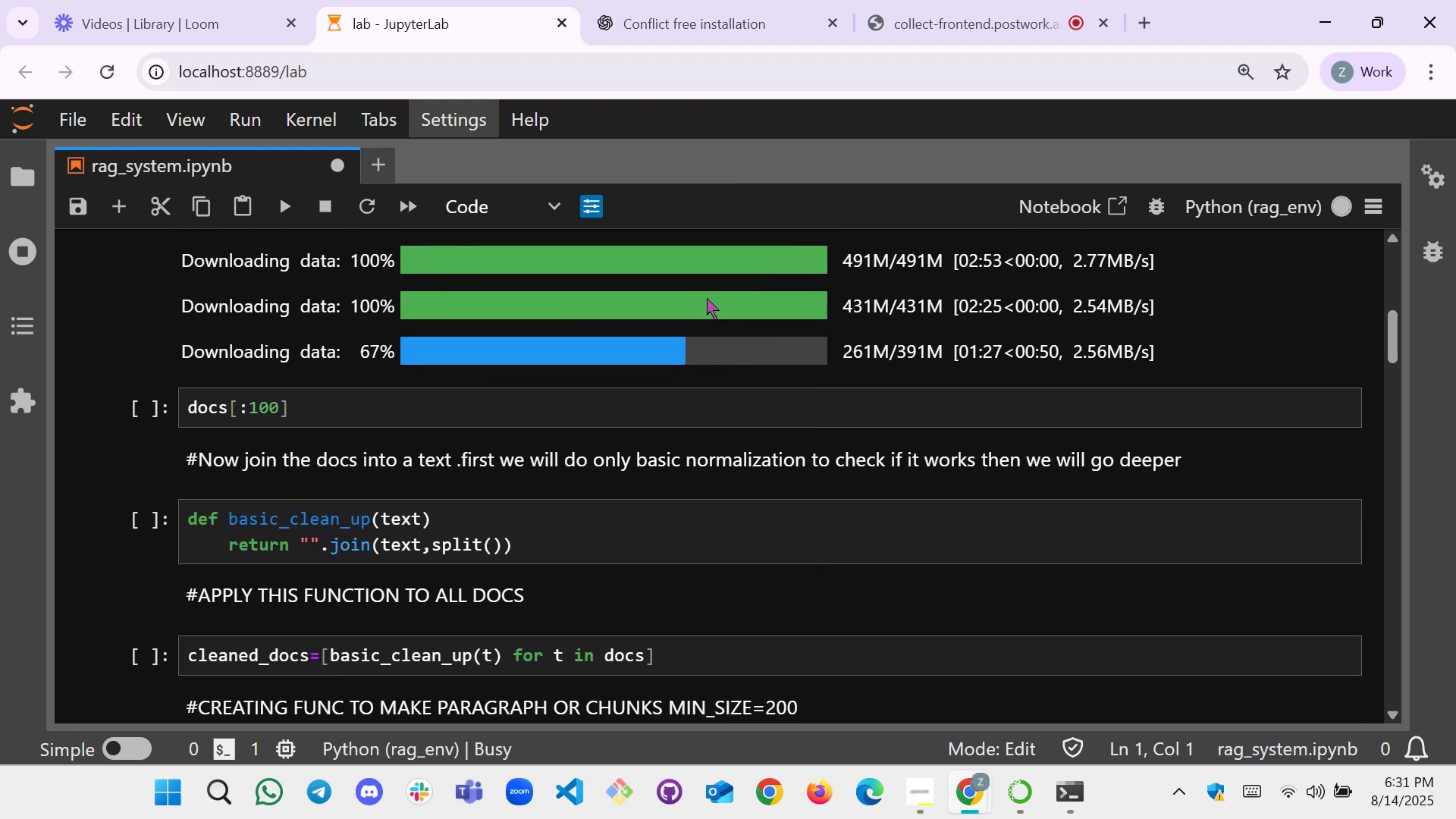 
scroll: coordinate [664, 359], scroll_direction: up, amount: 4.0
 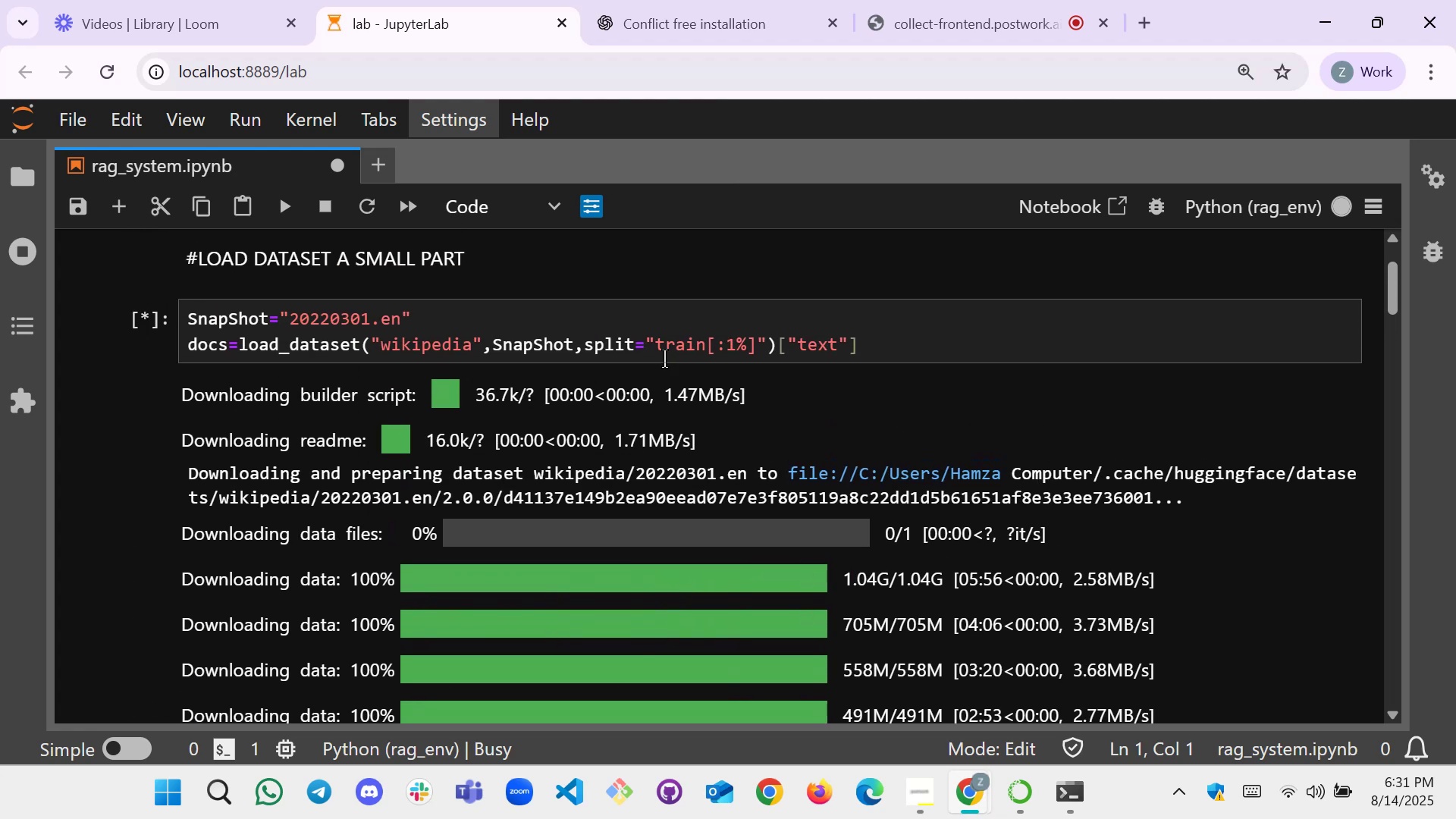 
scroll: coordinate [664, 359], scroll_direction: down, amount: 3.0
 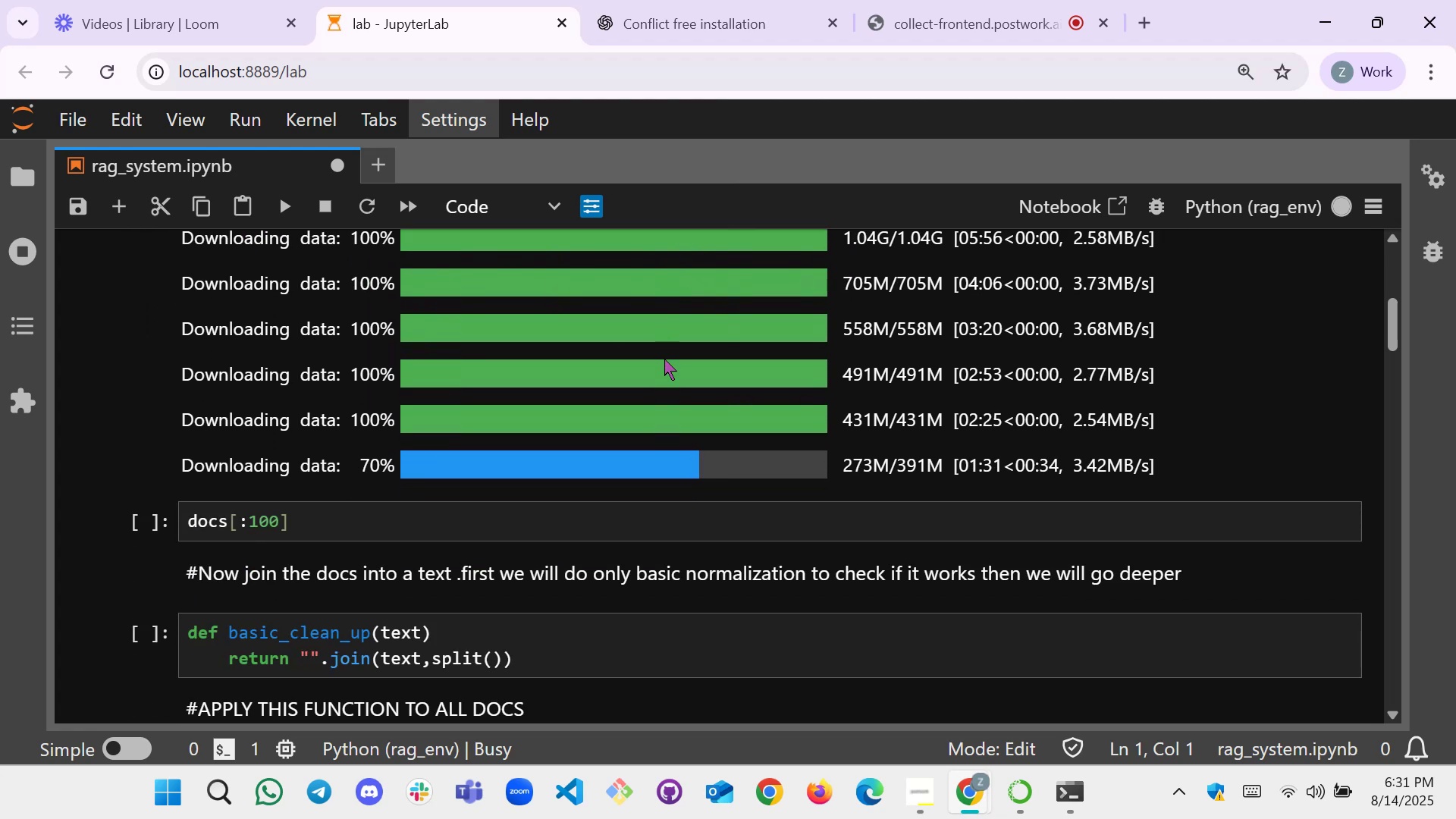 
scroll: coordinate [664, 359], scroll_direction: up, amount: 1.0
 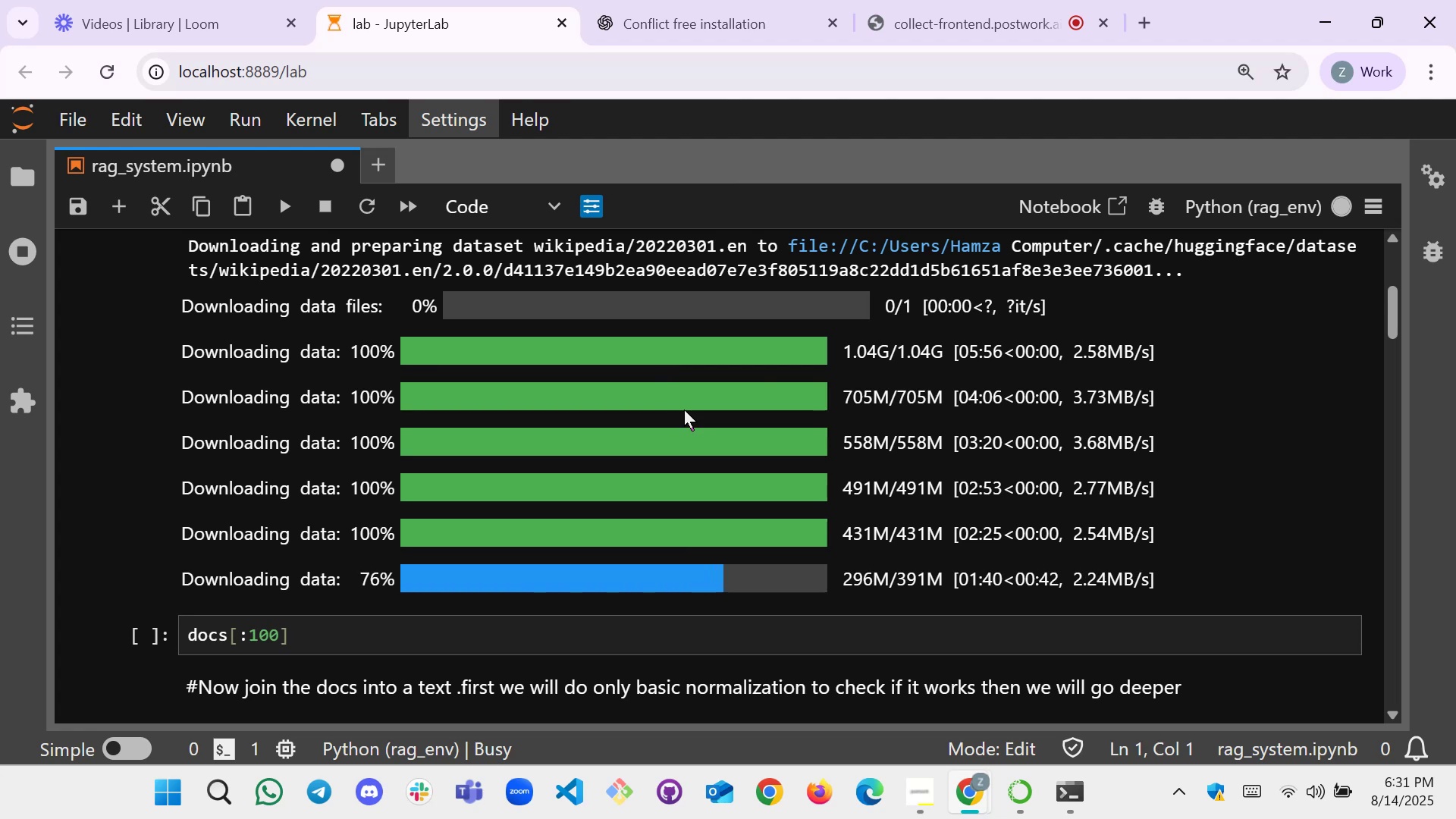 
wait(13.68)
 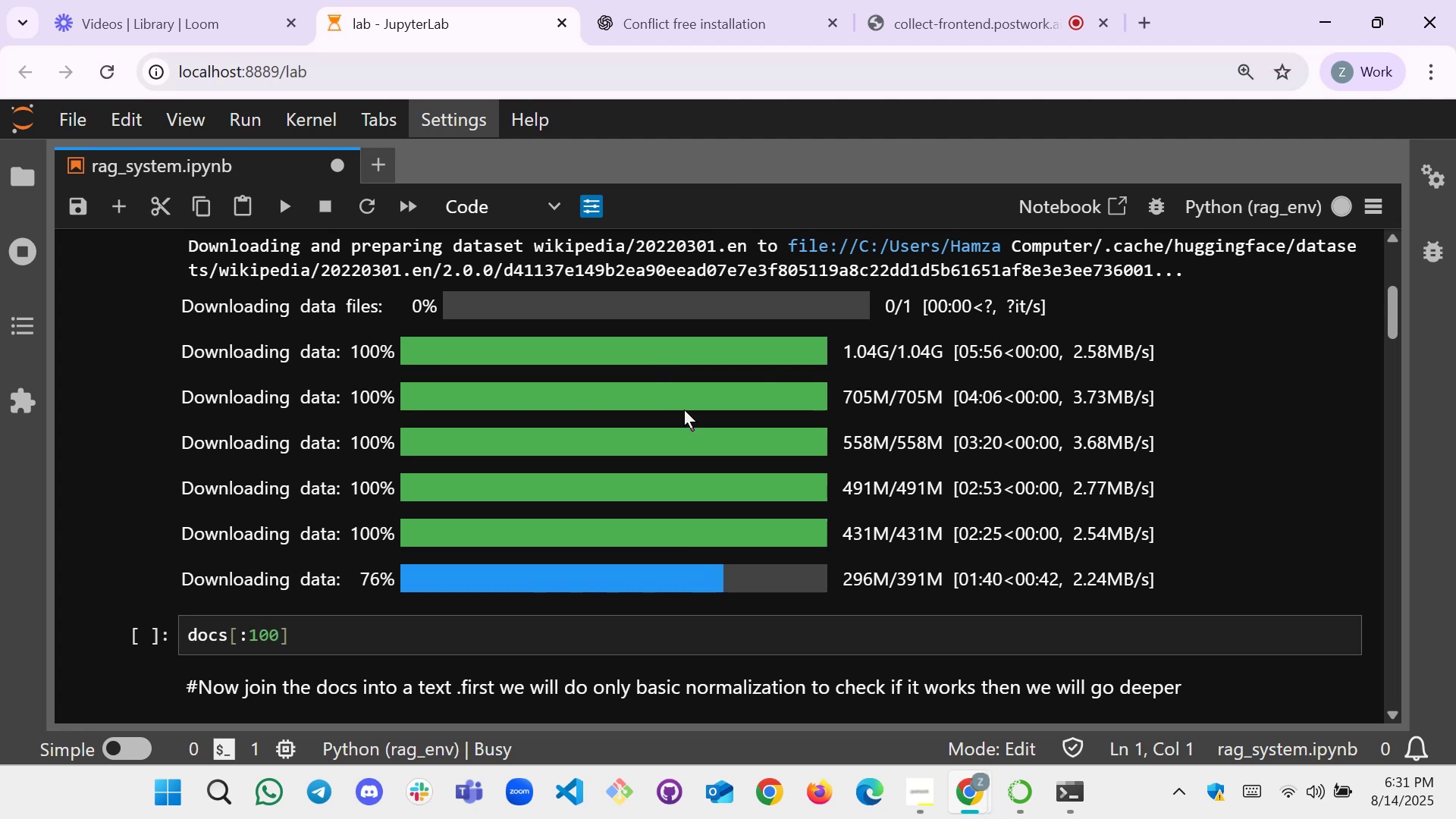 
scroll: coordinate [482, 475], scroll_direction: down, amount: 27.0
 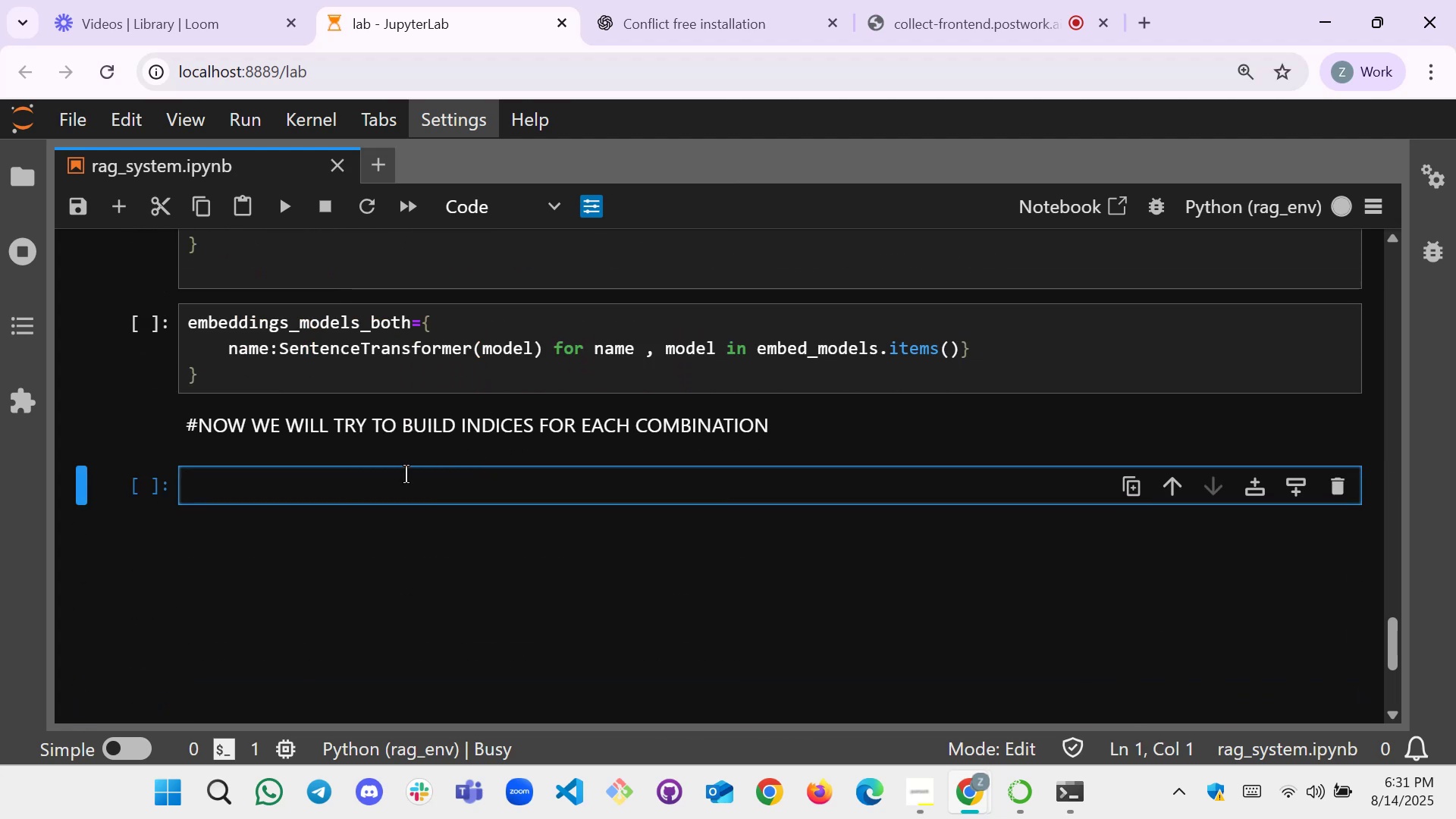 
left_click([405, 474])
 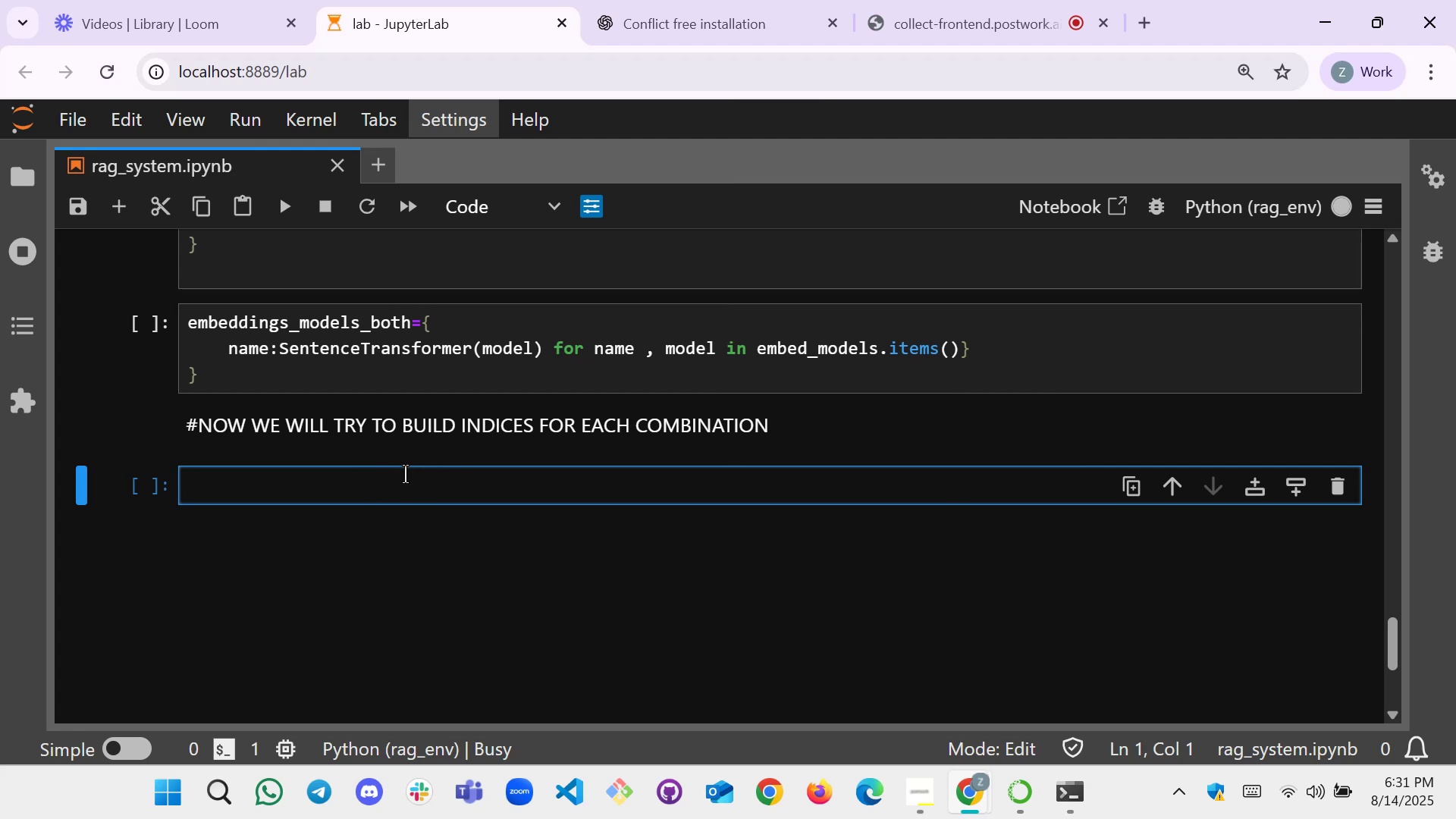 
wait(8.56)
 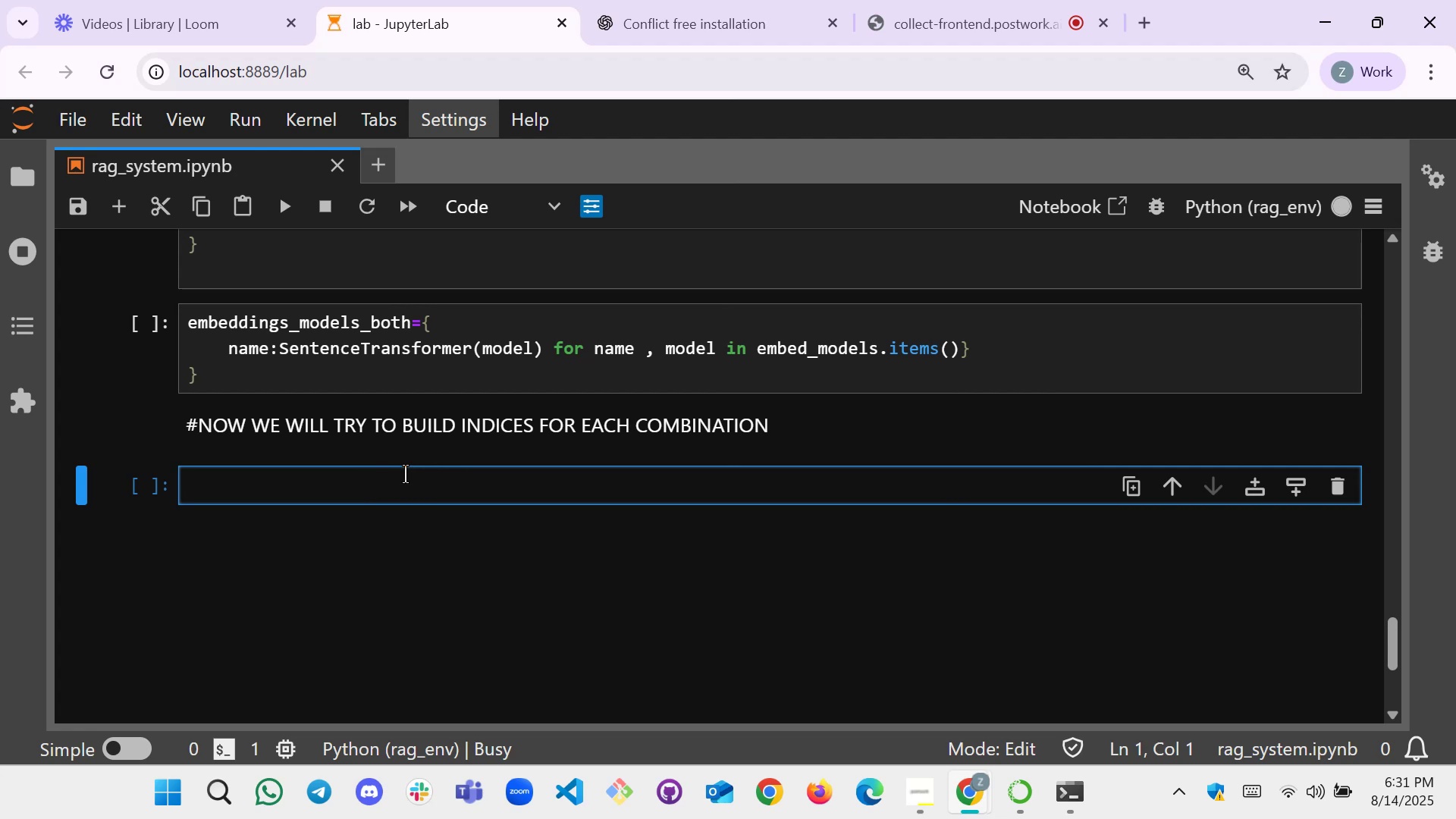 
left_click([381, 372])
 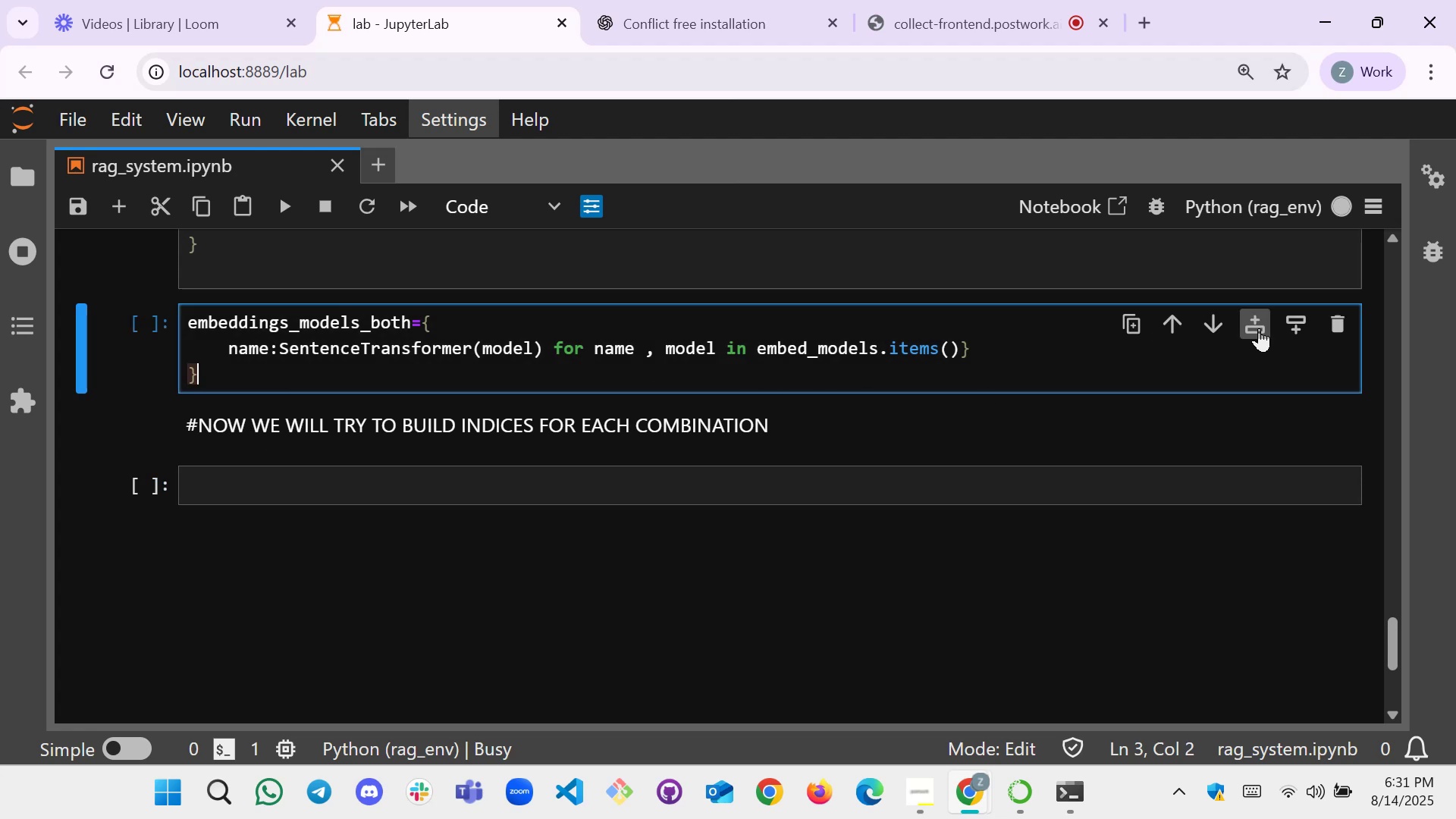 
left_click([1288, 323])
 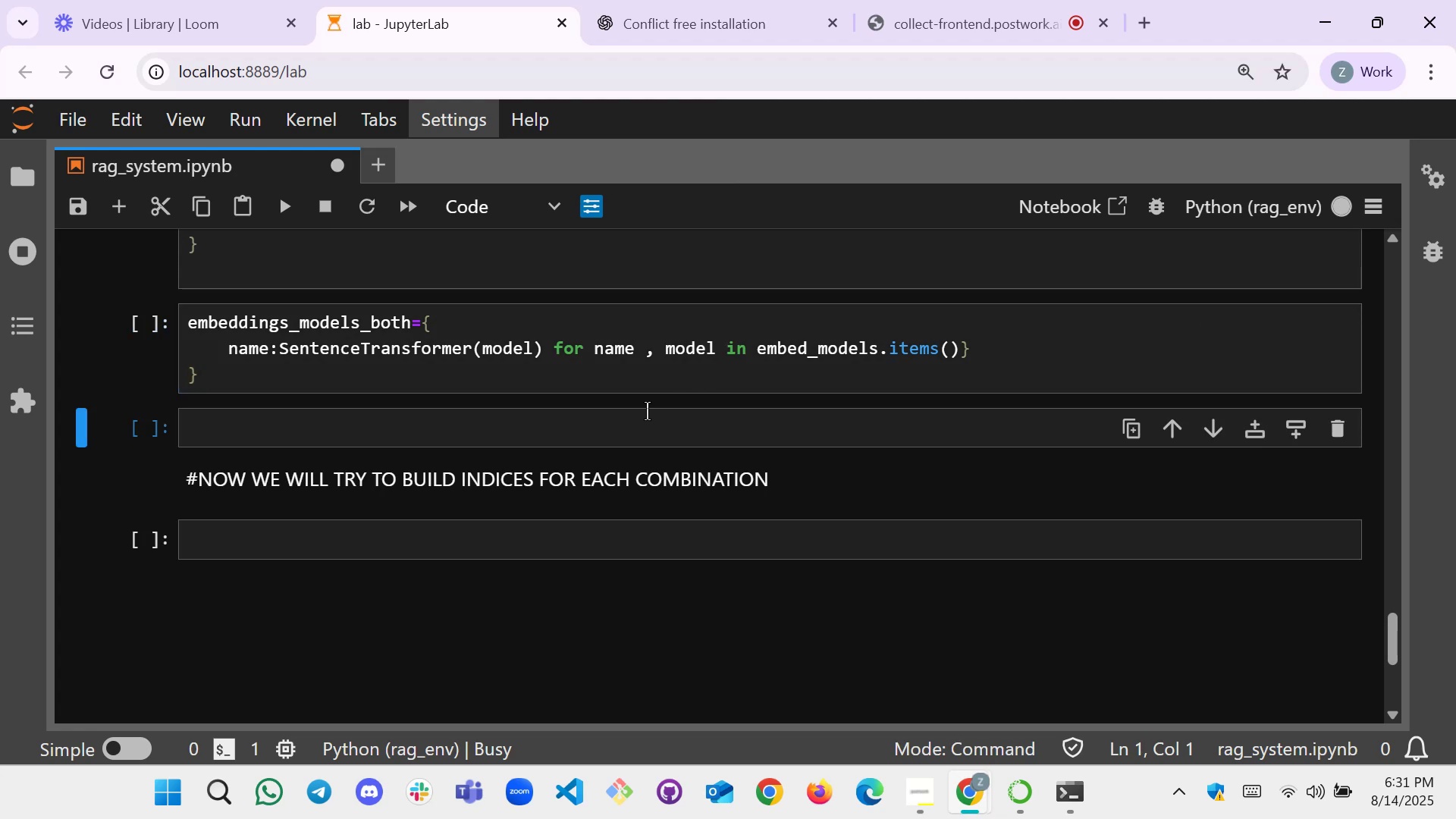 
key(3)
 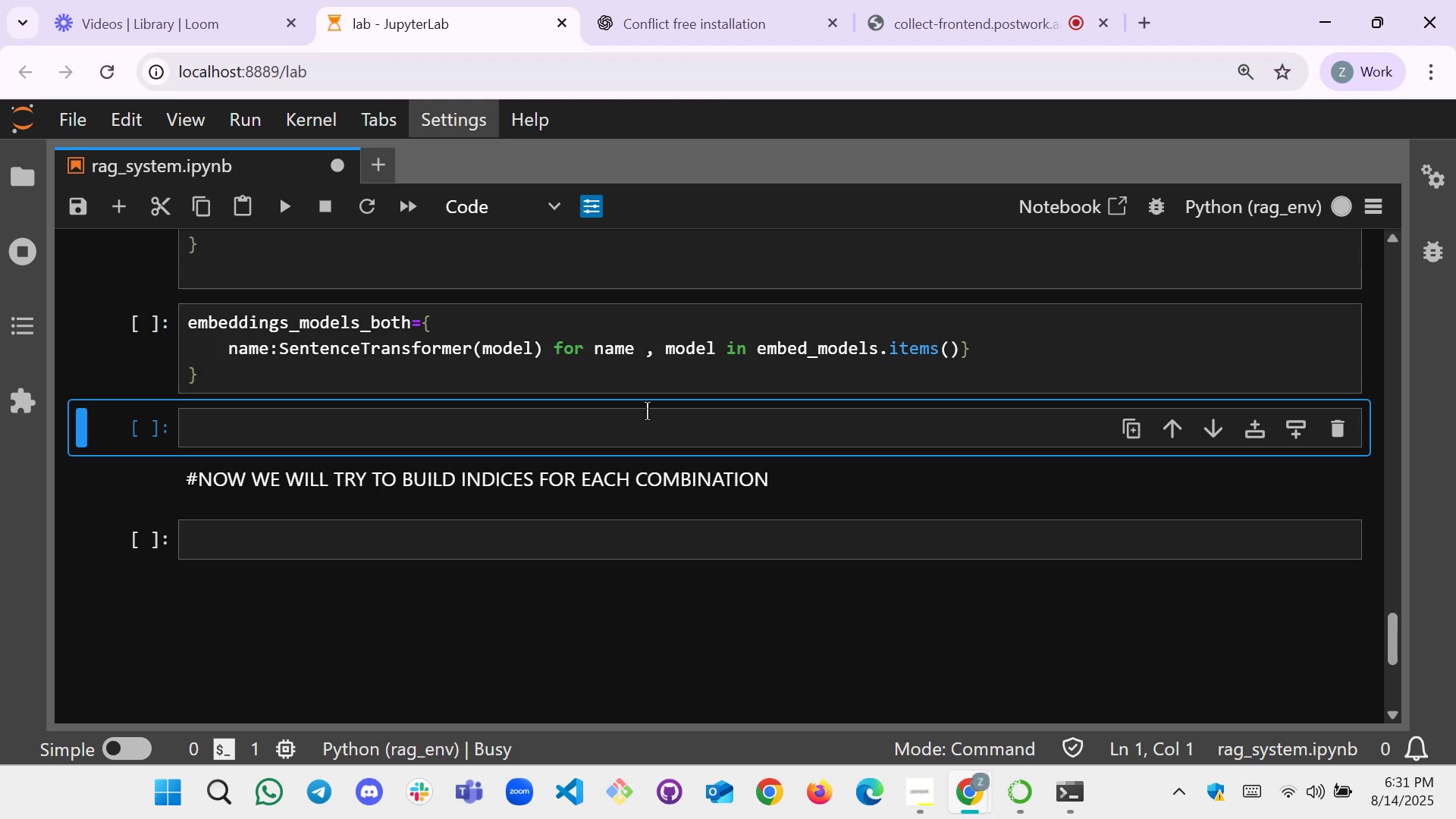 
key(Shift+ShiftLeft)
 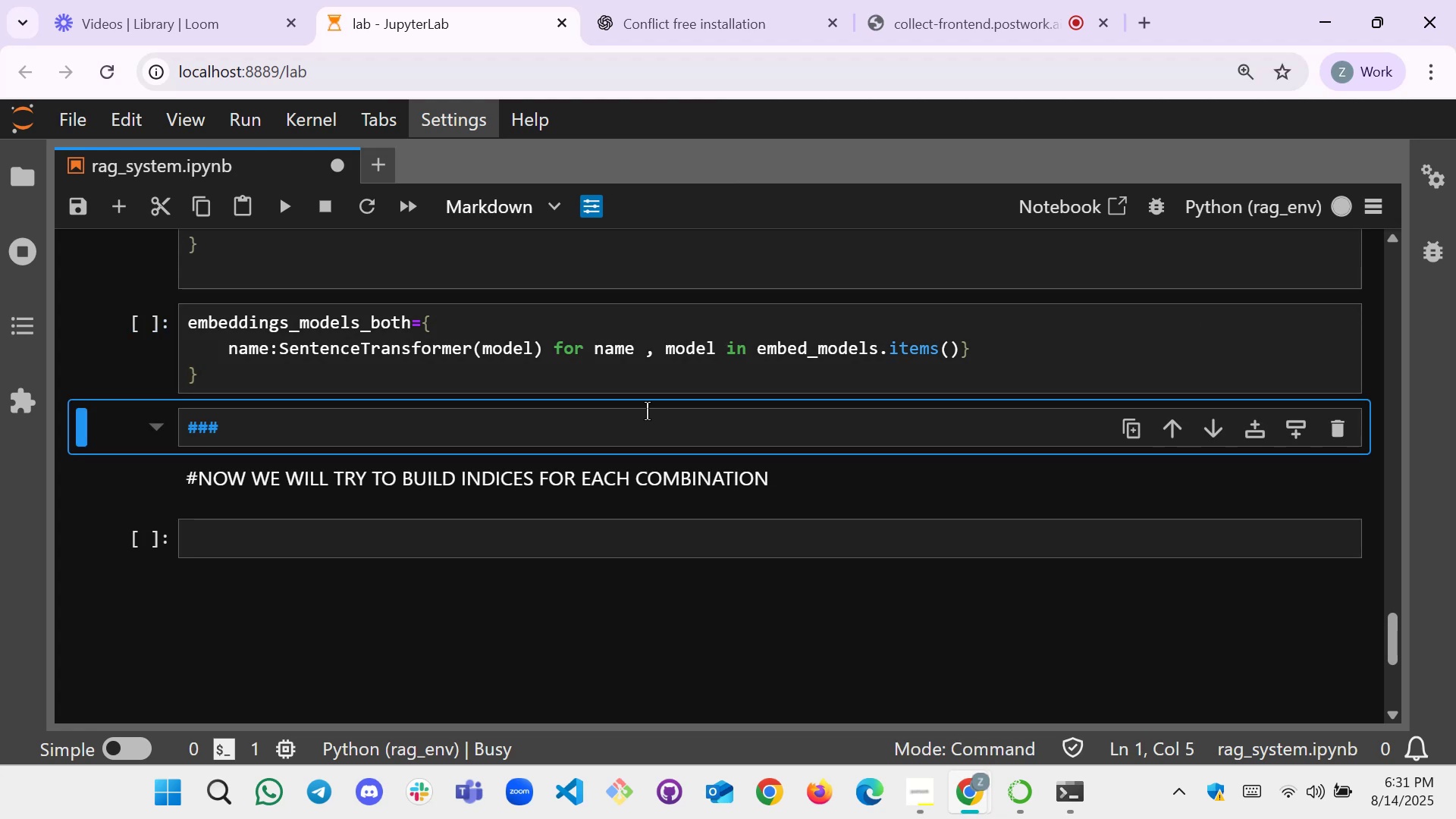 
key(Backspace)
 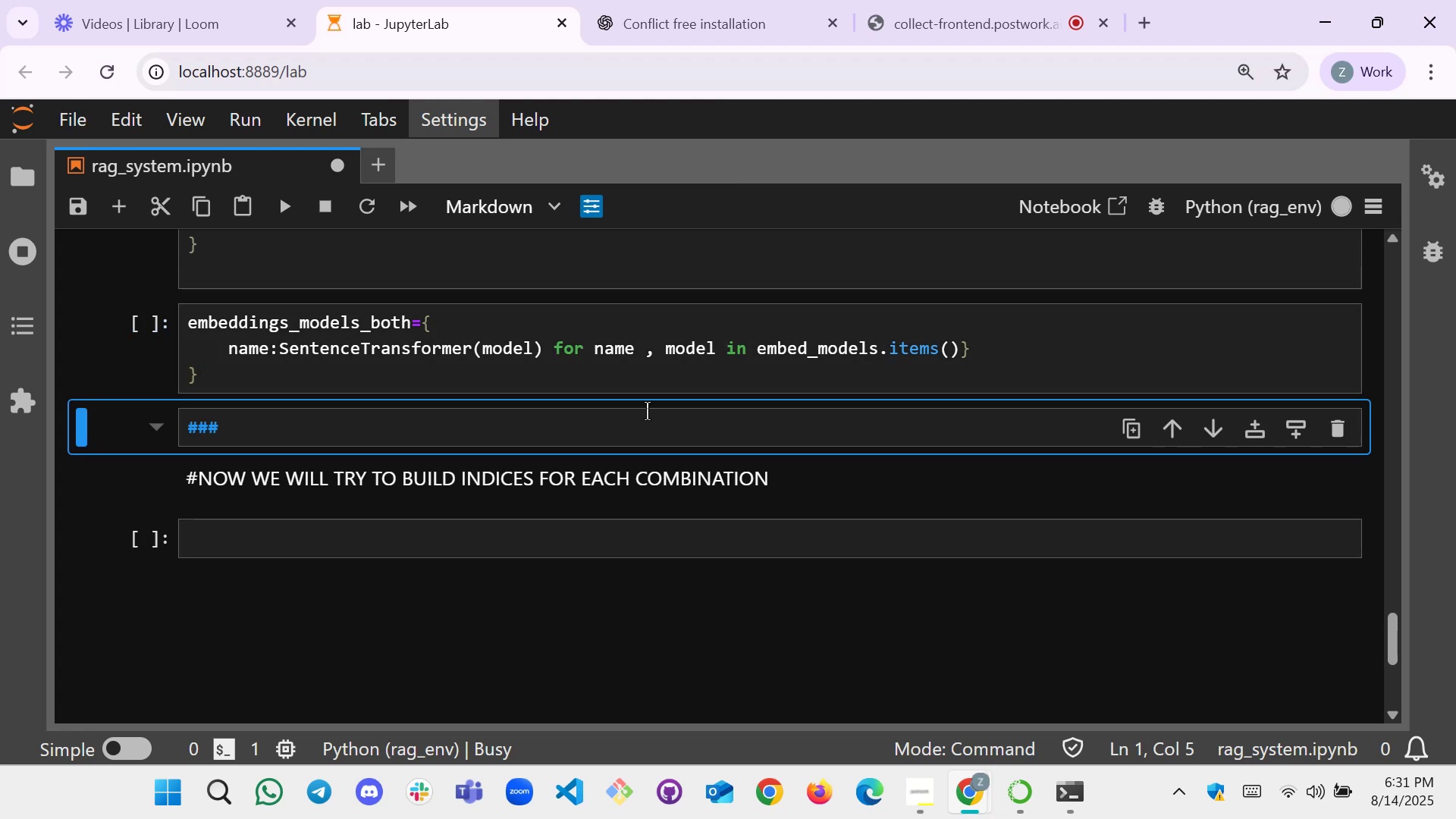 
left_click([632, 428])
 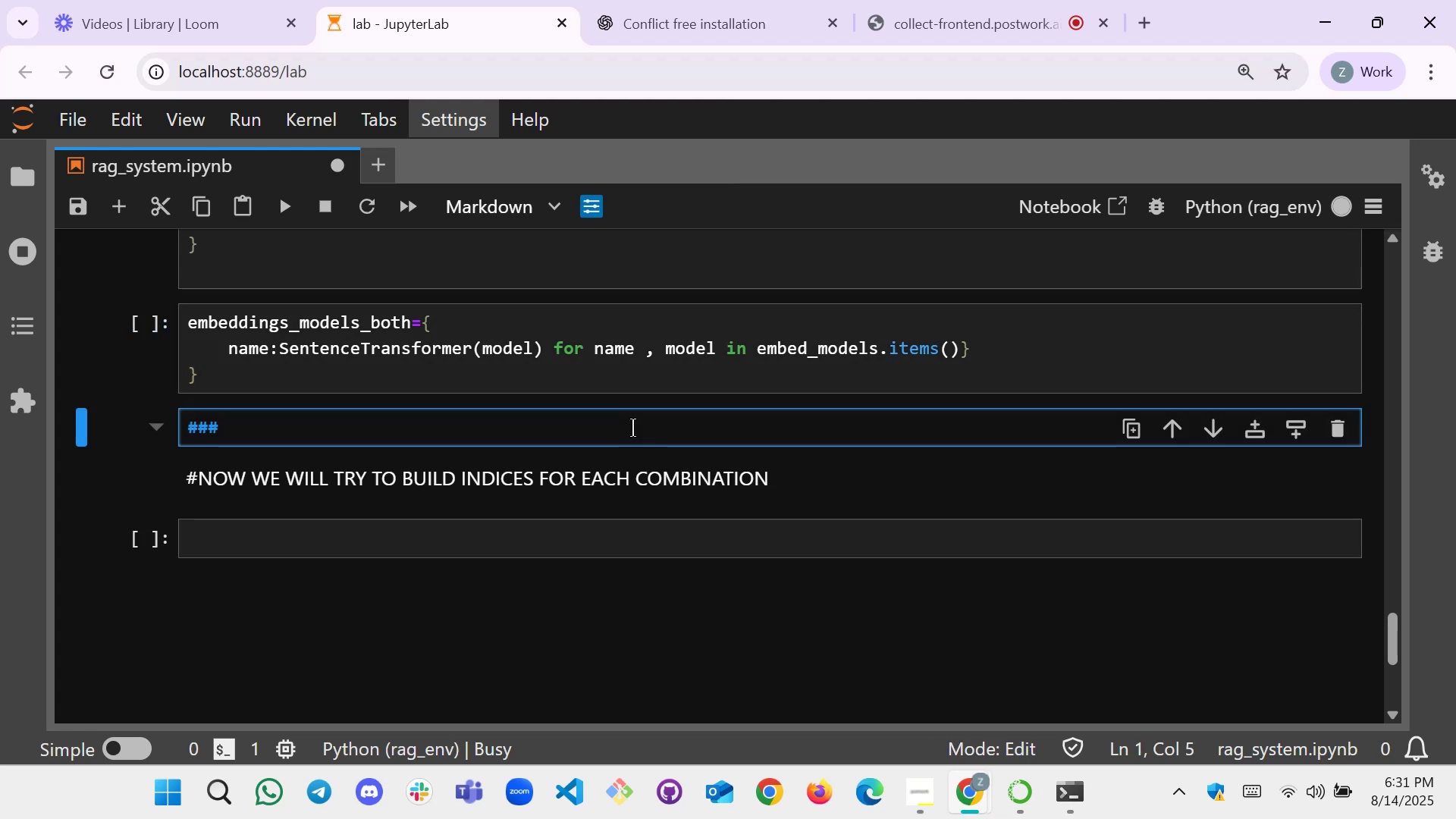 
key(Backspace)
 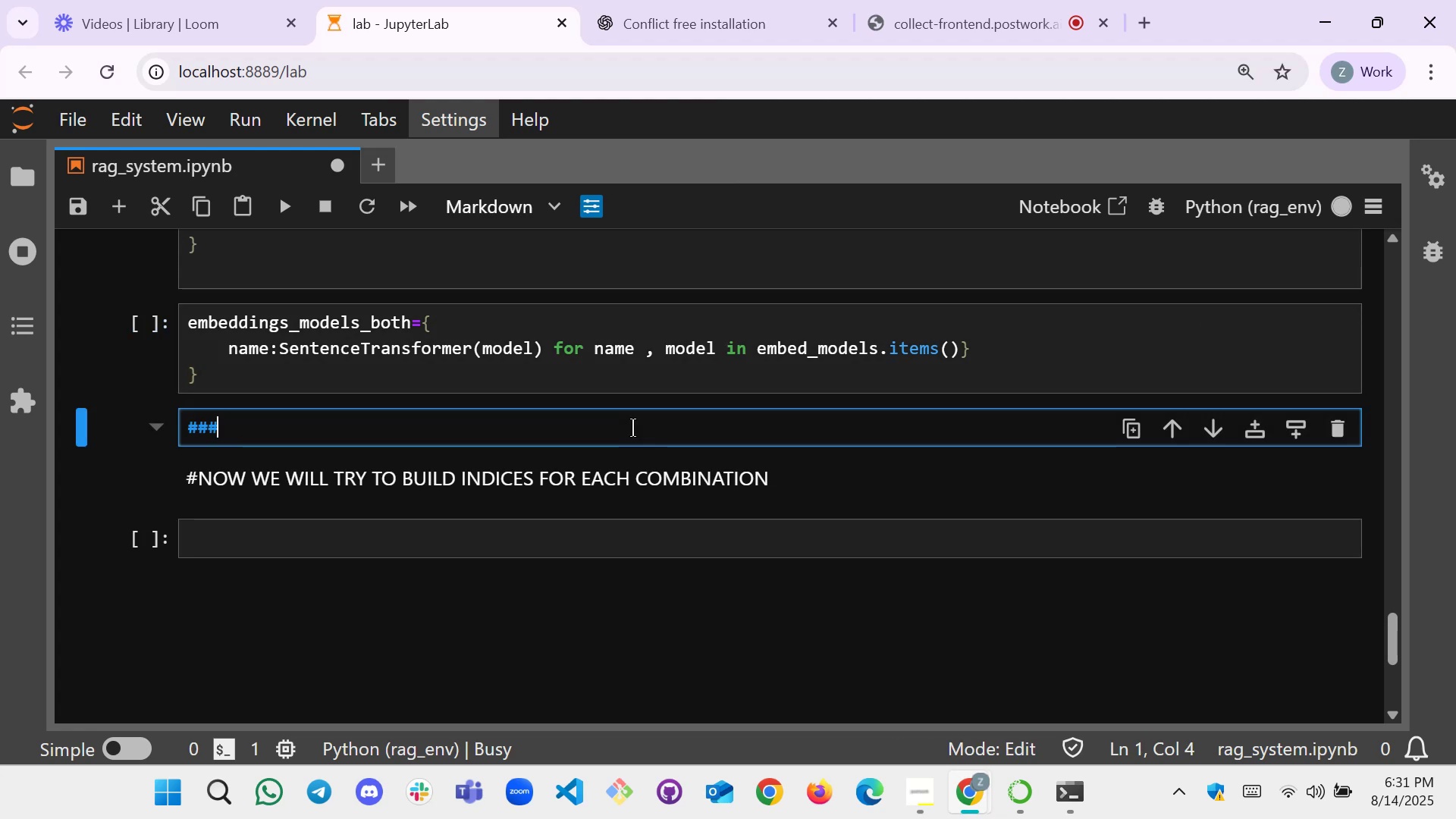 
key(Backspace)
 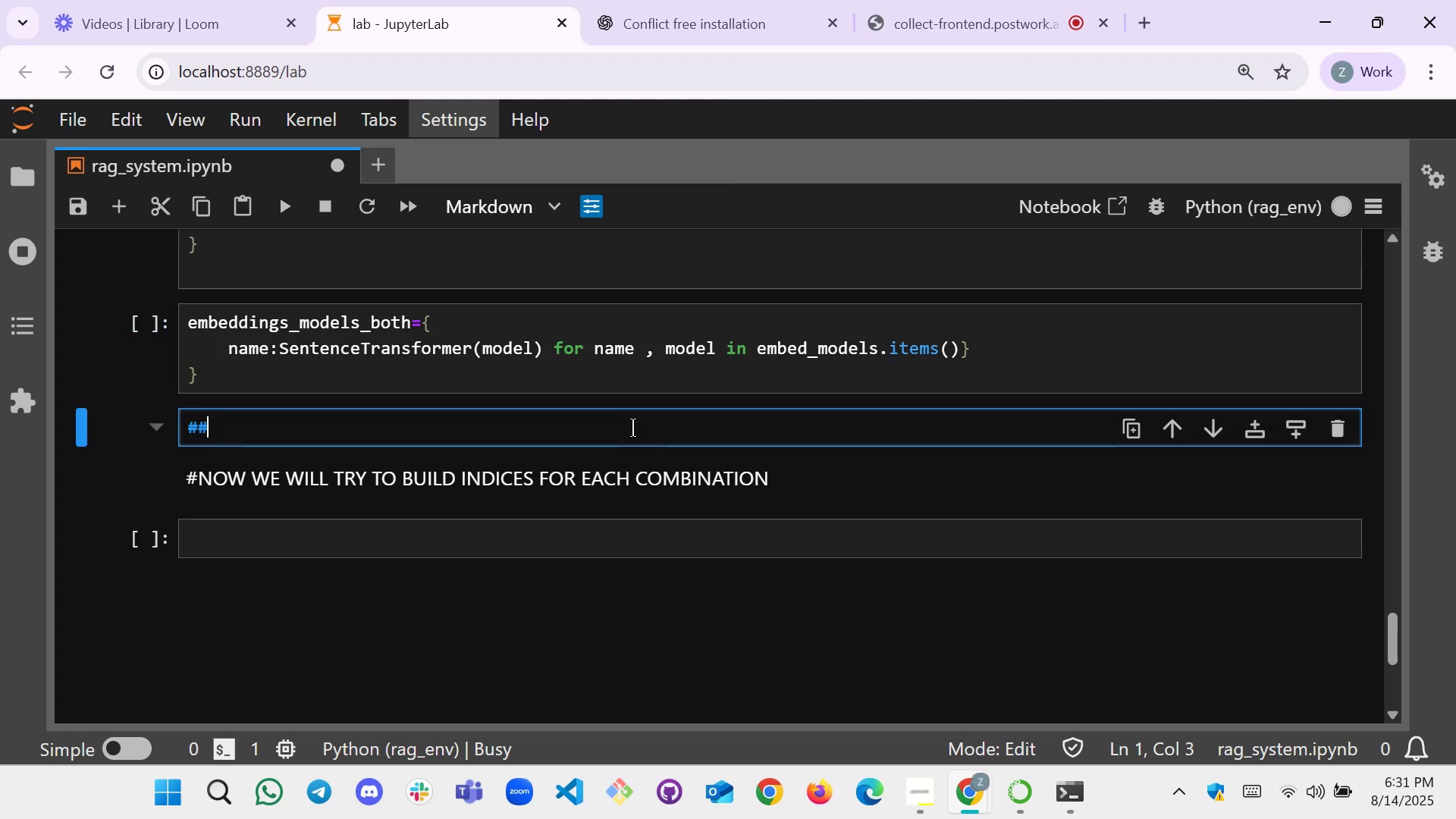 
key(Backspace)
 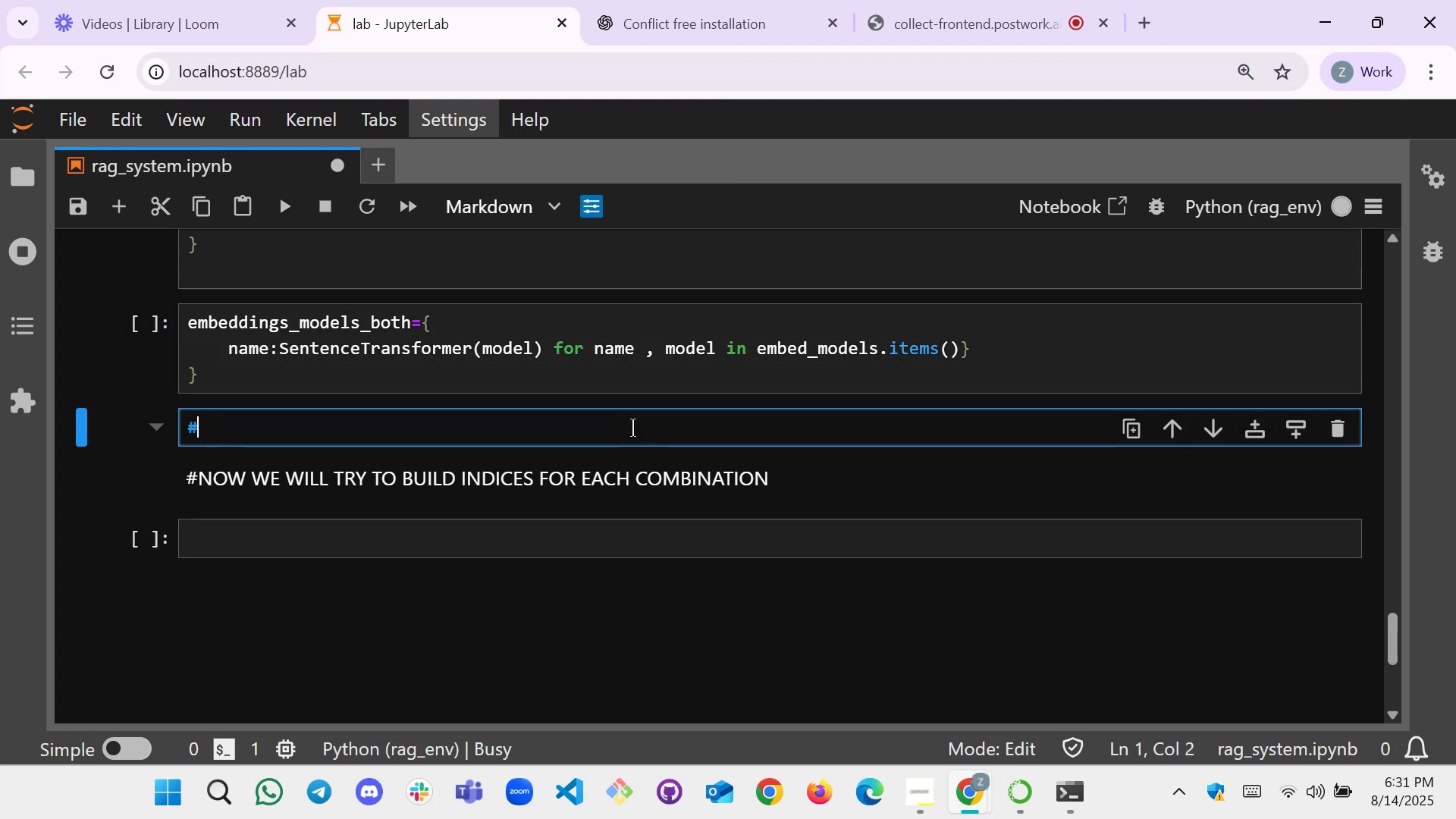 
key(Backspace)
 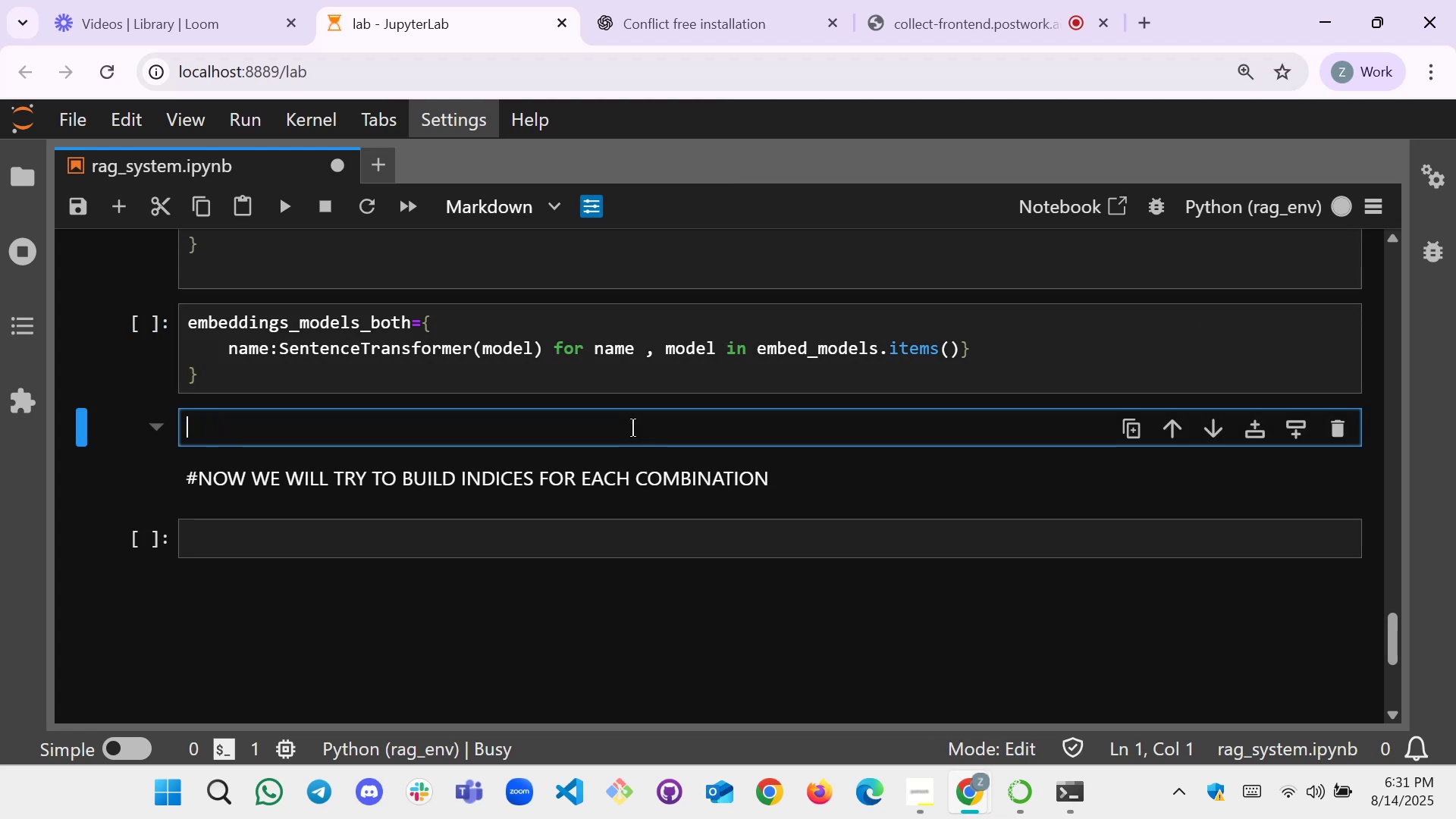 
key(3)
 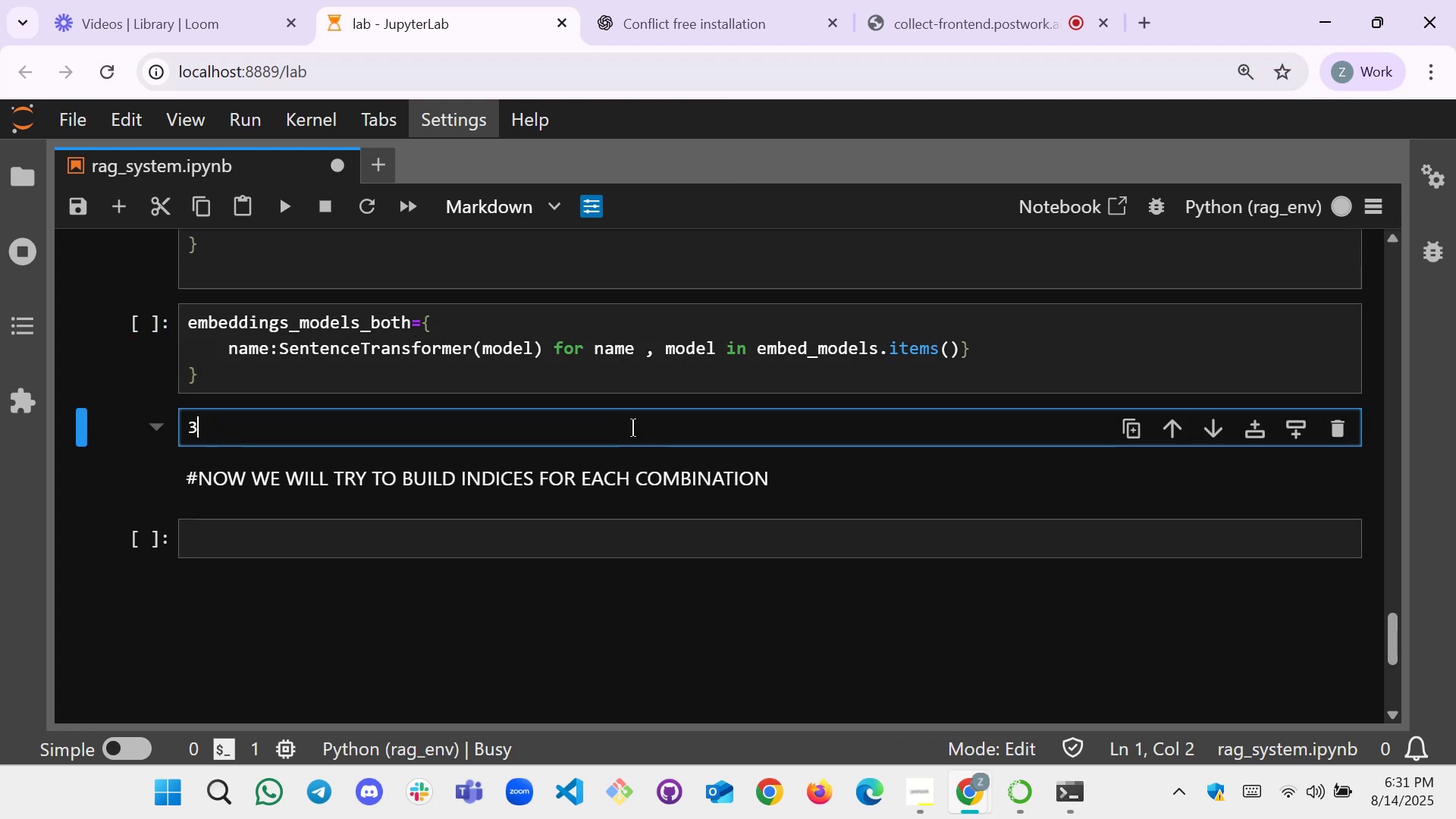 
key(Backspace)
 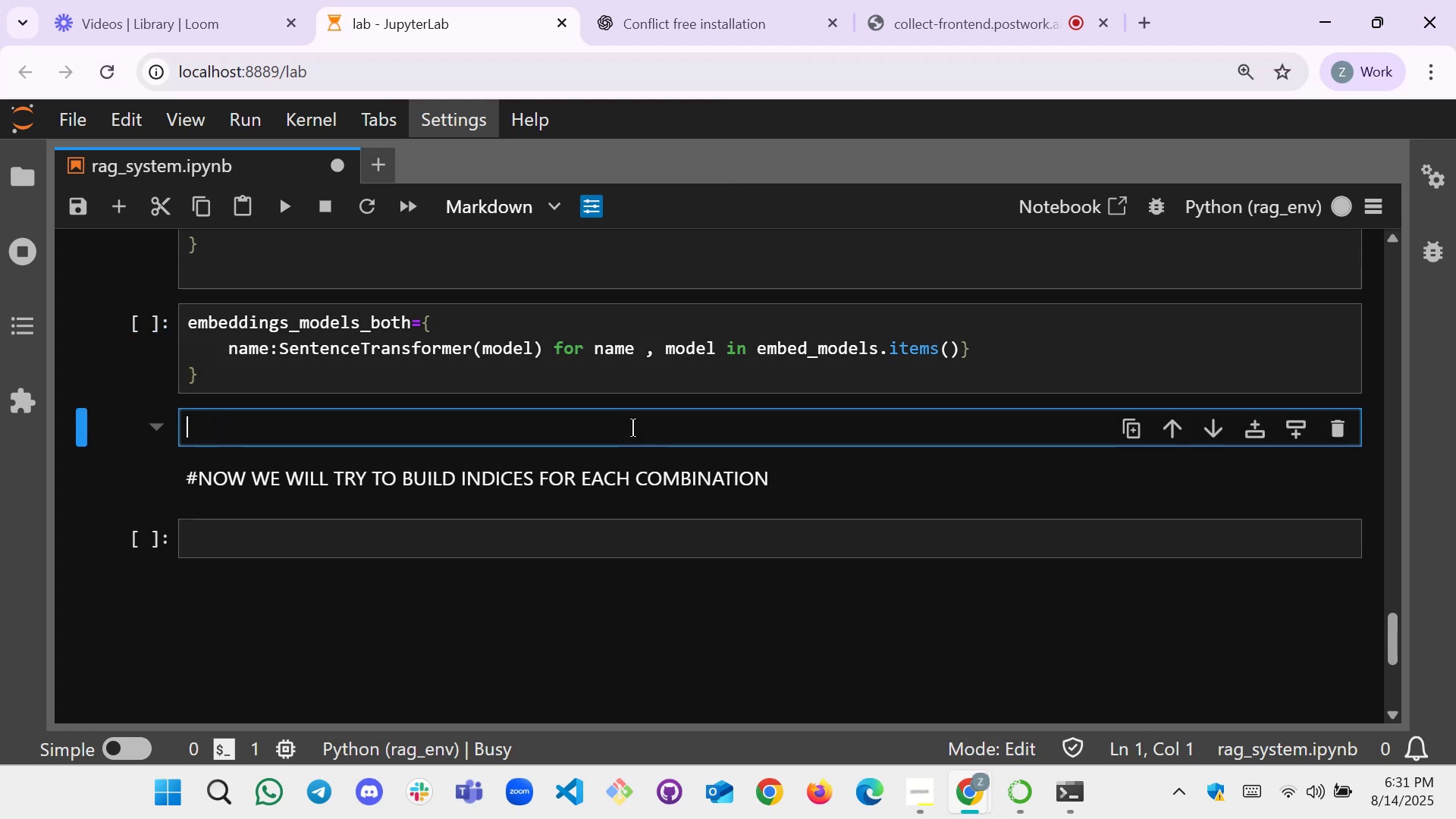 
key(Shift+3)
 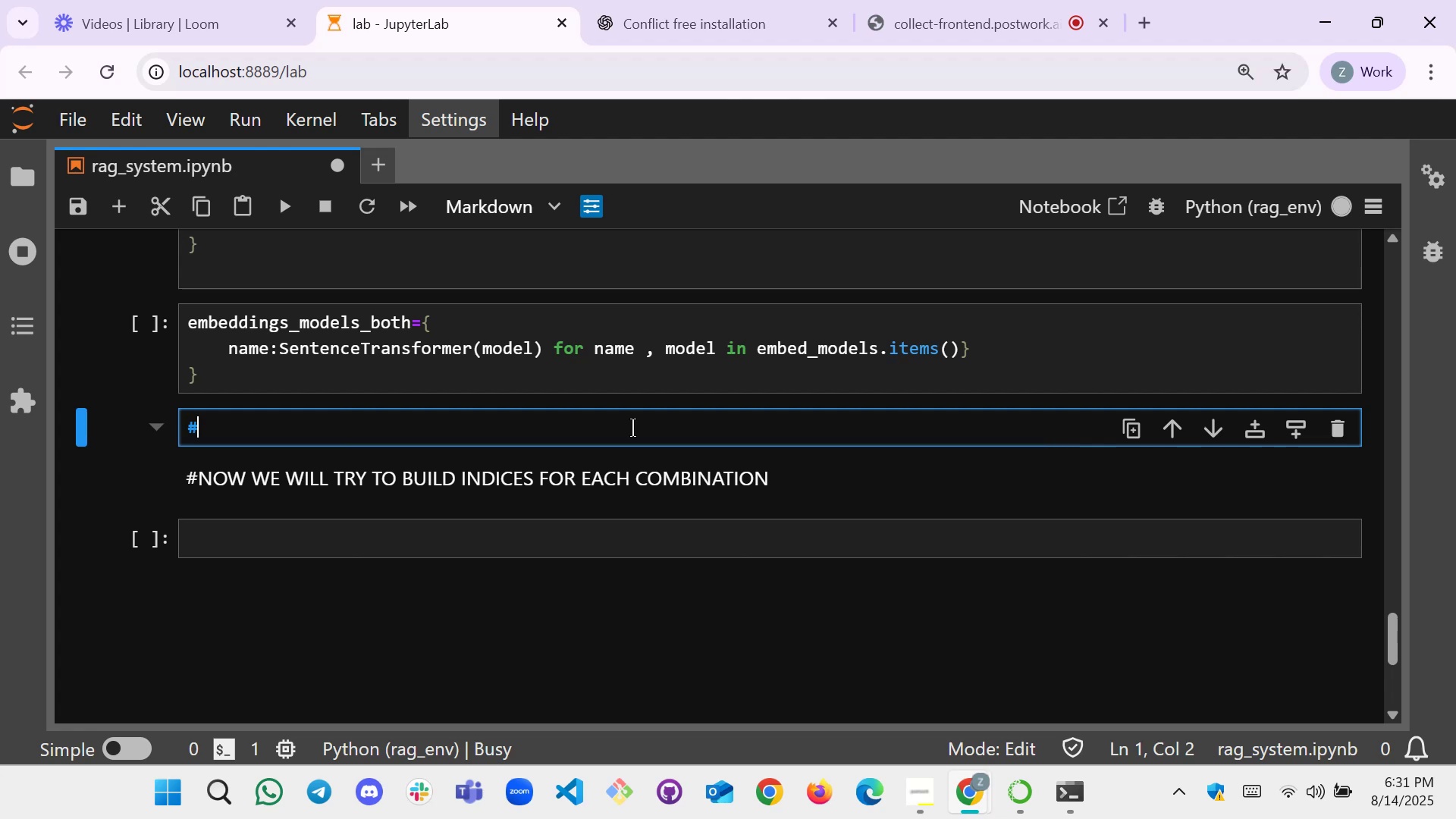 
key(Space)
 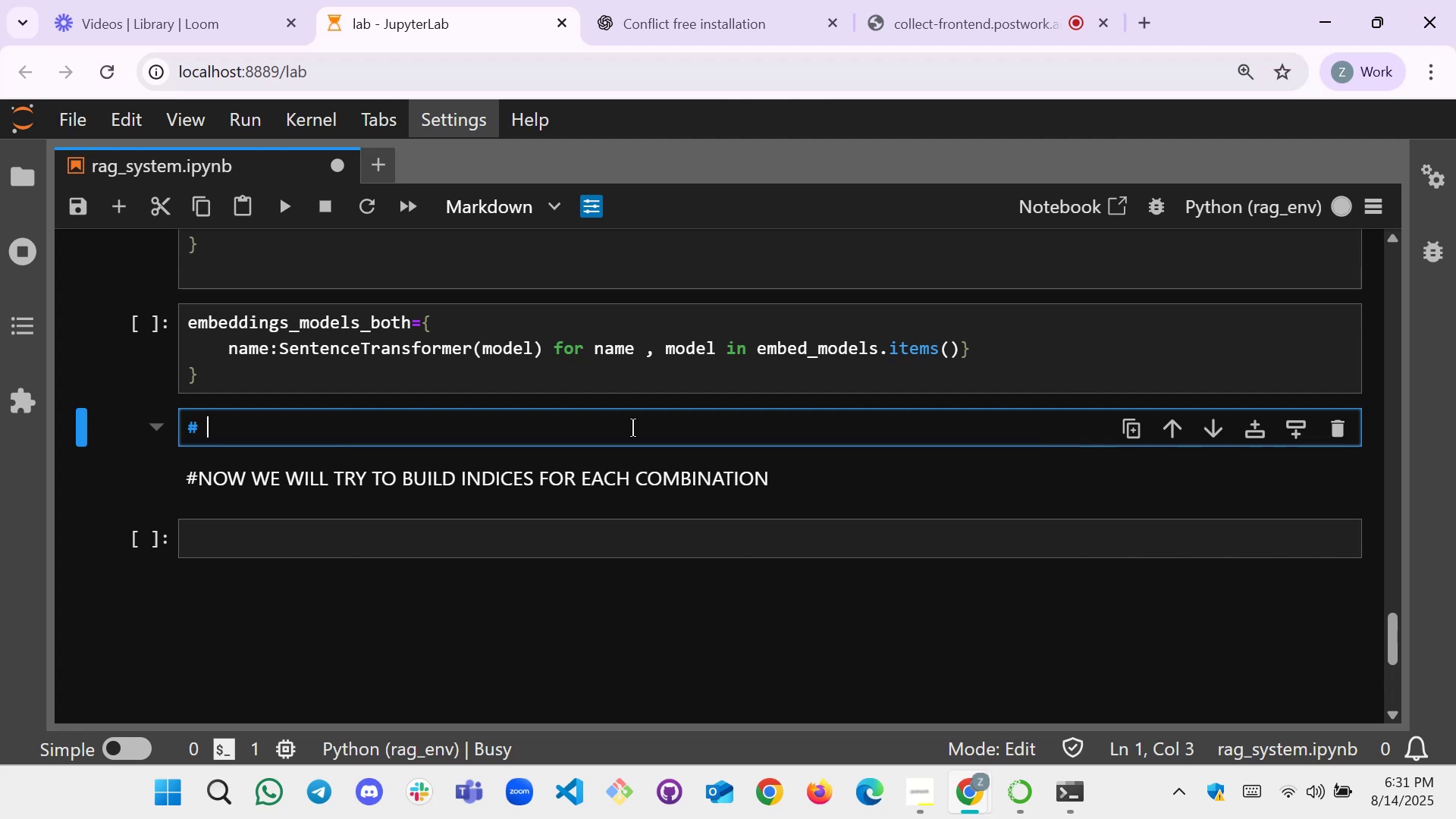 
type(will execture )
key(Backspace)
key(Backspace)
key(Backspace)
key(Backspace)
key(Backspace)
type(ute all cells after datasetdone)
key(Backspace)
key(Backspace)
key(Backspace)
type( )
key(Backspace)
key(Backspace)
type( downloads)
 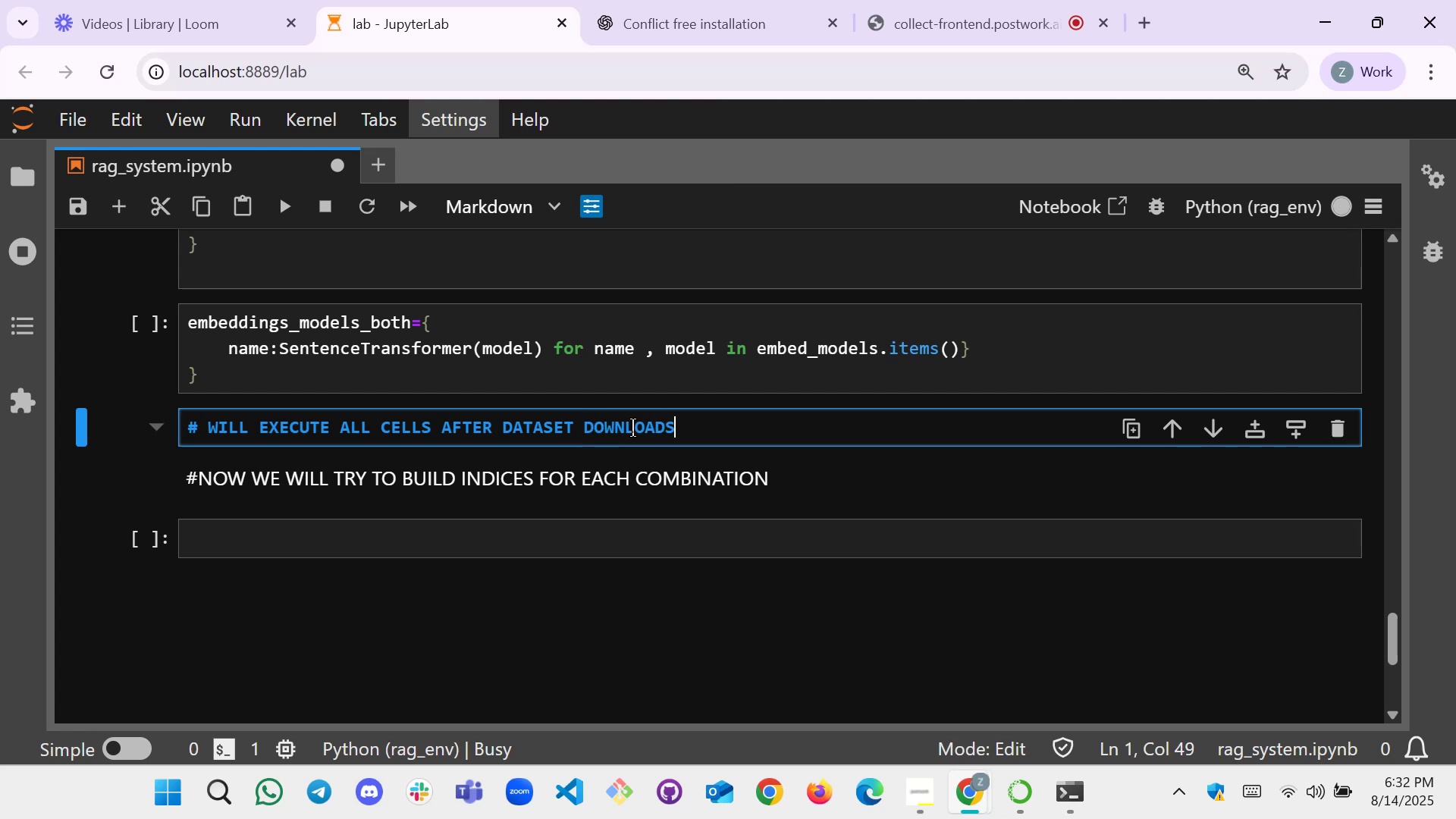 
key(Shift+ShiftRight)
 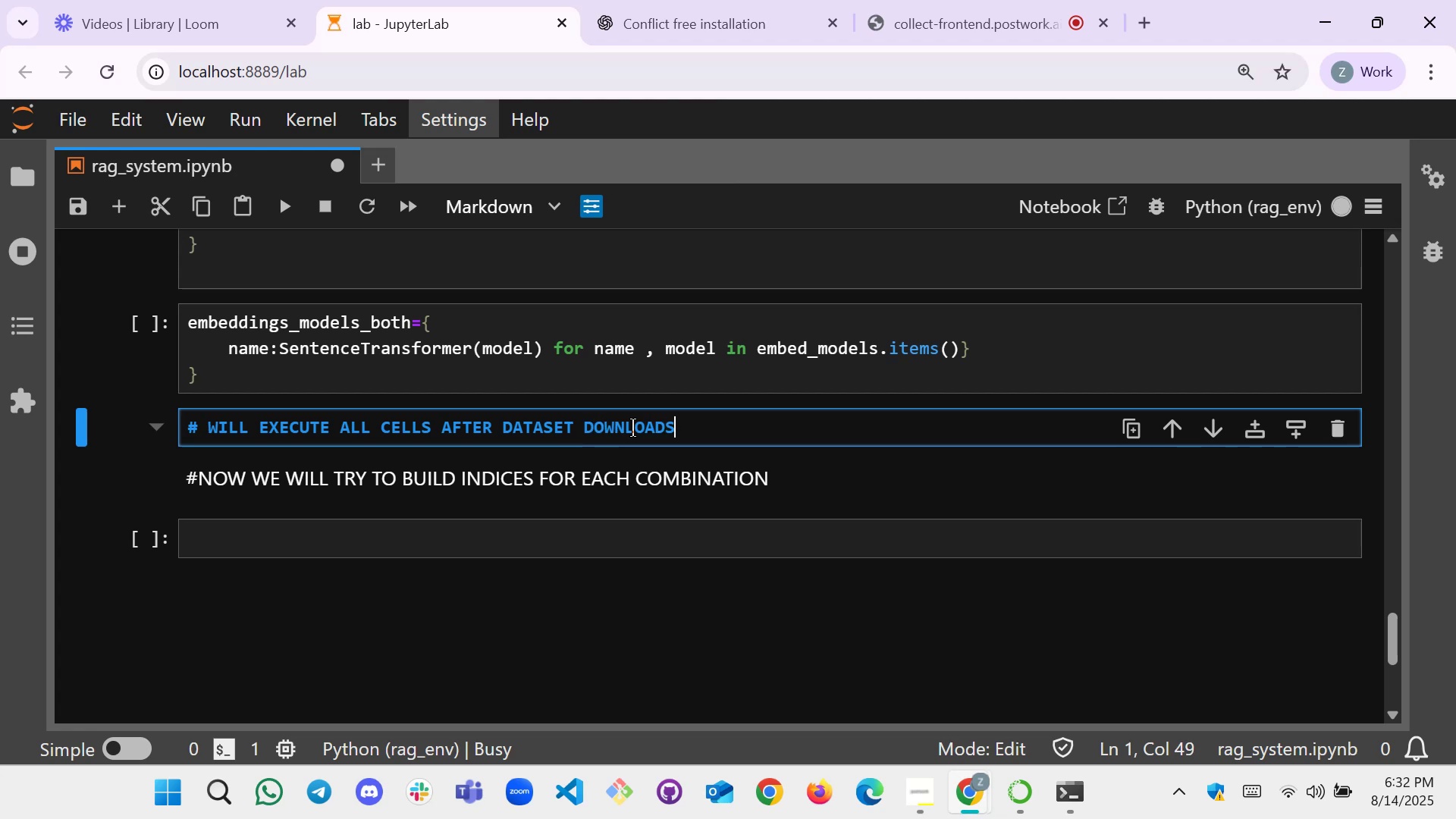 
key(Enter)
 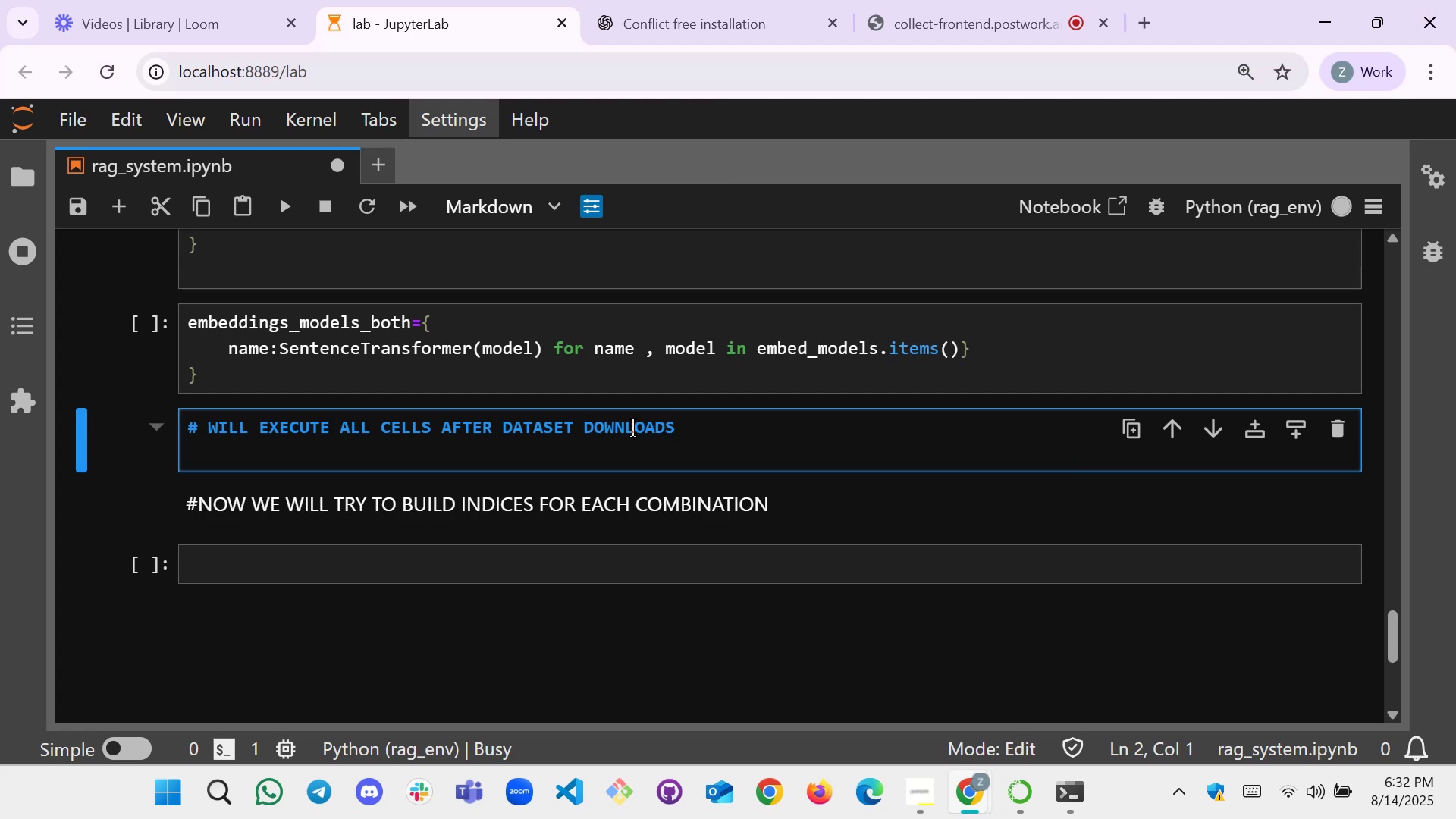 
key(Shift+ShiftRight)
 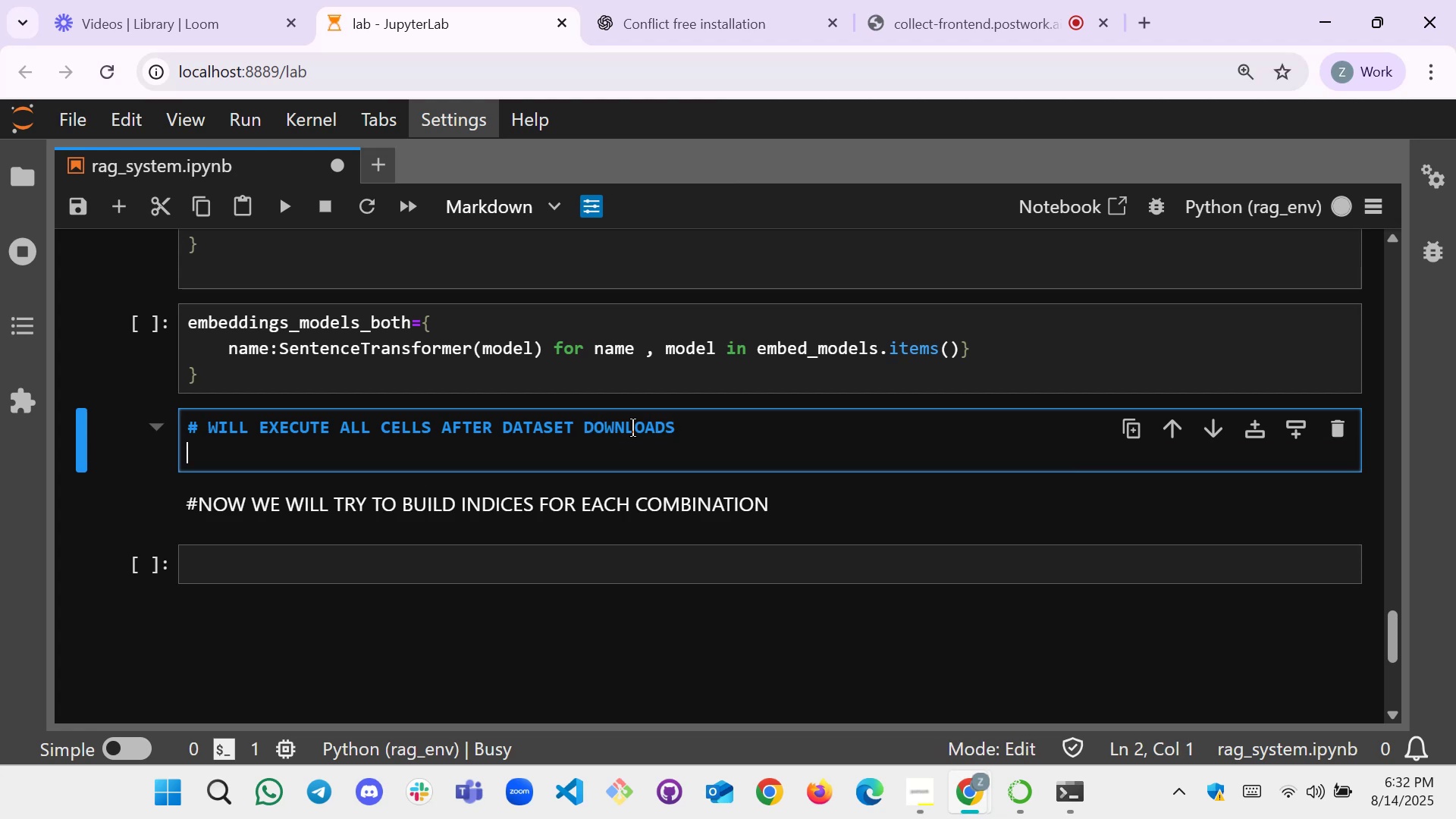 
key(Shift+Enter)
 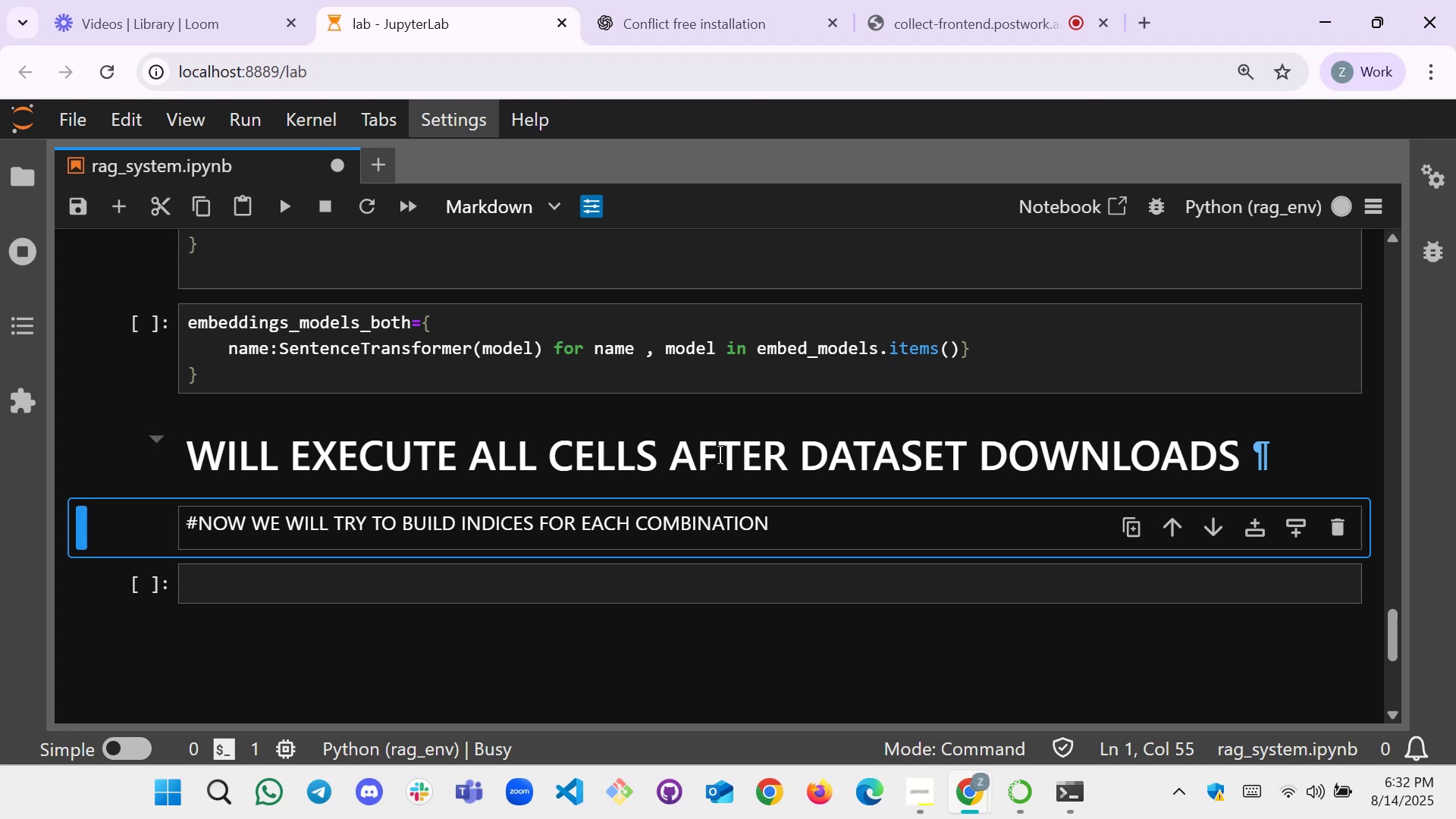 
scroll: coordinate [661, 479], scroll_direction: down, amount: 1.0
 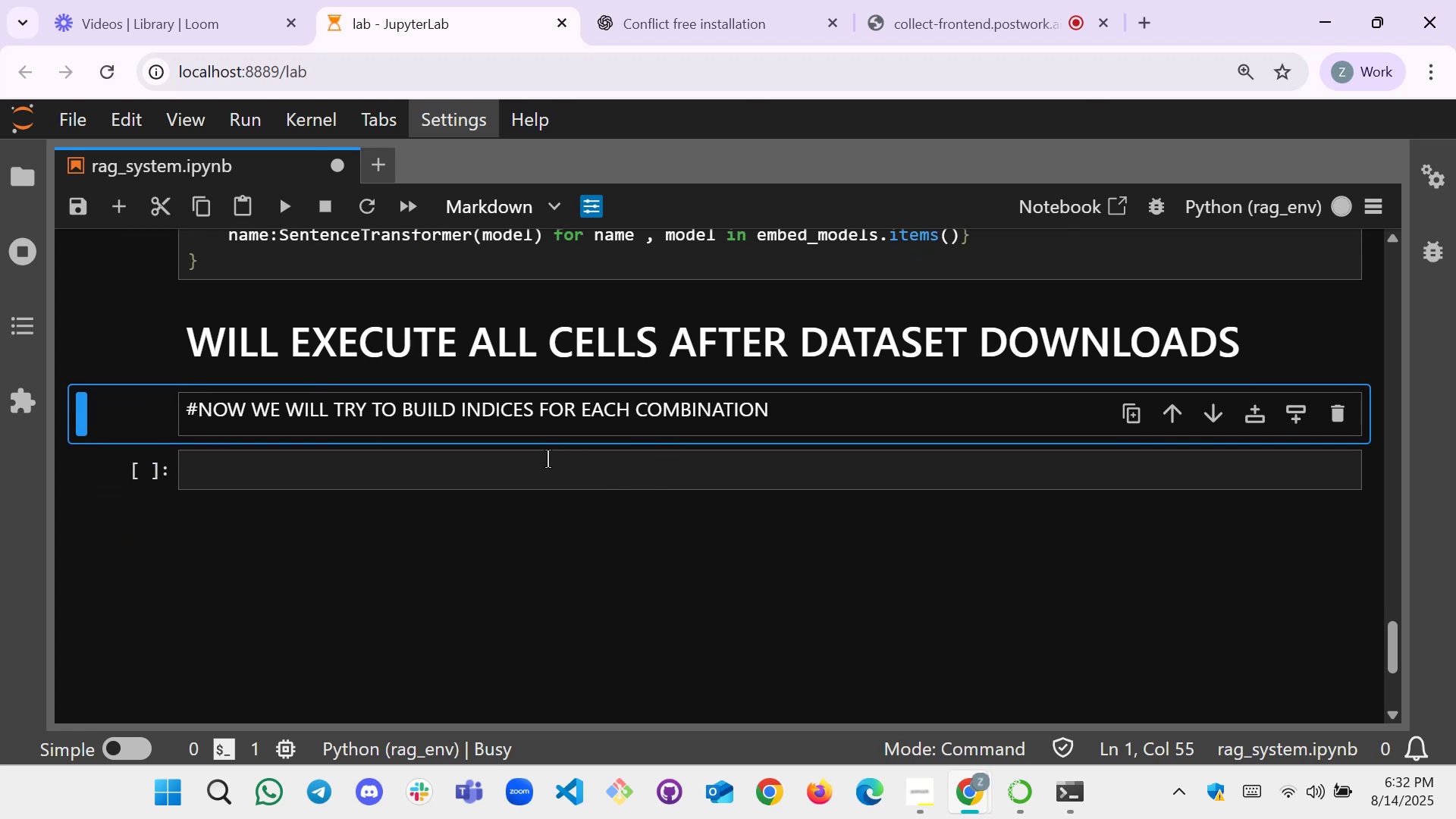 
left_click([531, 494])
 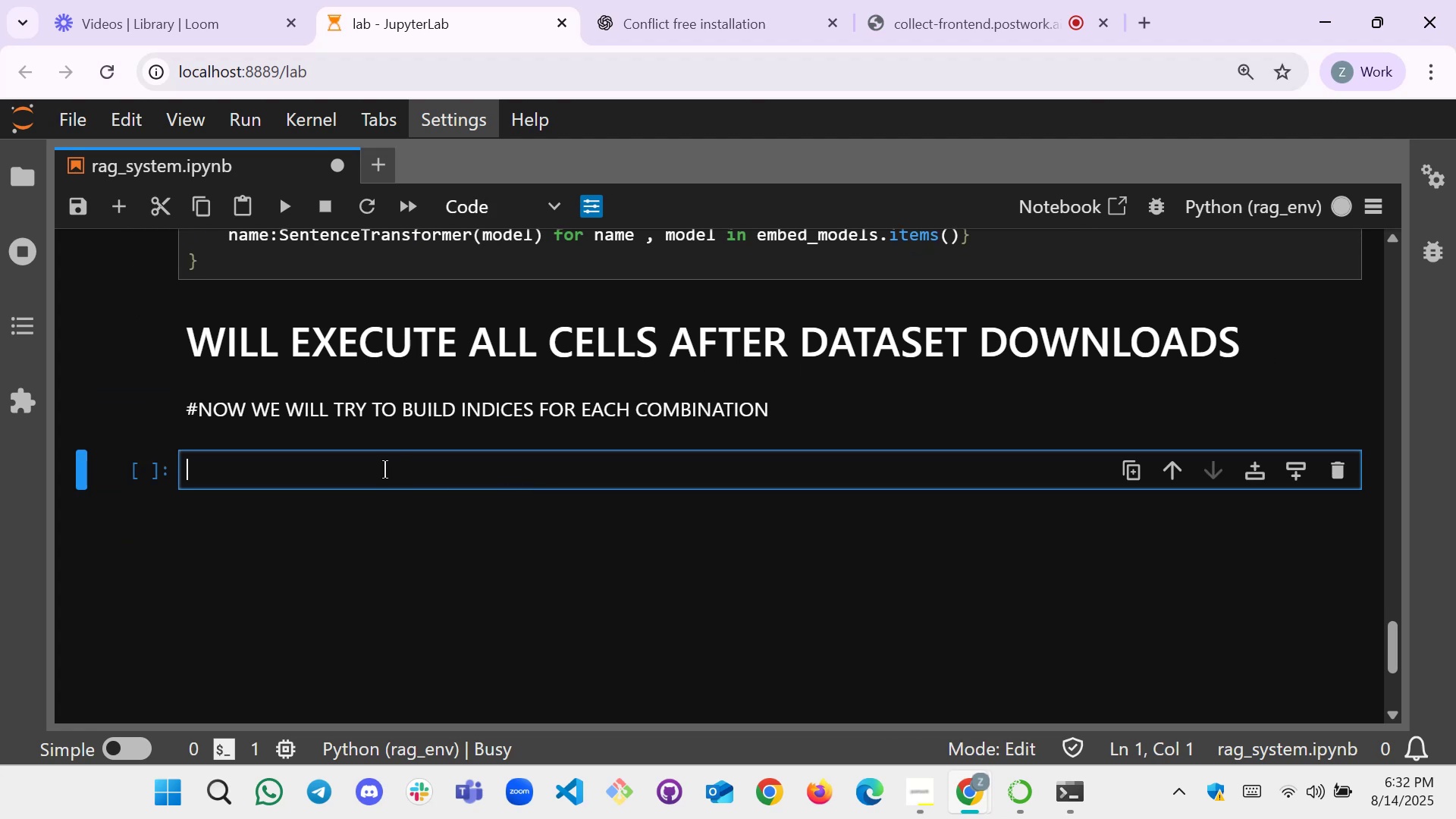 
scroll: coordinate [118, 502], scroll_direction: down, amount: 1.0
 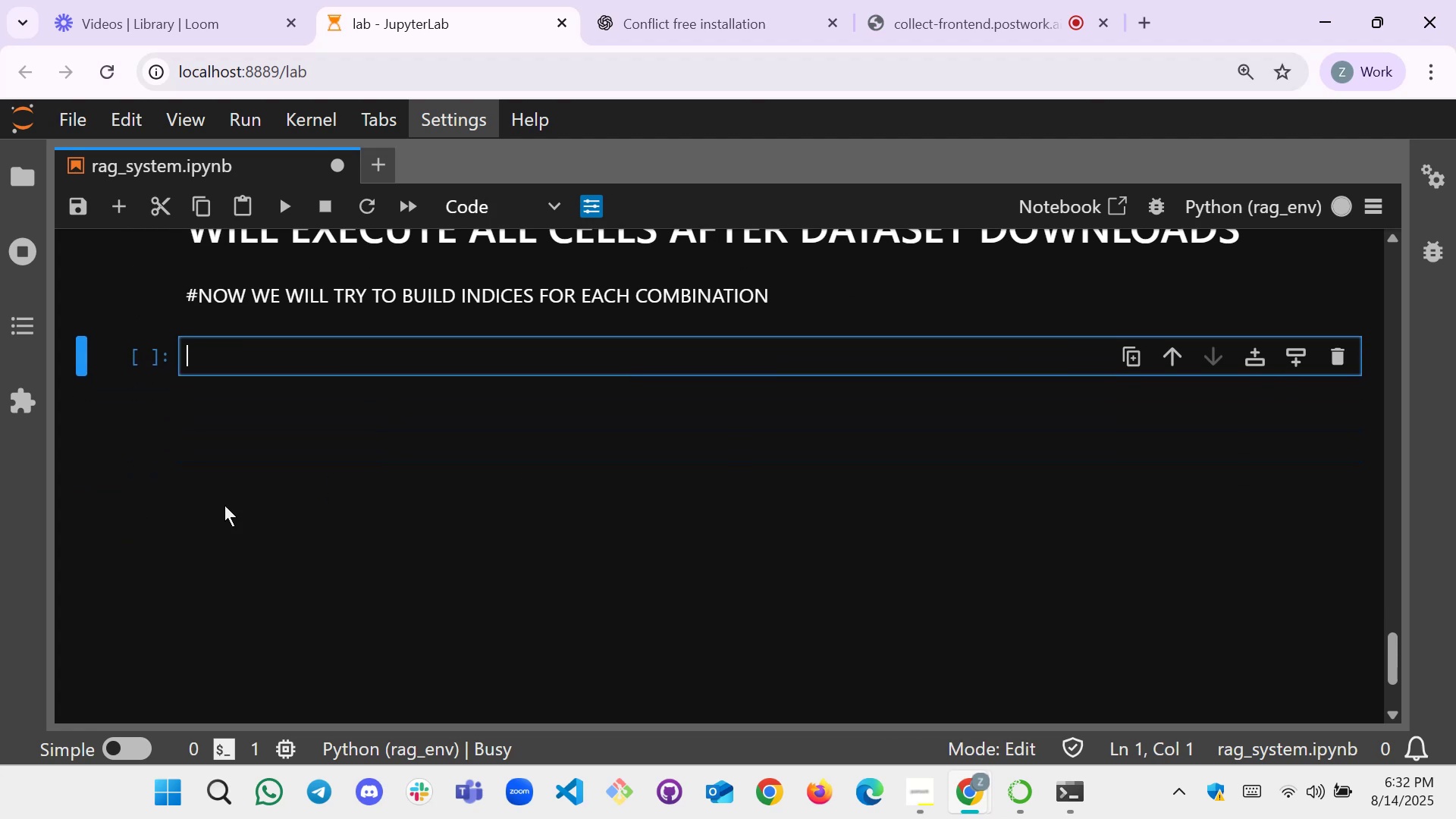 
scroll: coordinate [285, 501], scroll_direction: up, amount: 2.0
 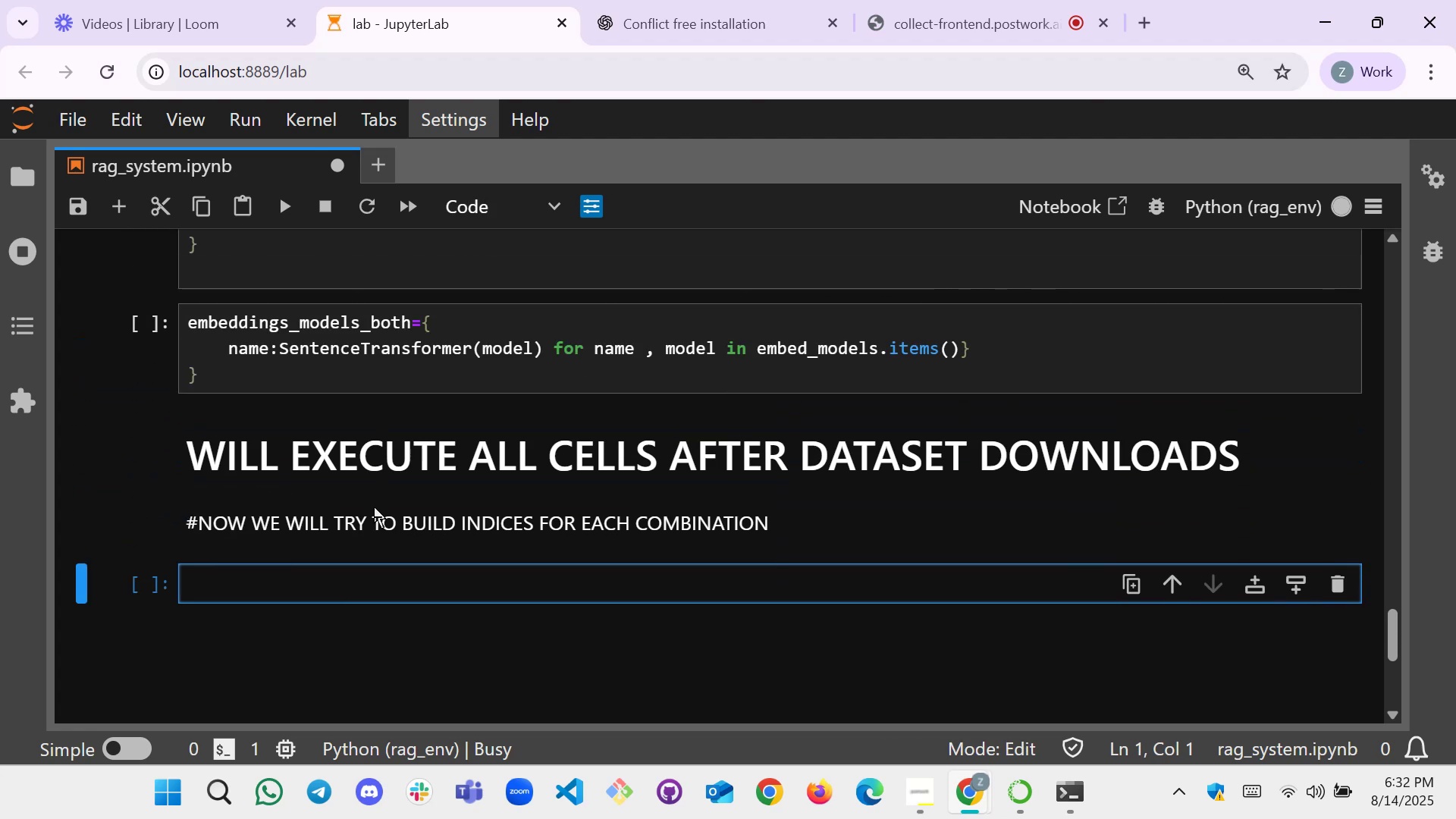 
scroll: coordinate [374, 507], scroll_direction: down, amount: 1.0
 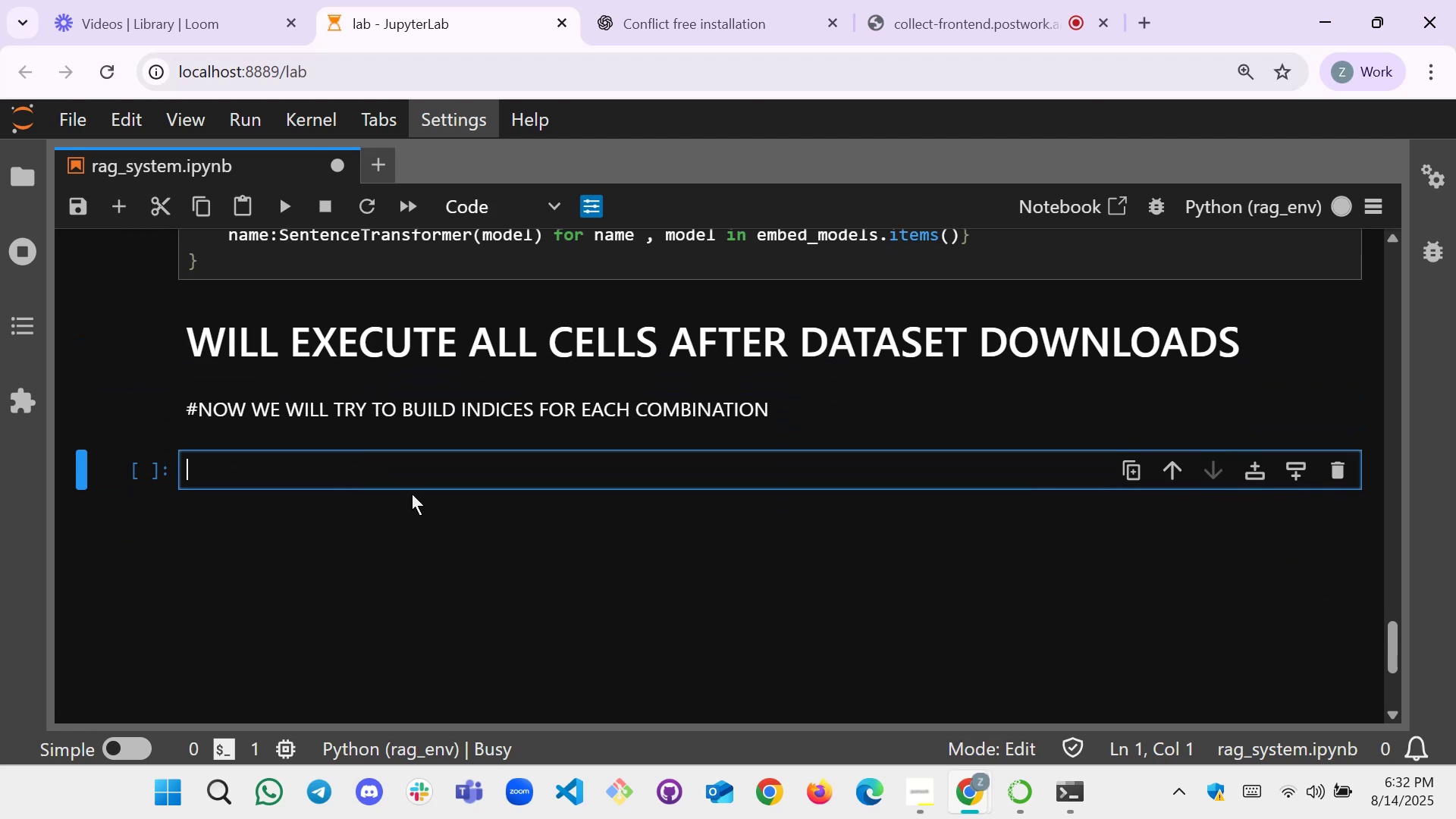 
left_click([435, 460])
 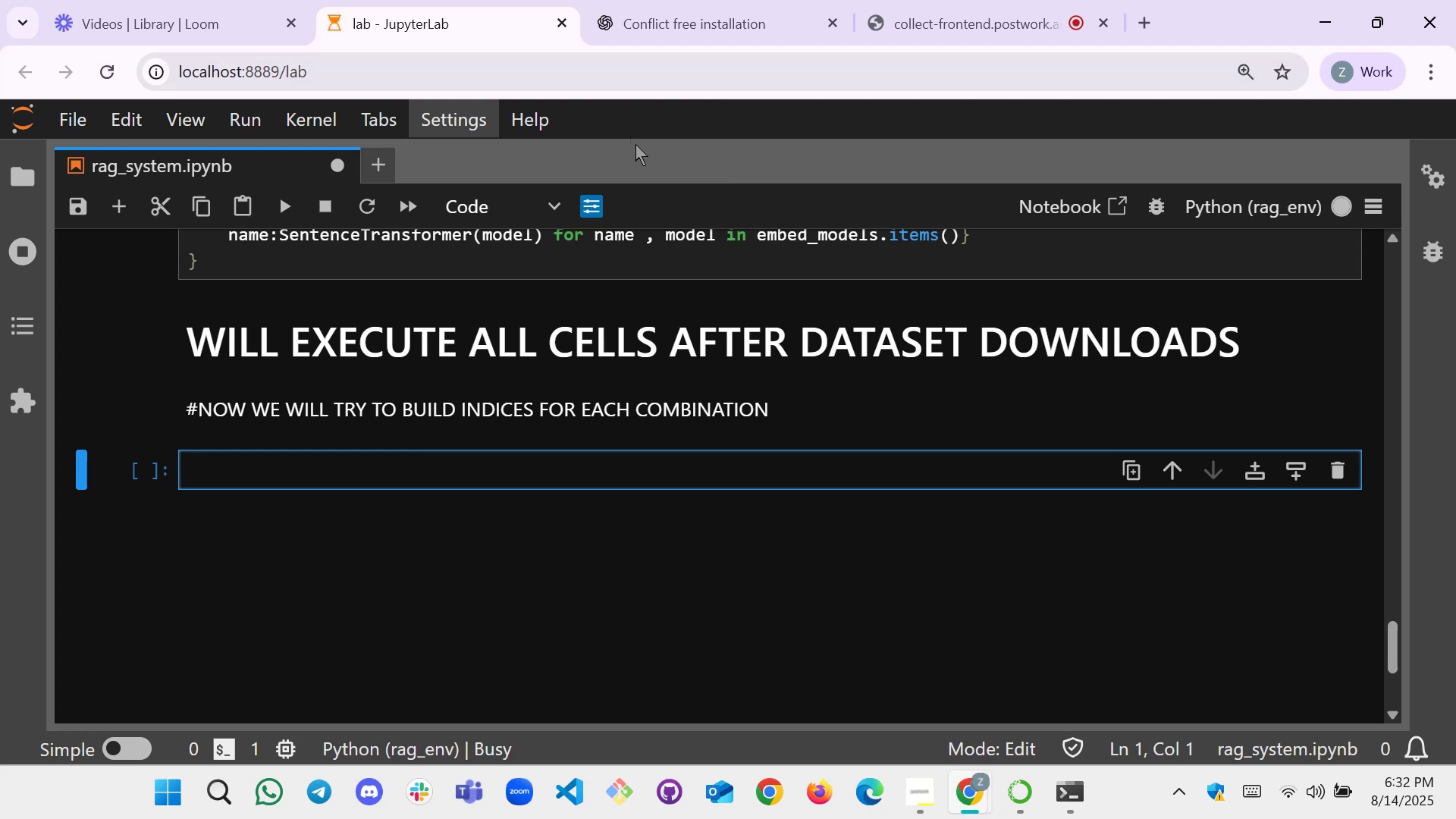 
scroll: coordinate [578, 436], scroll_direction: up, amount: 32.0
 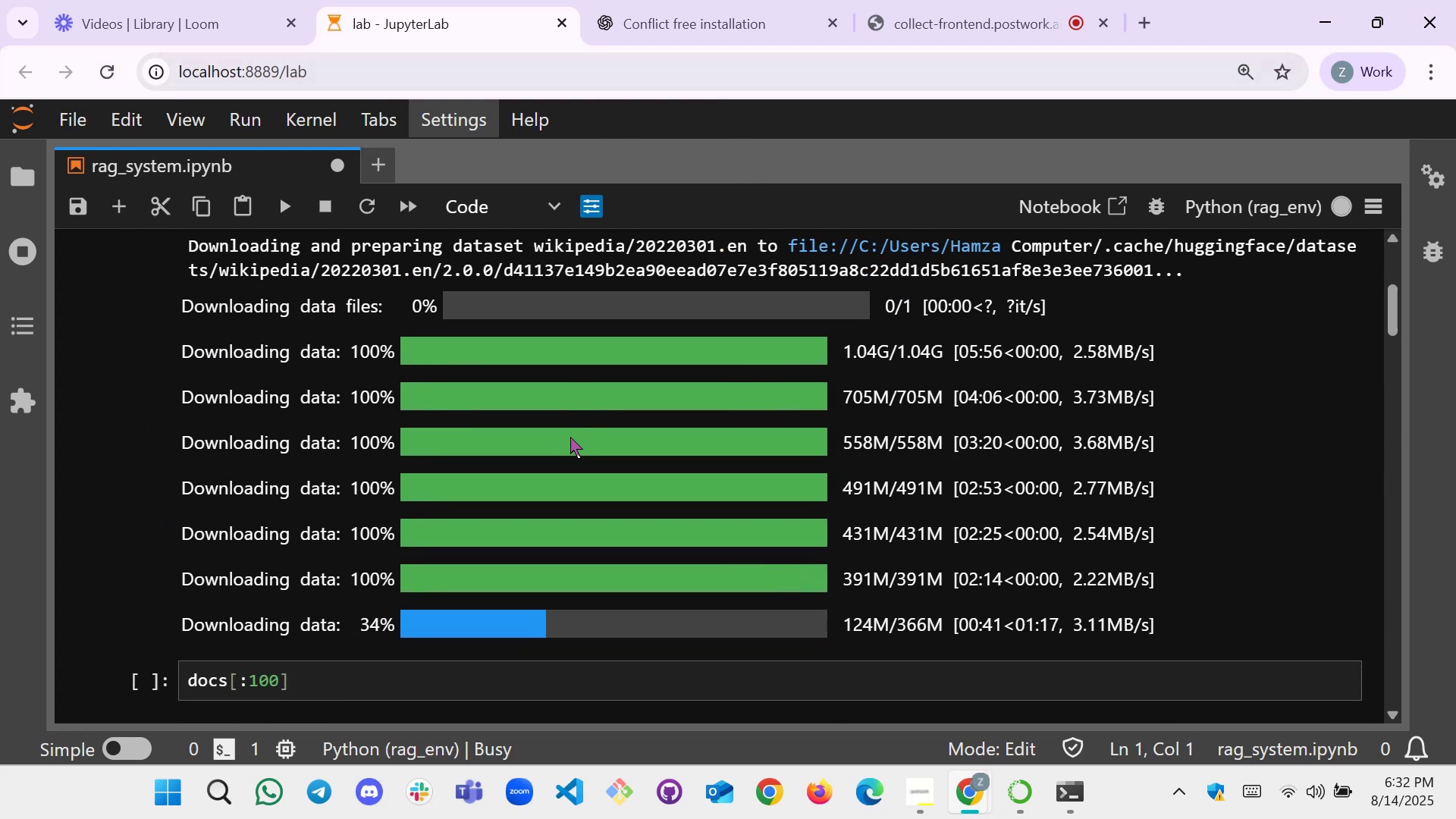 
scroll: coordinate [571, 437], scroll_direction: down, amount: 5.0
 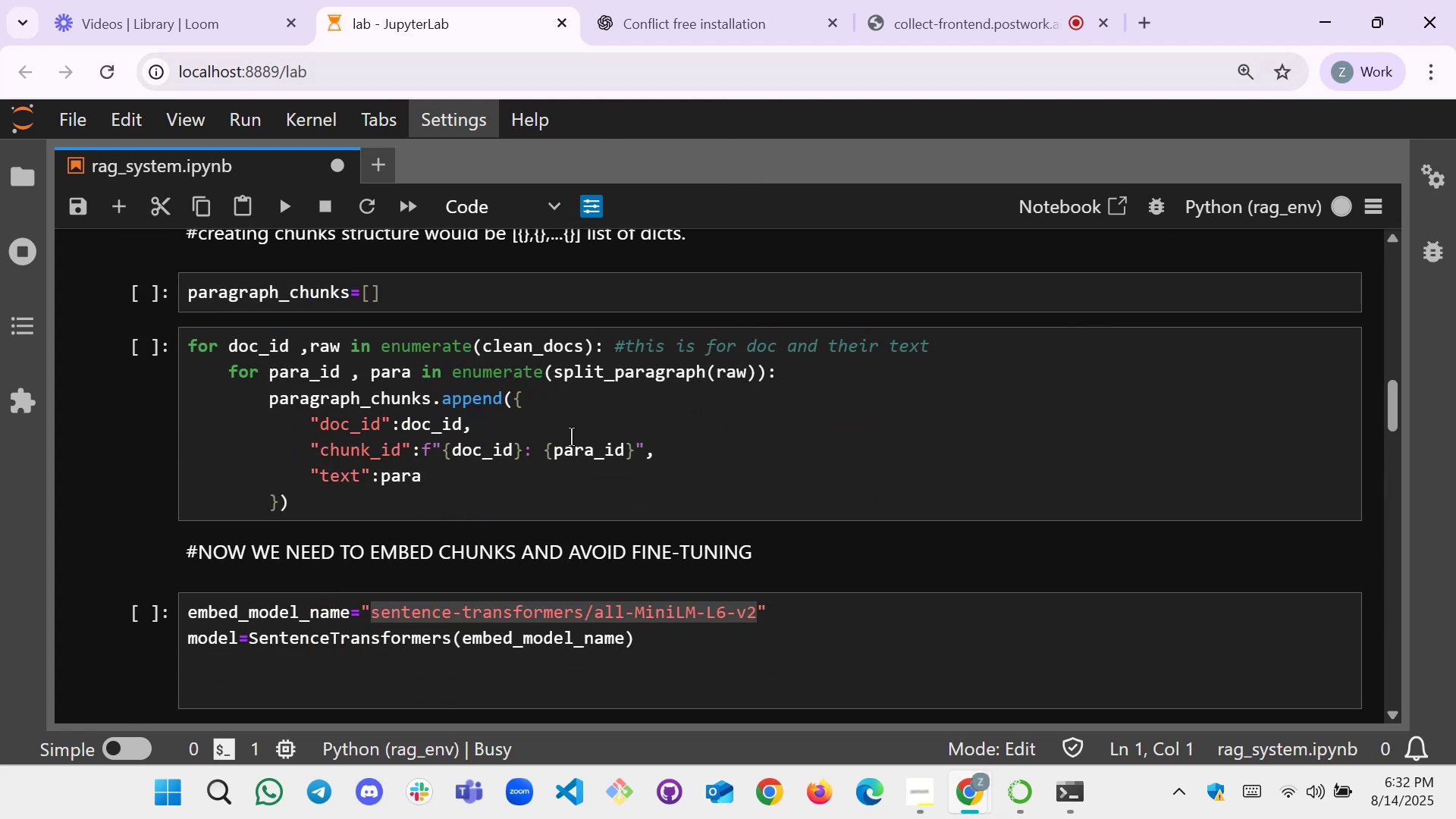 
scroll: coordinate [571, 437], scroll_direction: up, amount: 10.0
 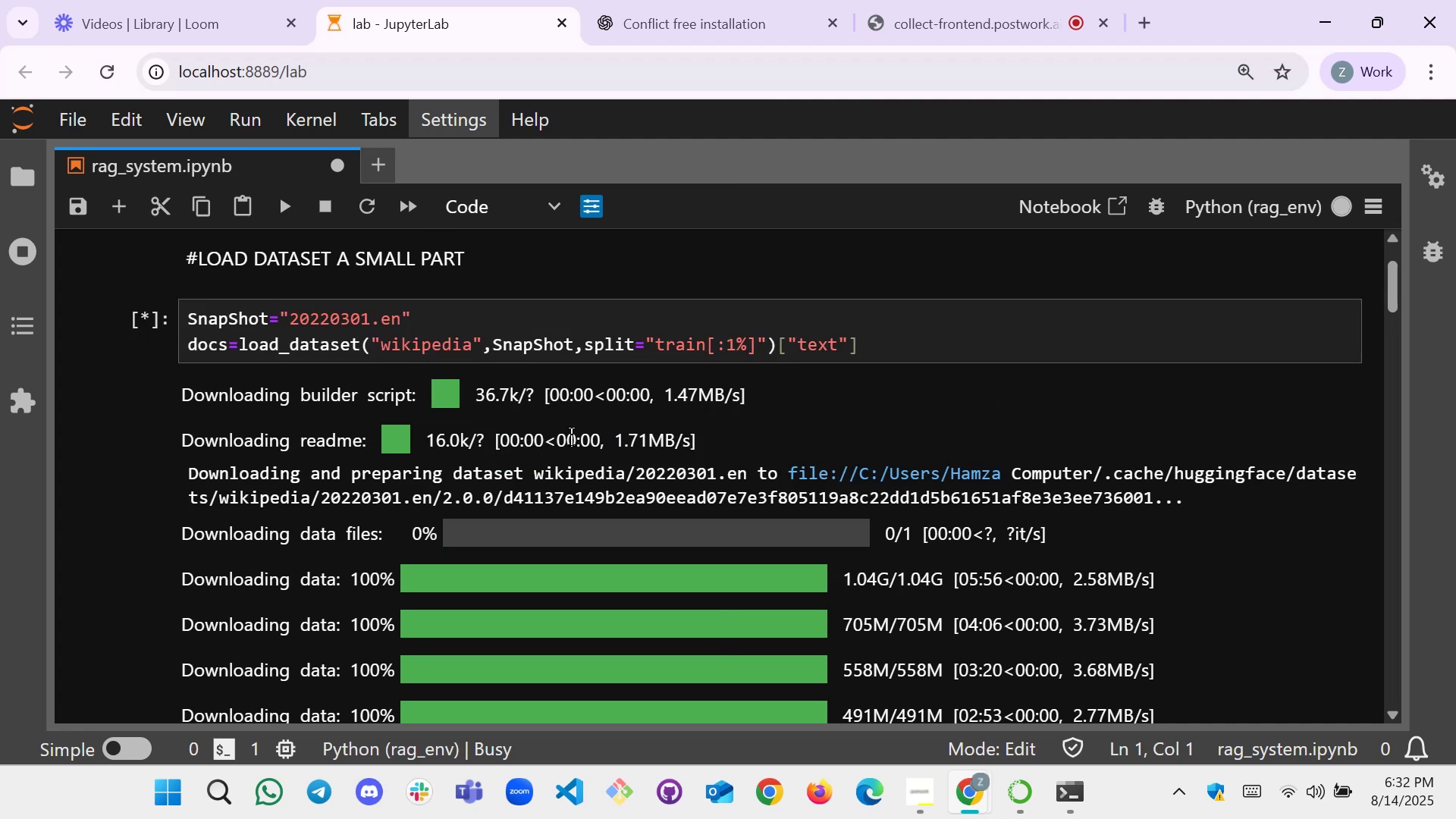 
scroll: coordinate [574, 437], scroll_direction: down, amount: 1.0
 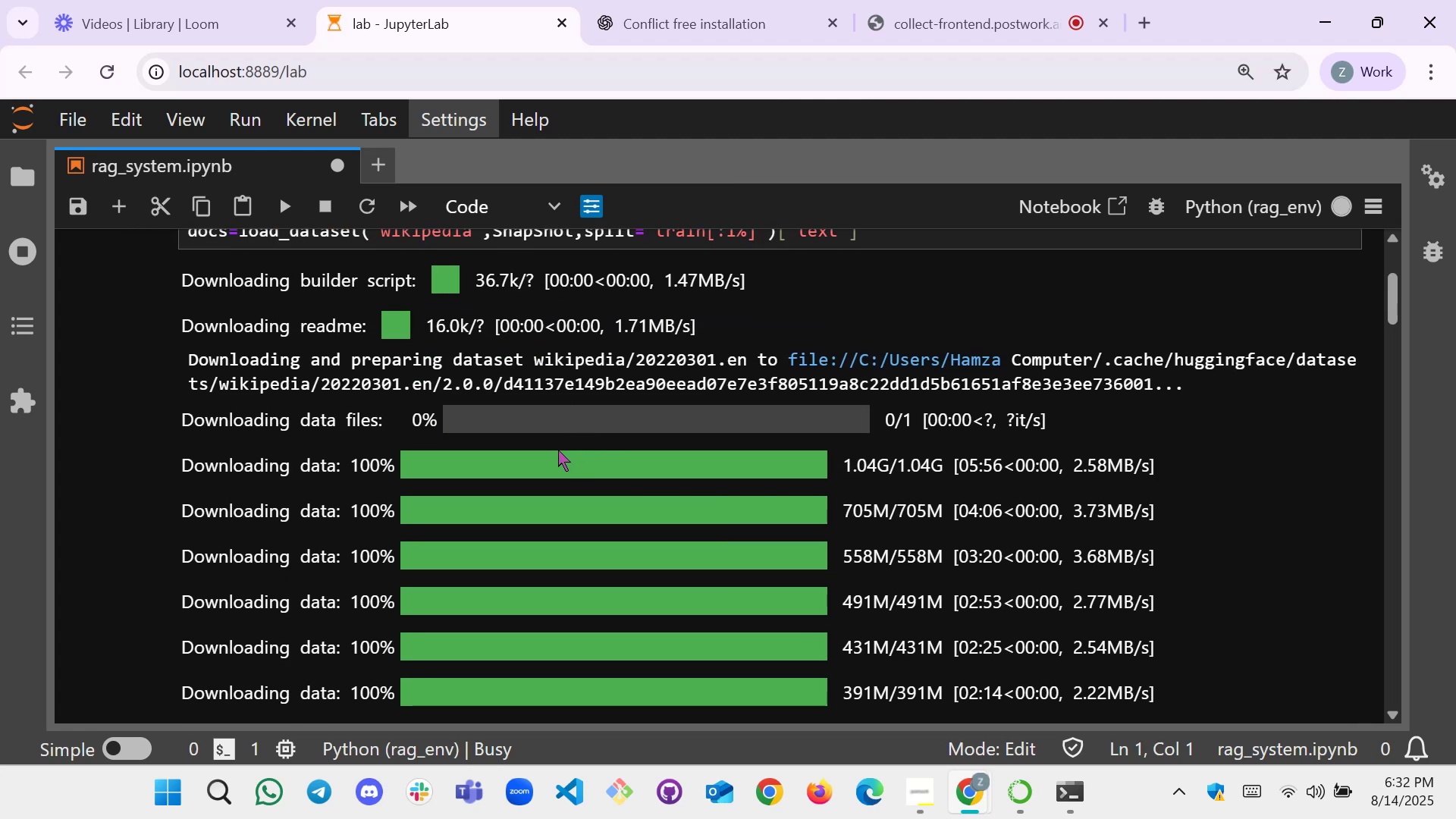 
scroll: coordinate [558, 450], scroll_direction: up, amount: 1.0
 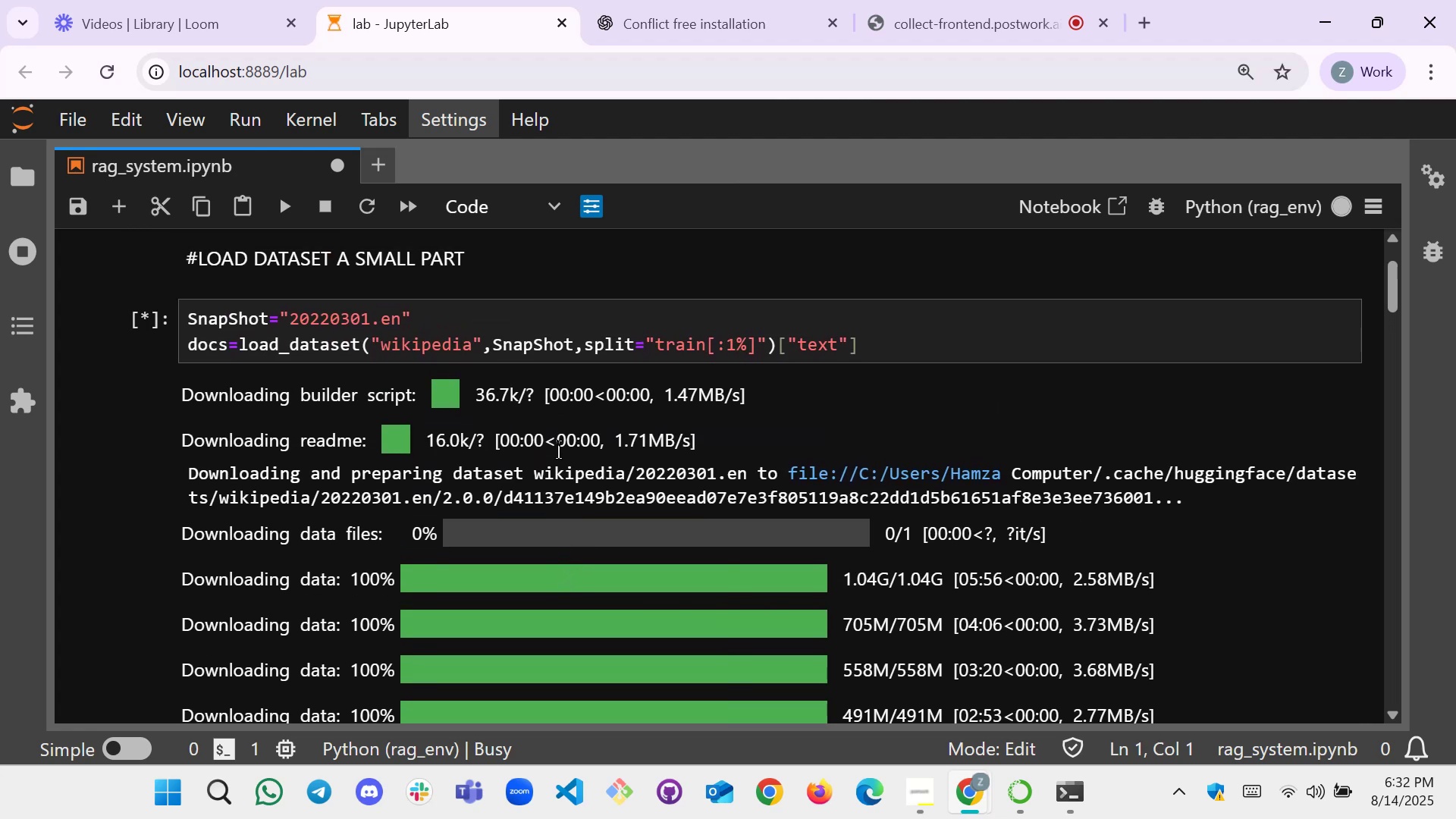 
scroll: coordinate [558, 450], scroll_direction: down, amount: 1.0
 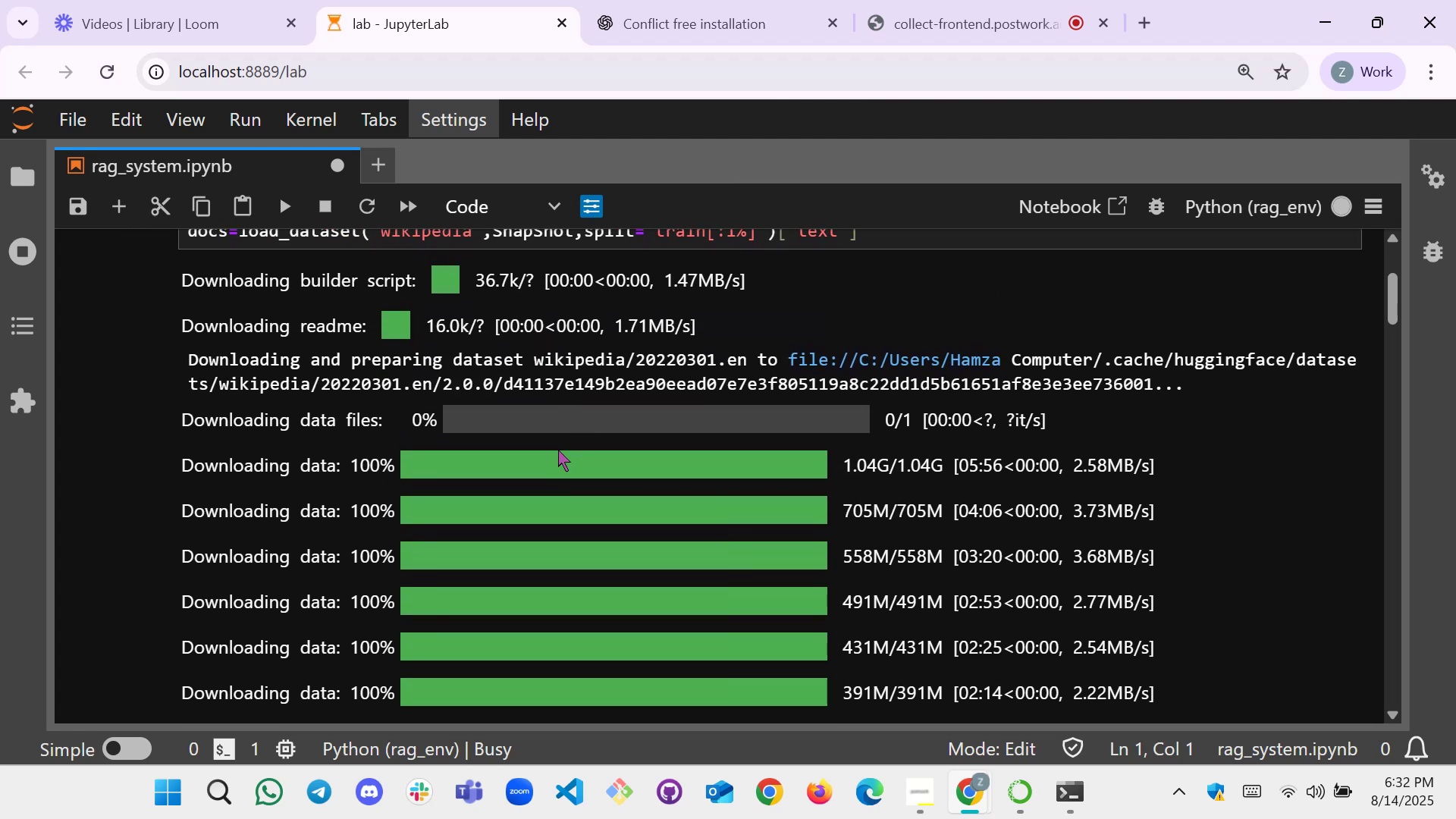 
wait(5.98)
 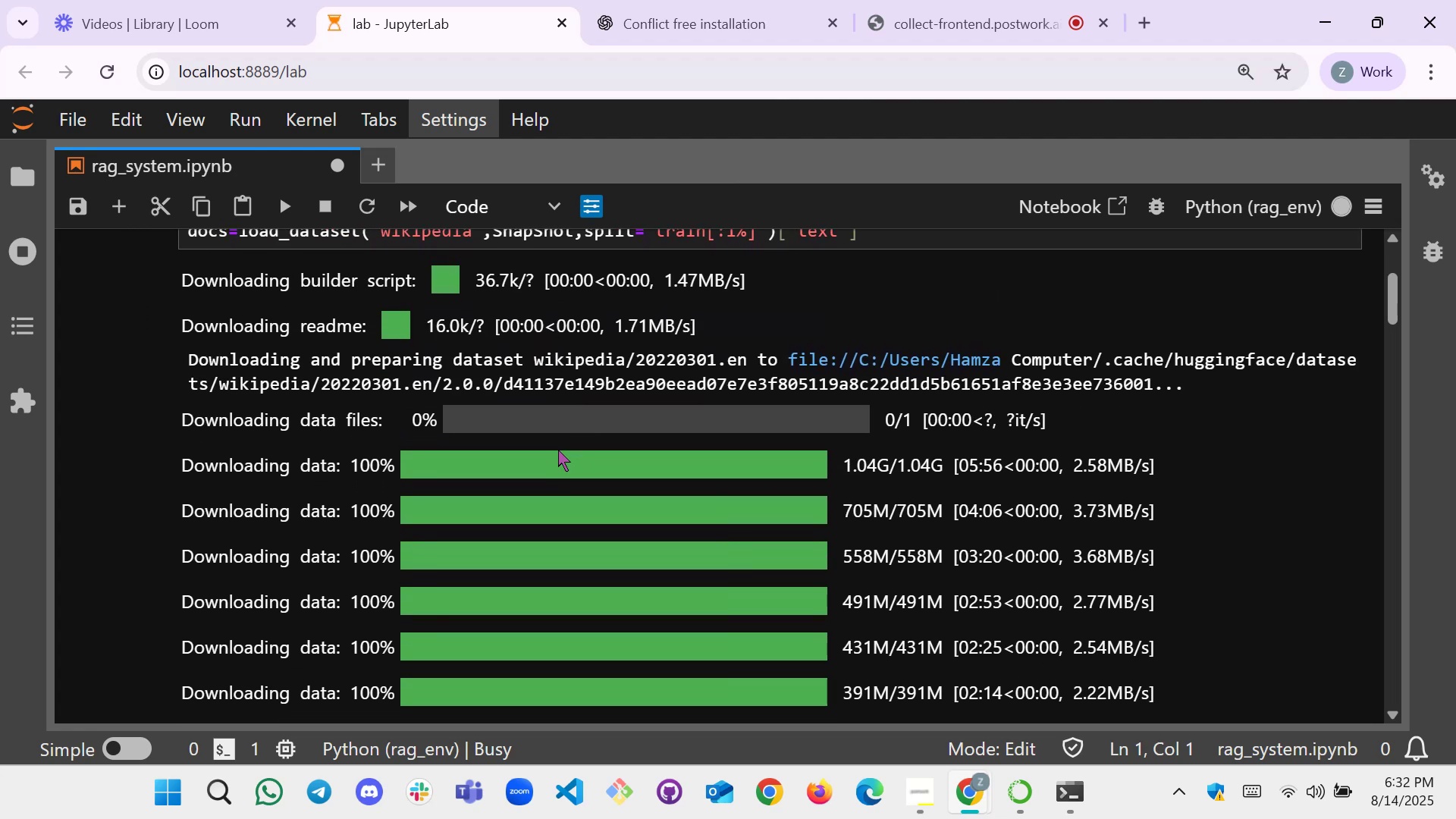 
scroll: coordinate [558, 450], scroll_direction: down, amount: 2.0
 